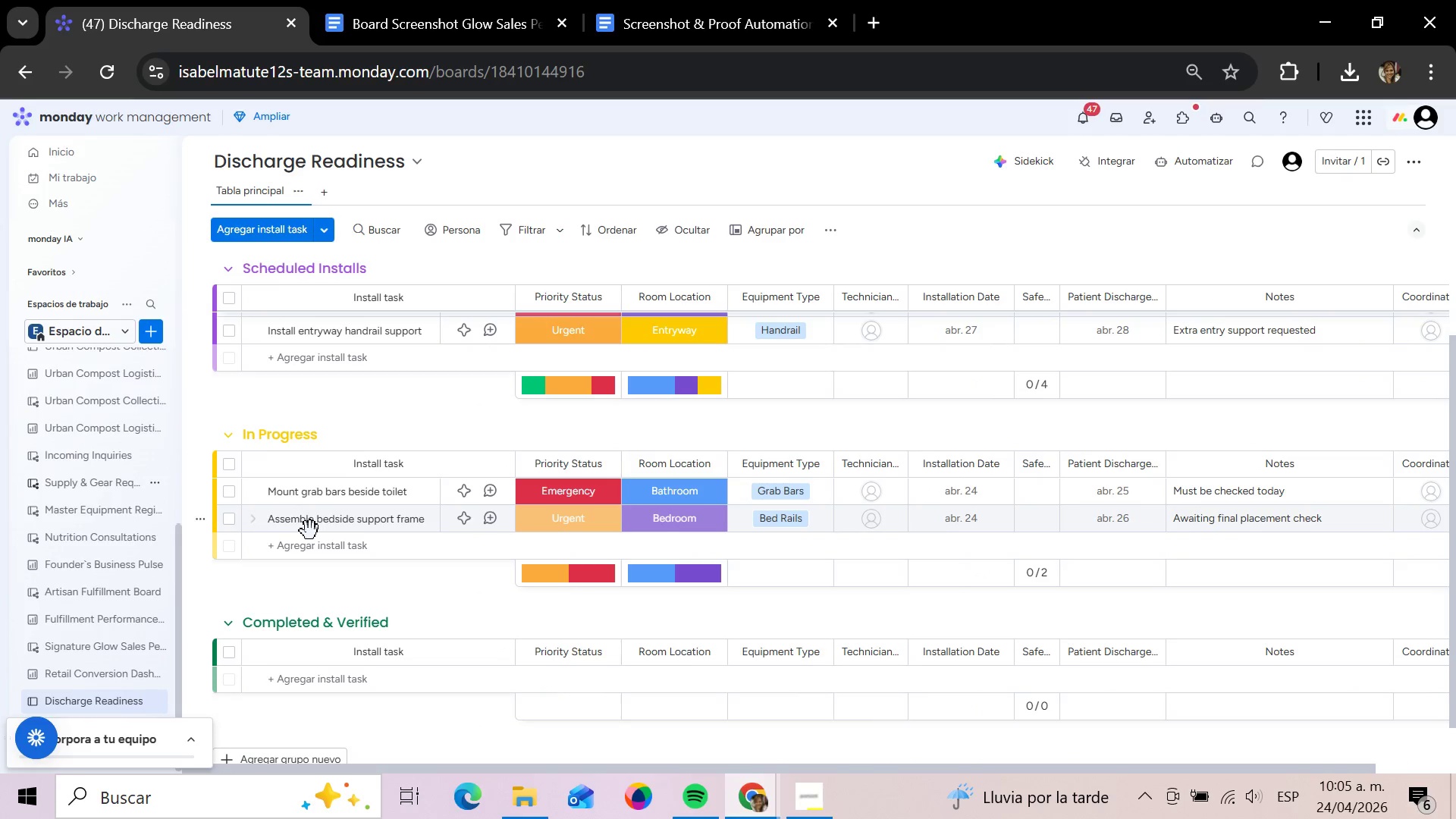 
left_click([326, 558])
 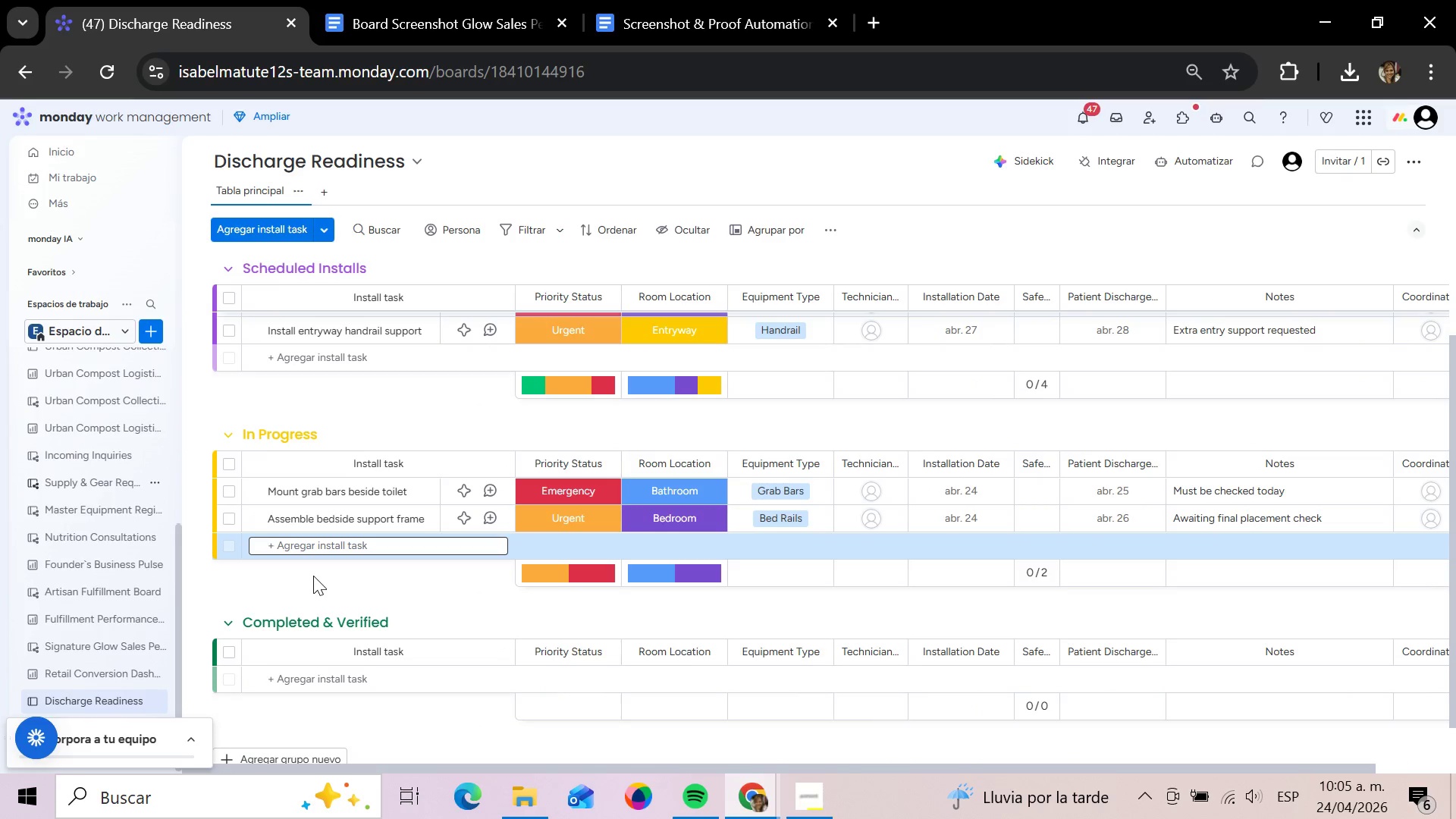 
wait(11.39)
 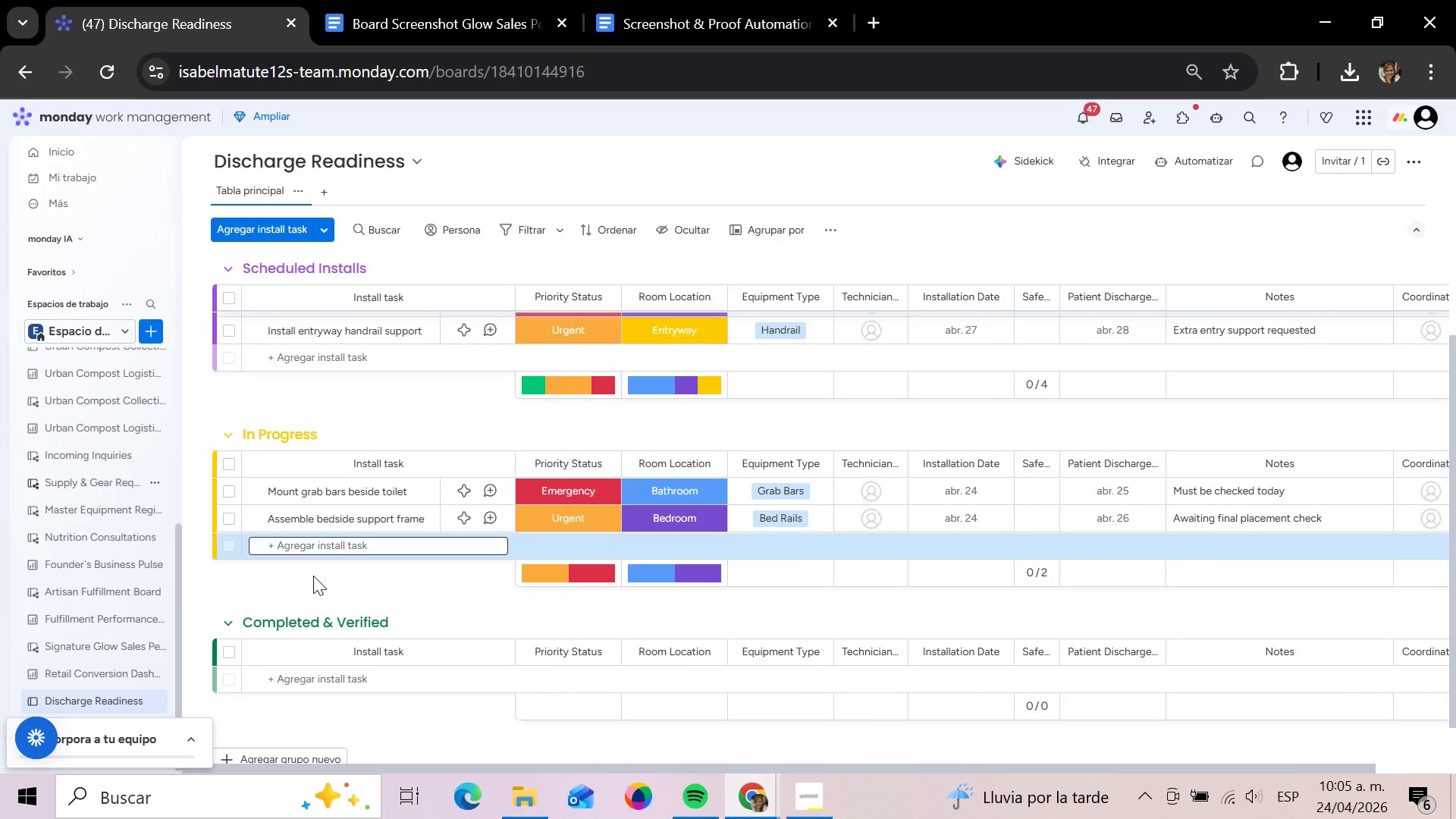 
type(Install portabe)
key(Backspace)
type(le ramp fo)
key(Backspace)
type(rom garage)
 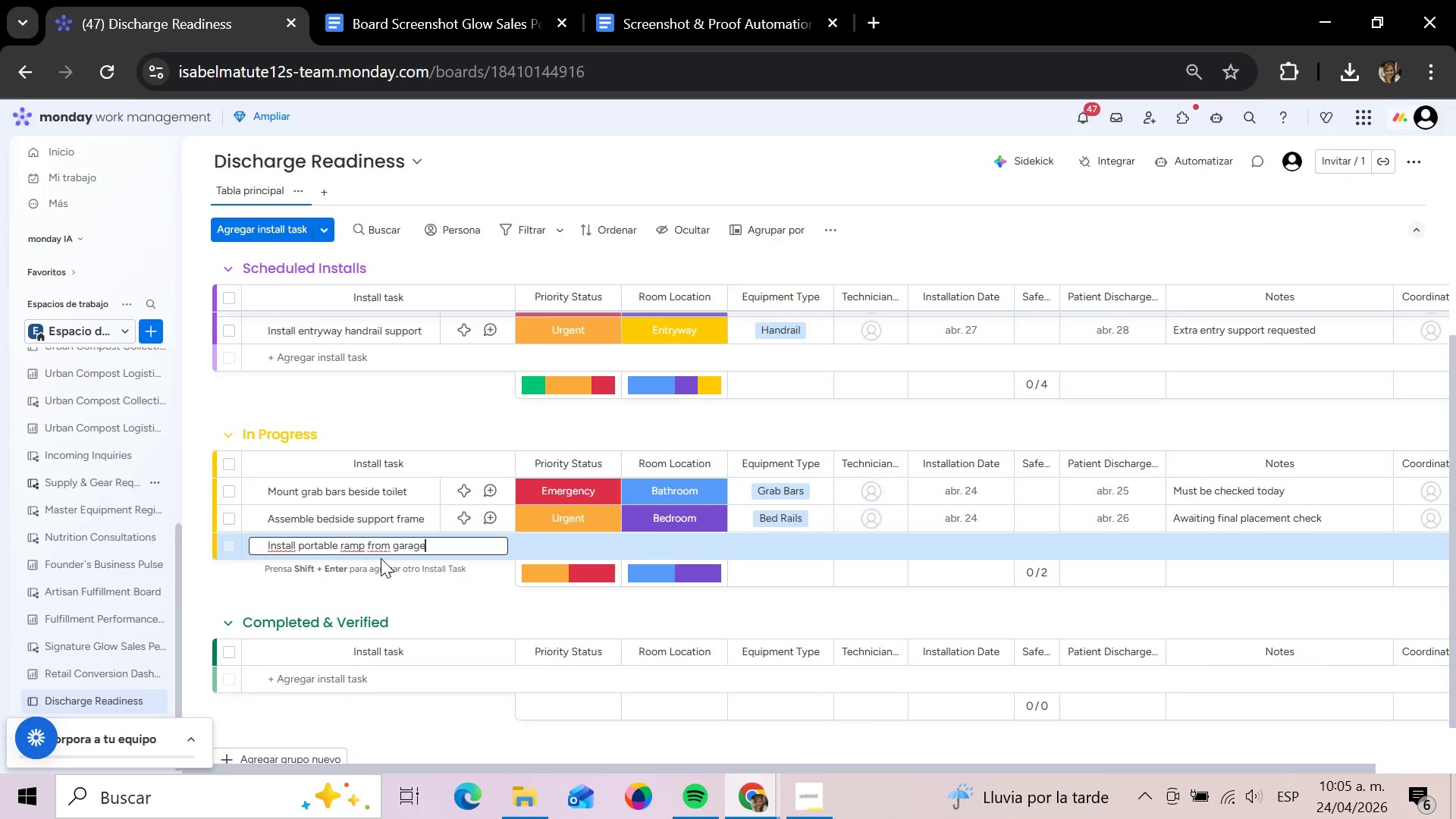 
key(Enter)
 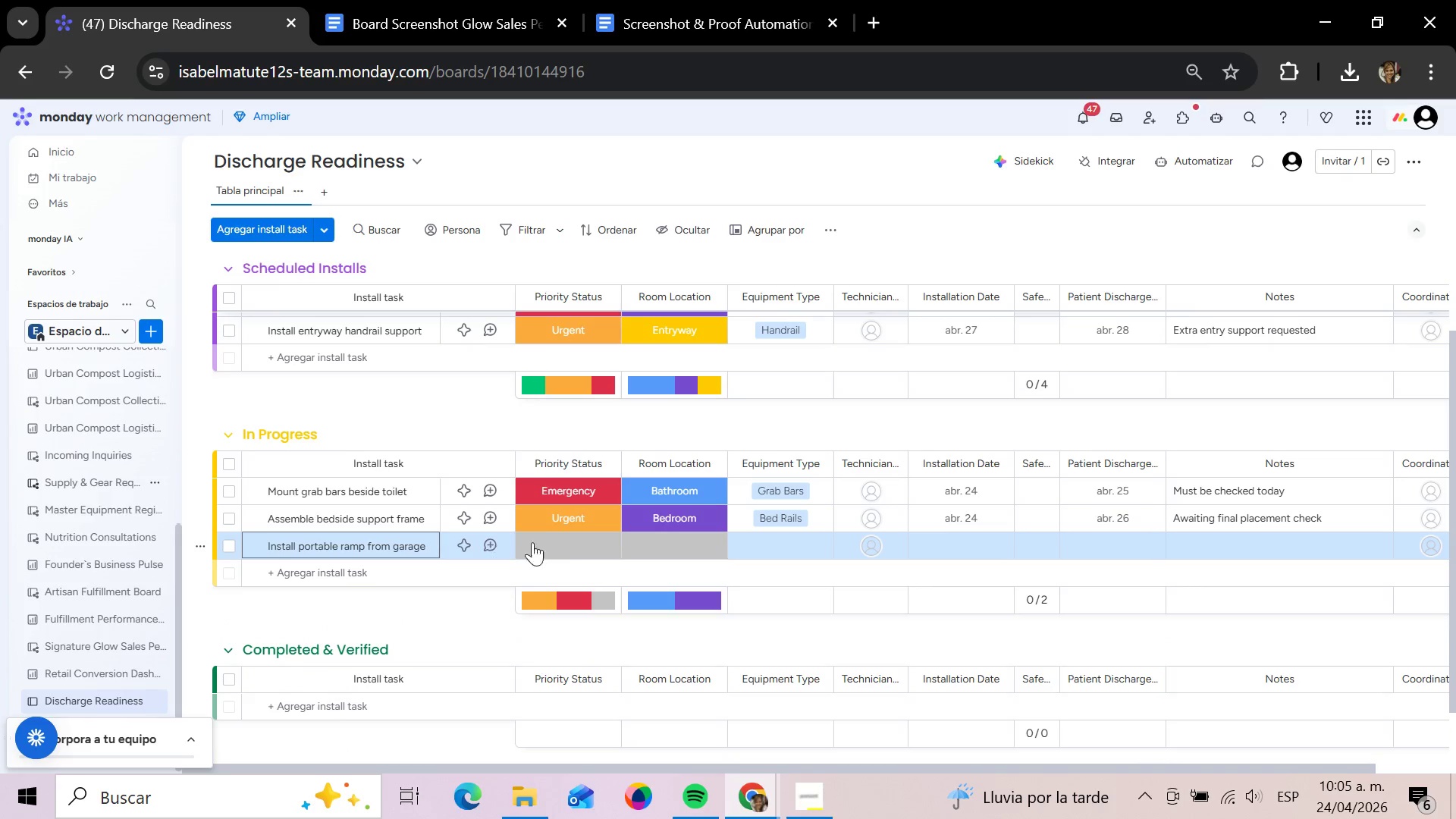 
left_click([576, 538])
 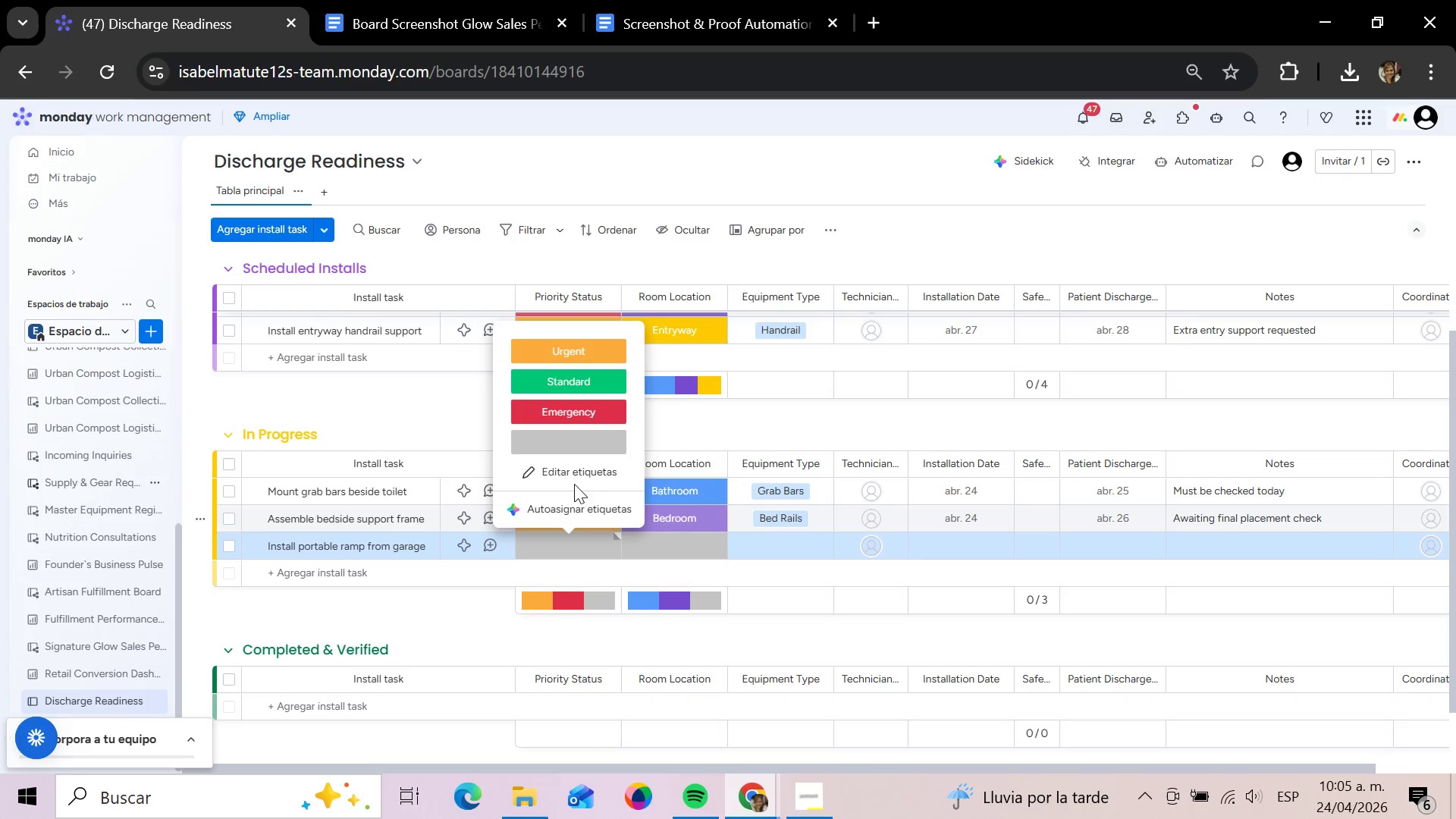 
left_click([585, 380])
 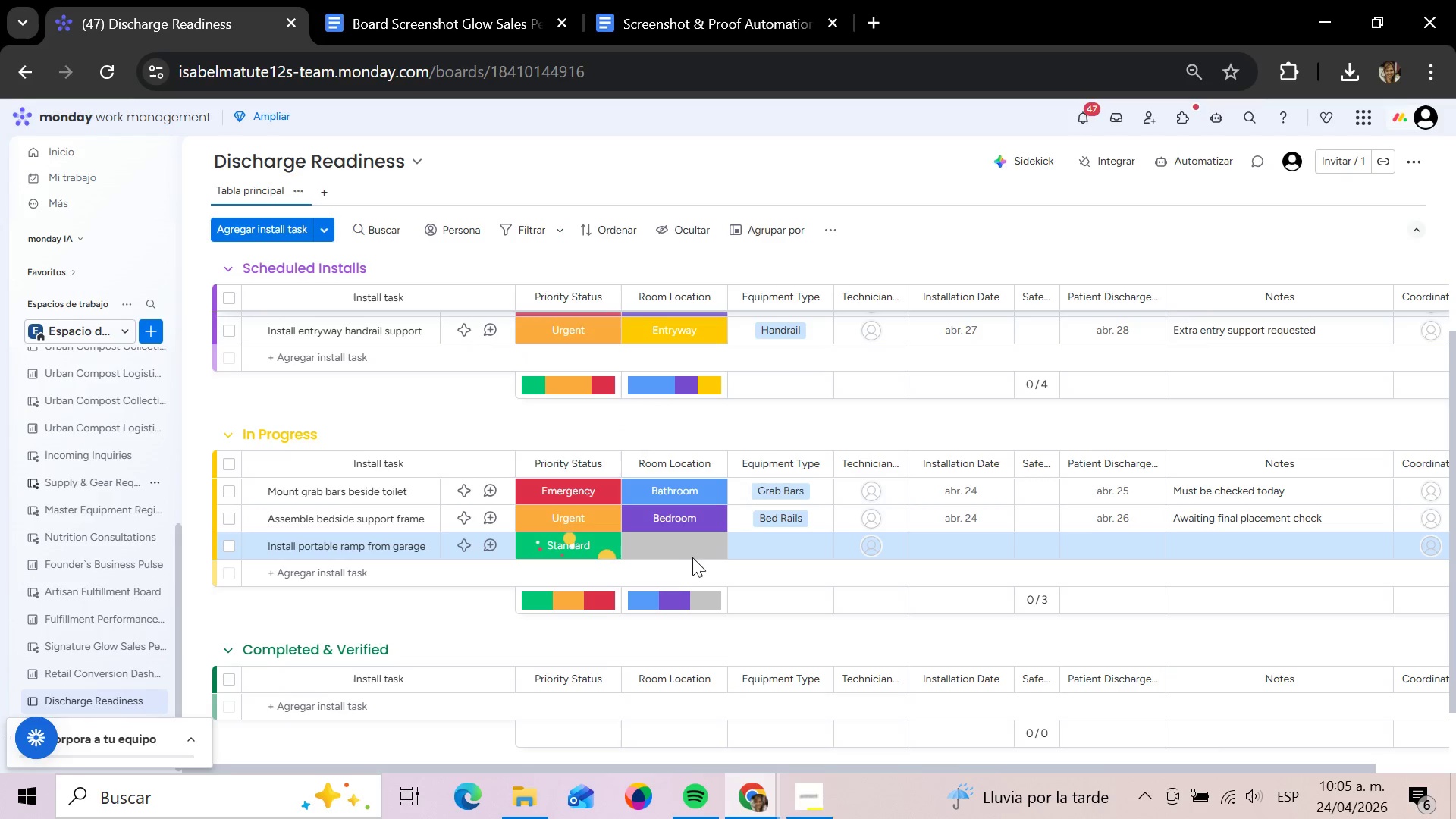 
left_click([692, 557])
 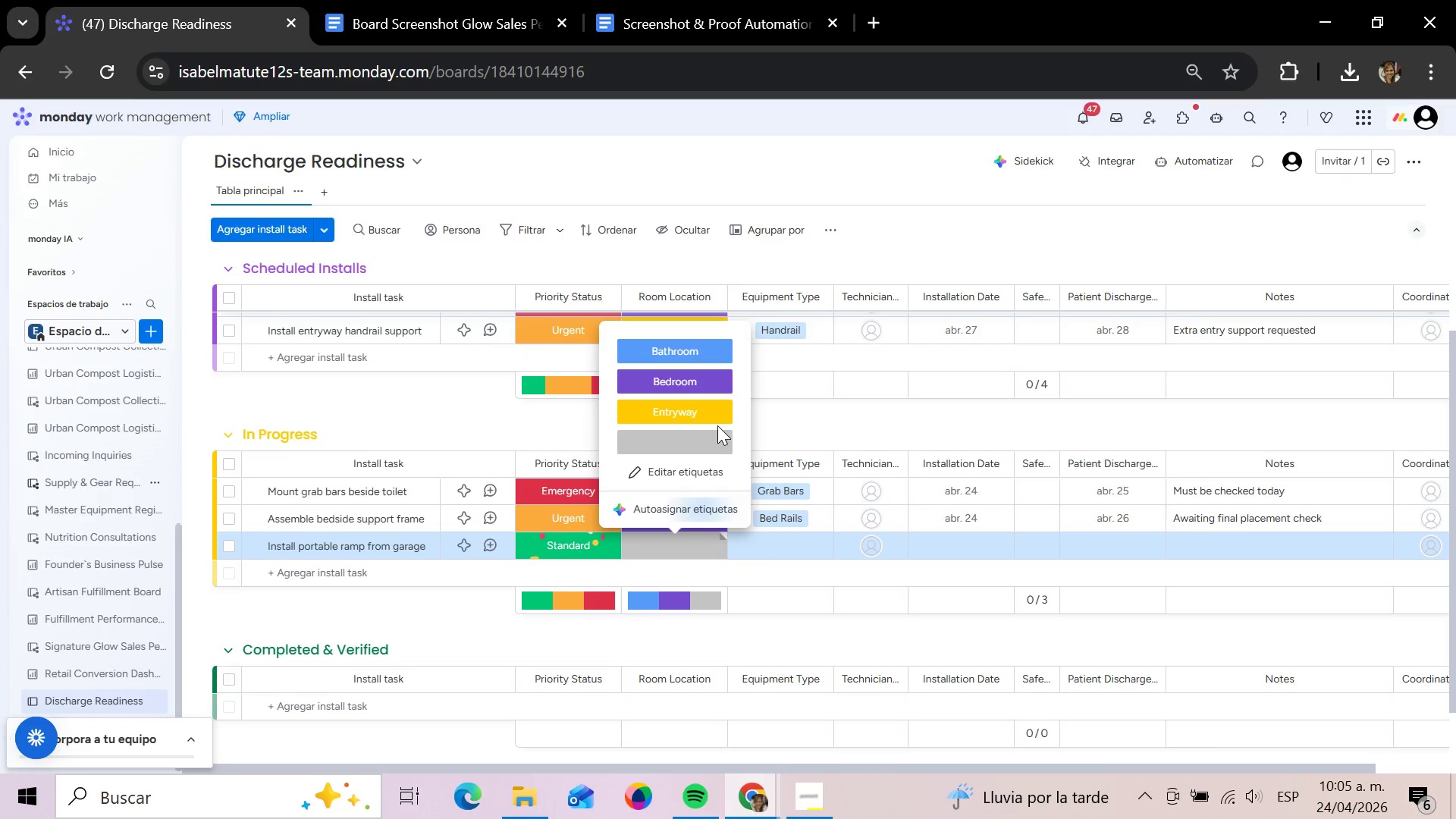 
left_click([713, 413])
 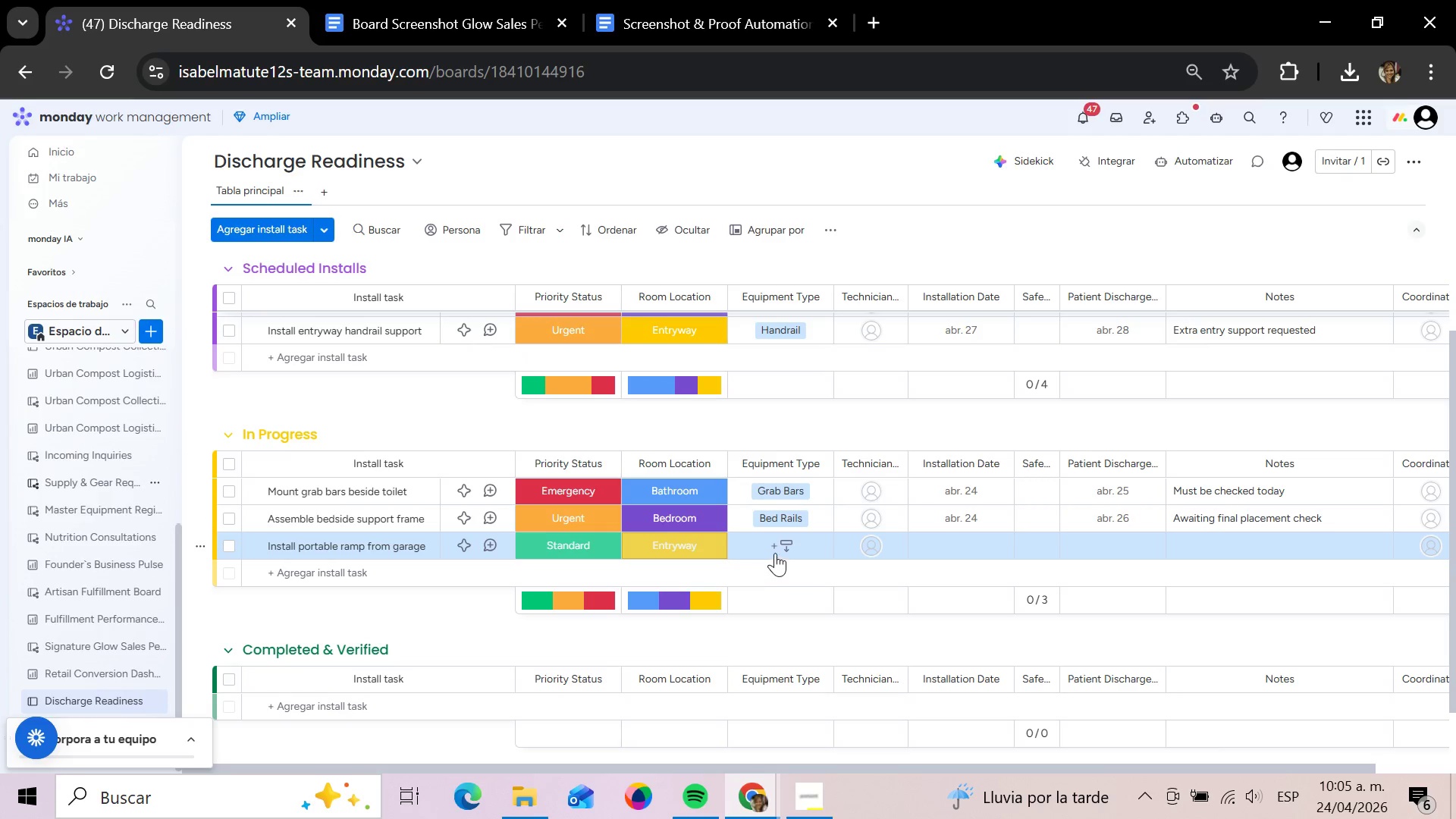 
left_click([777, 547])
 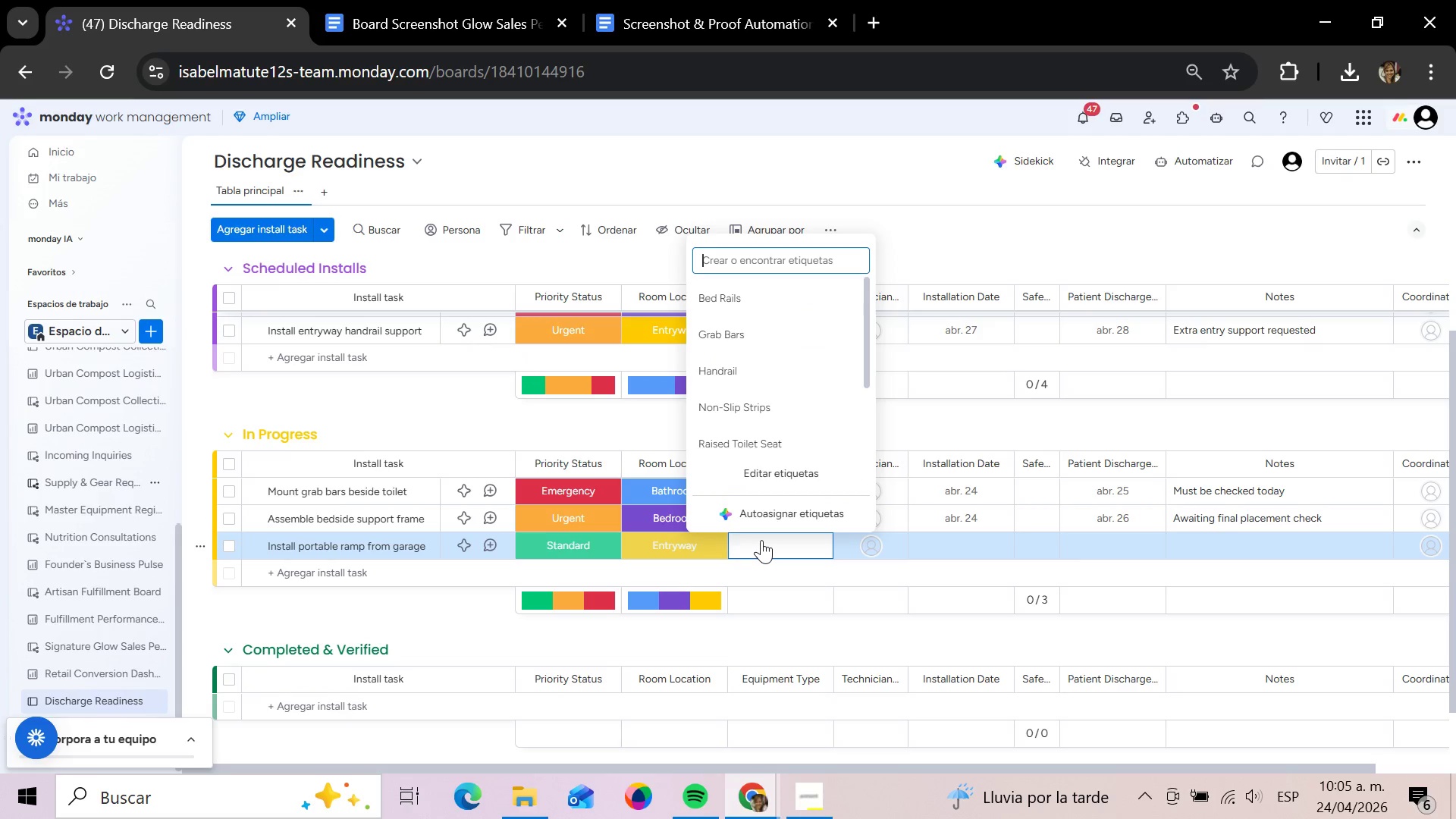 
wait(5.05)
 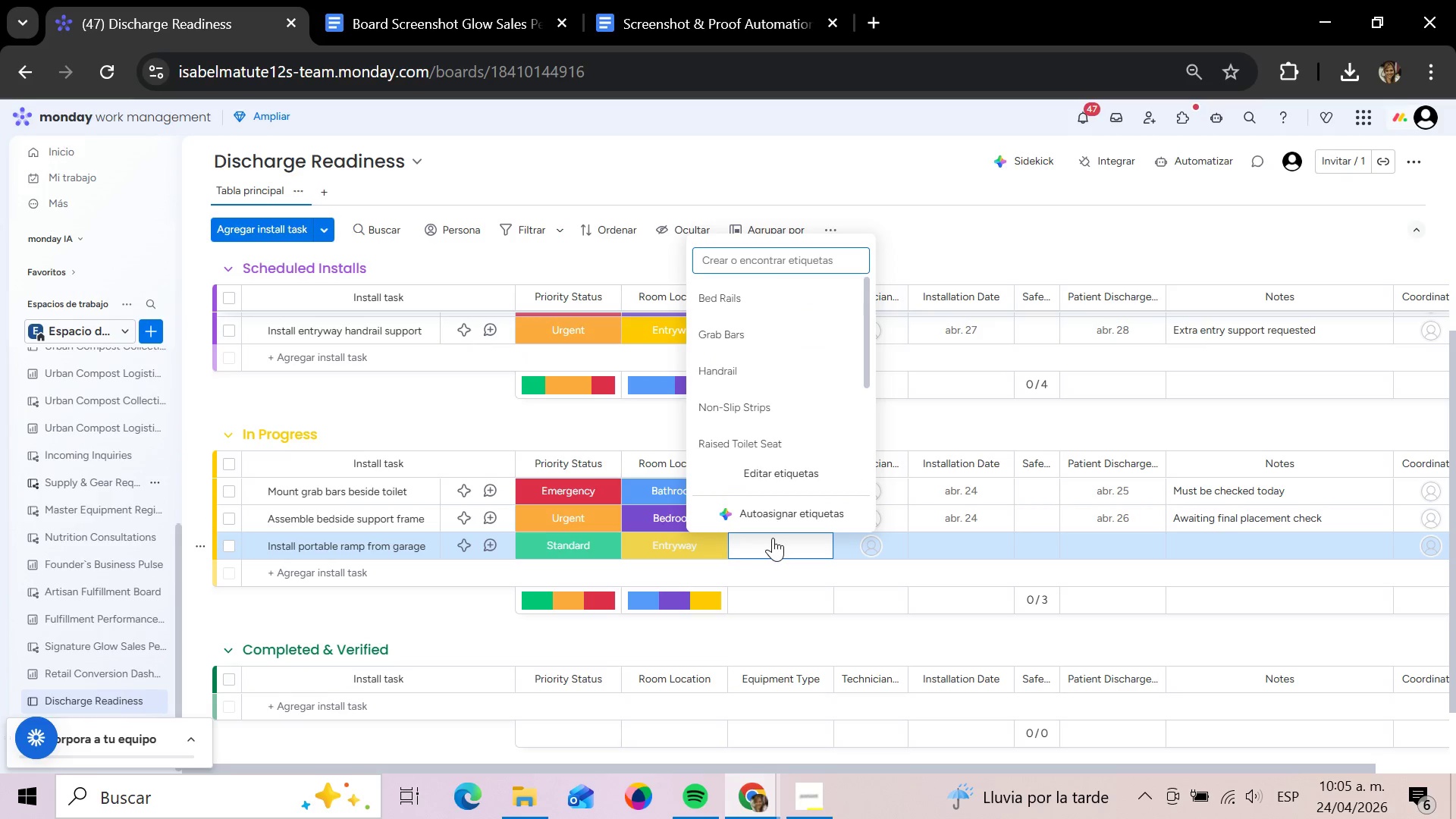 
scroll: coordinate [804, 422], scroll_direction: down, amount: 3.0
 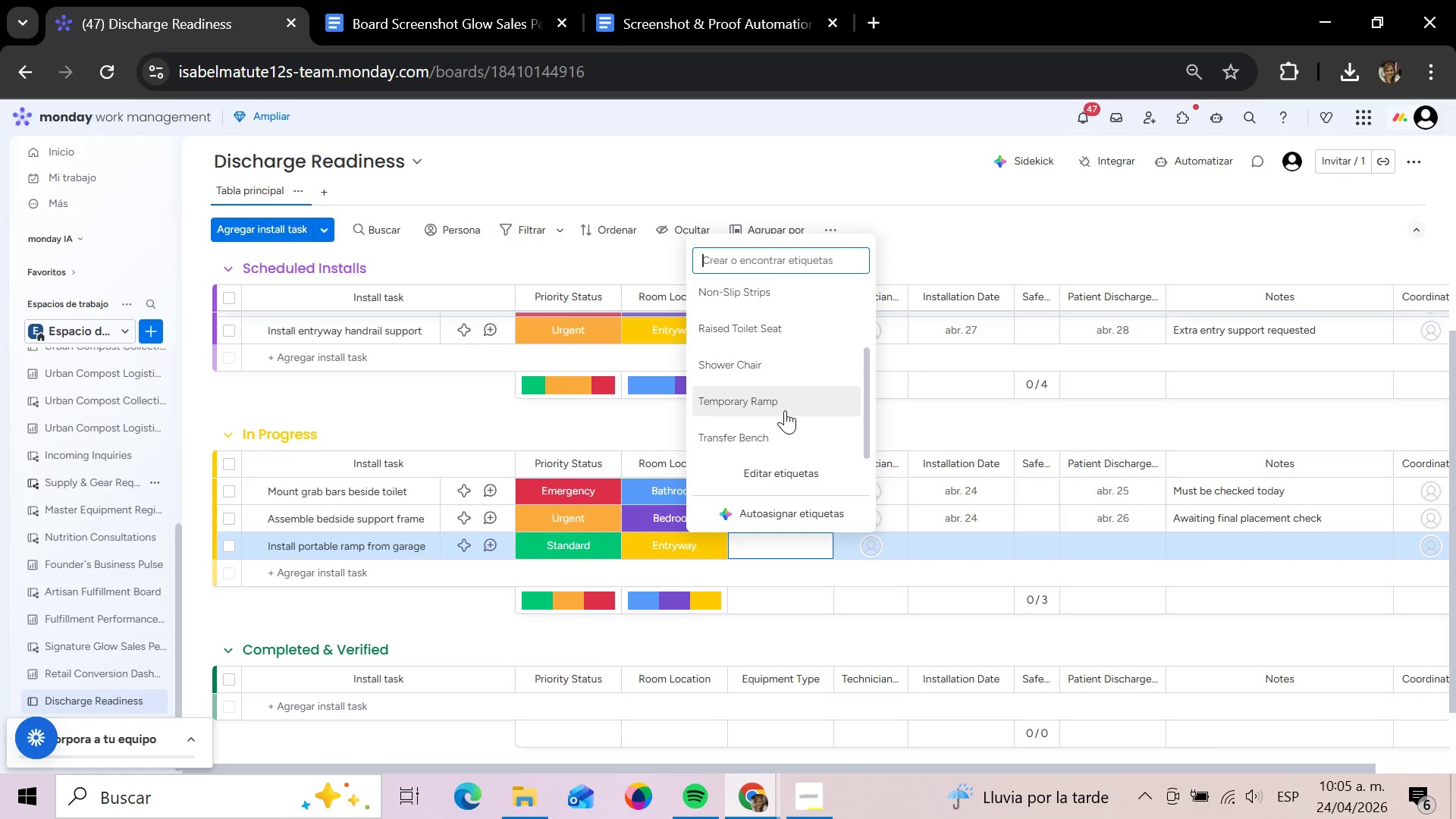 
left_click([785, 410])
 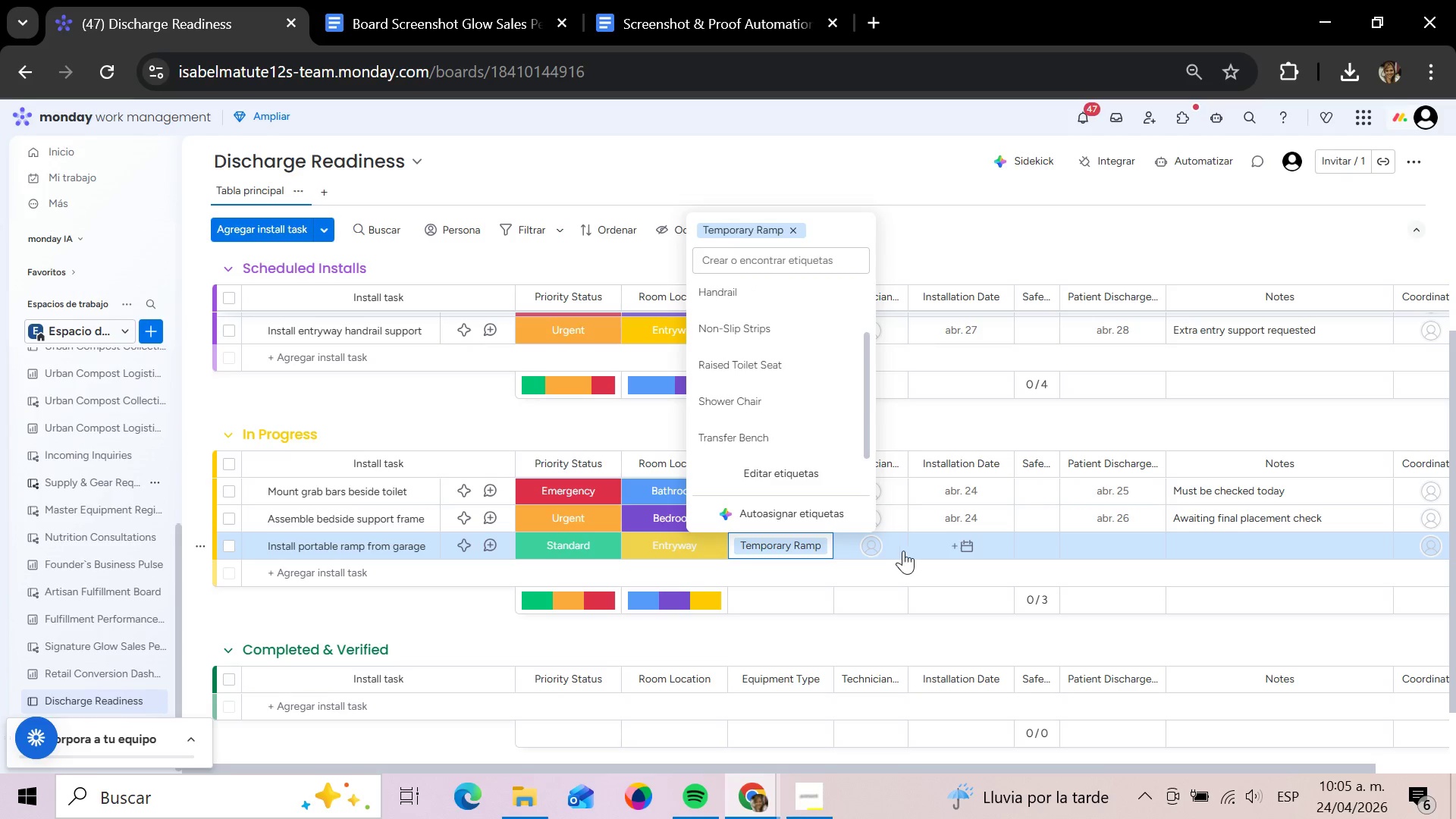 
left_click([947, 547])
 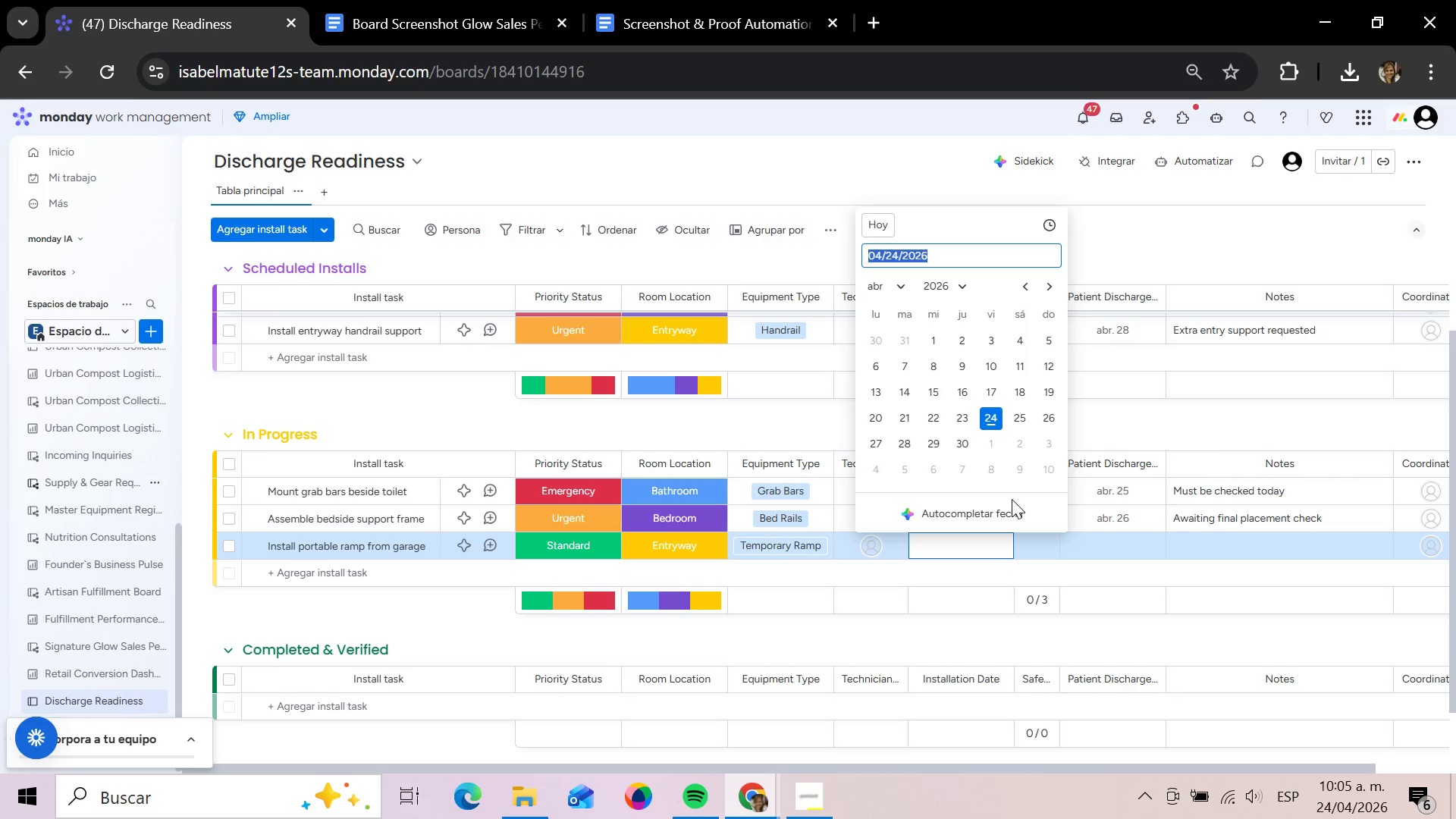 
wait(14.95)
 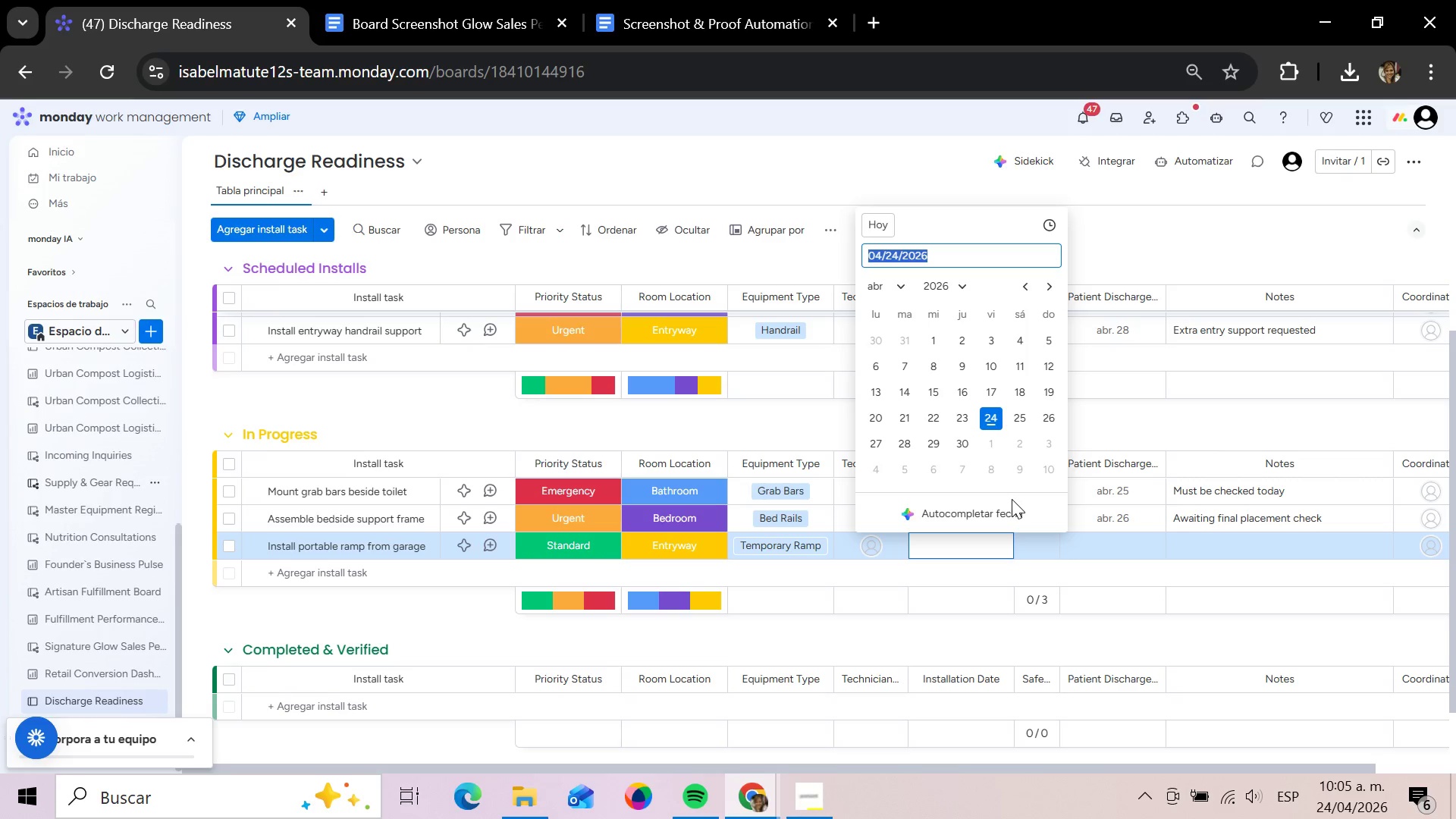 
left_click([904, 446])
 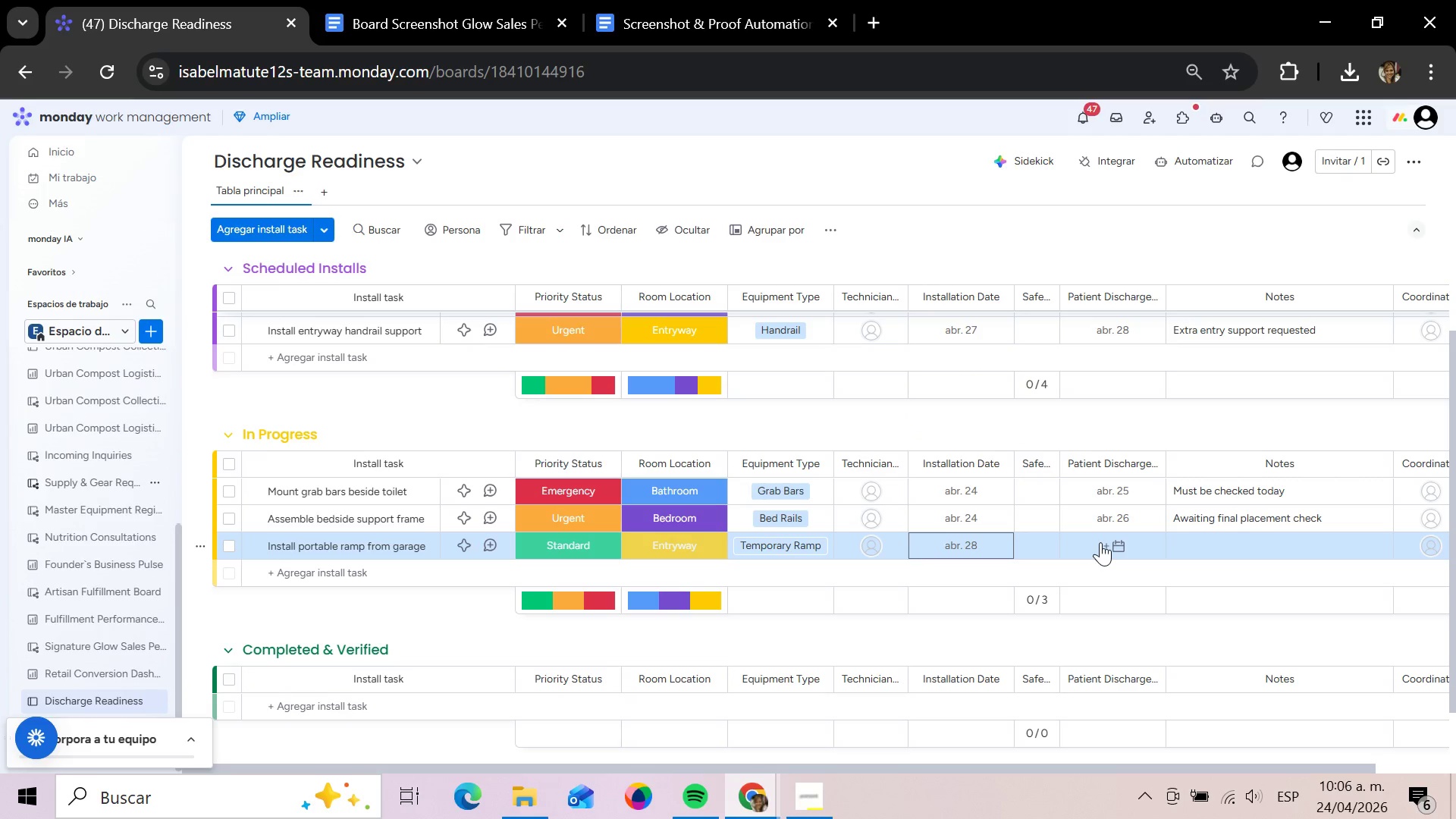 
left_click([1100, 542])
 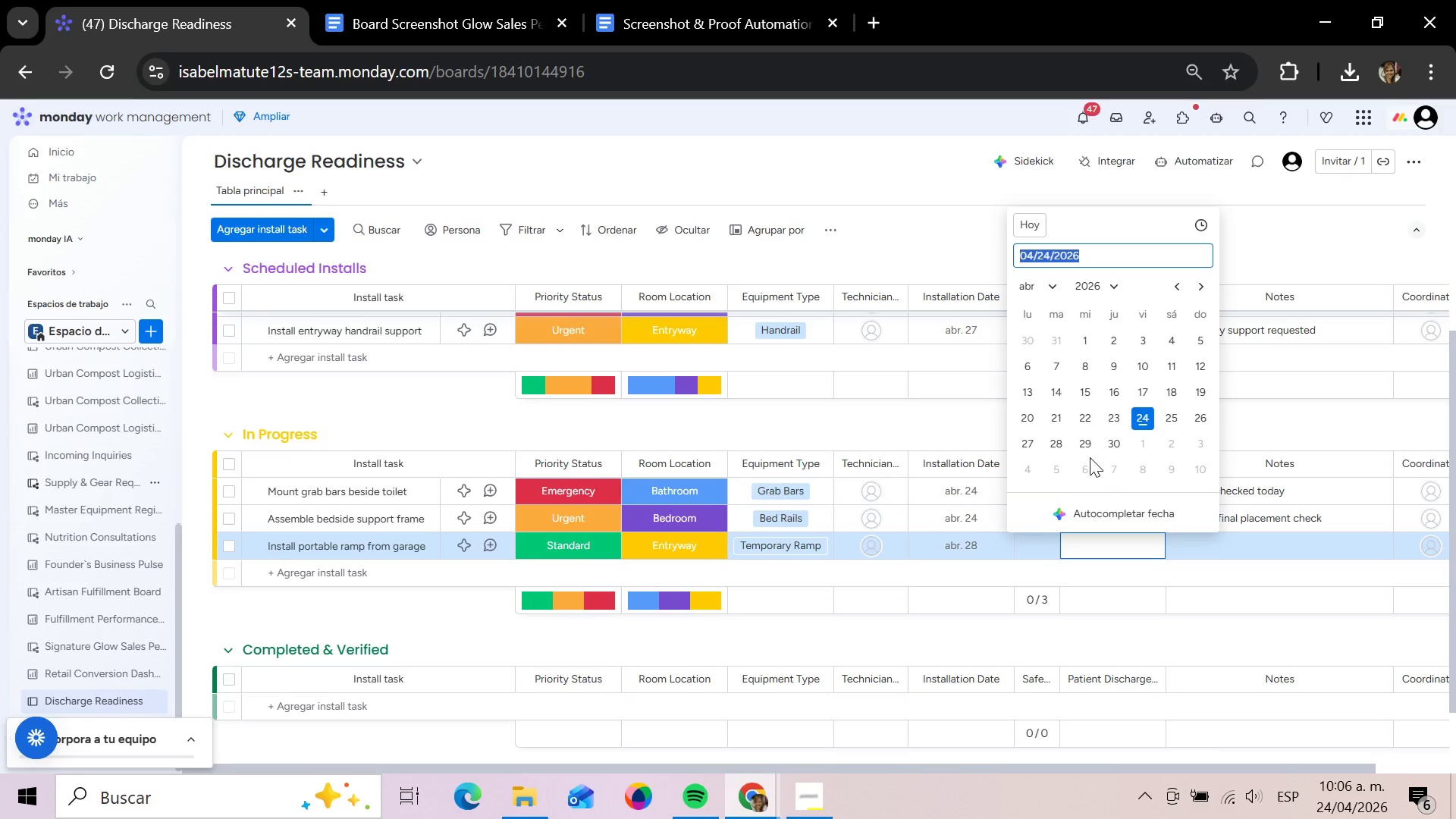 
left_click([1116, 438])
 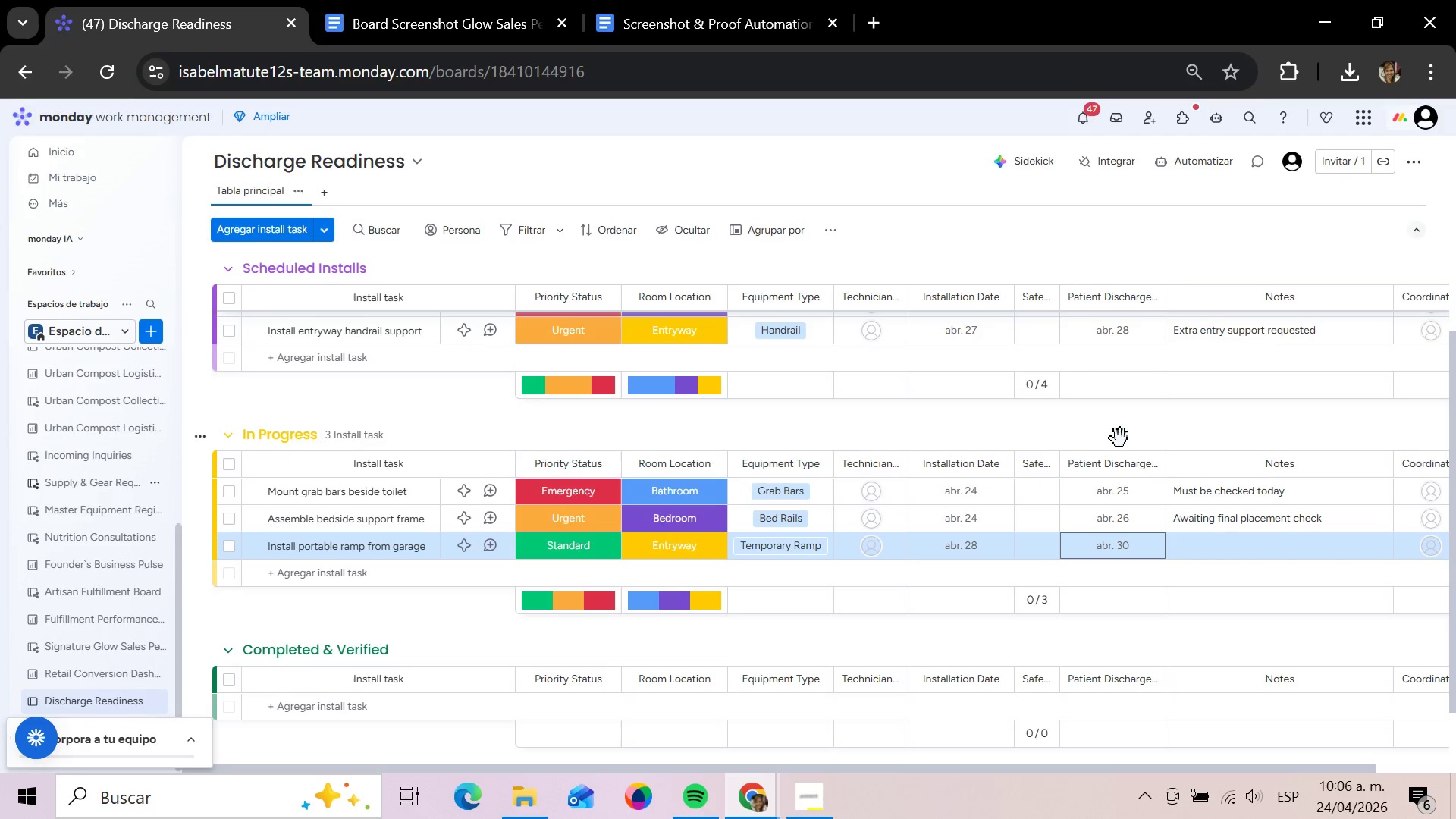 
left_click([1225, 548])
 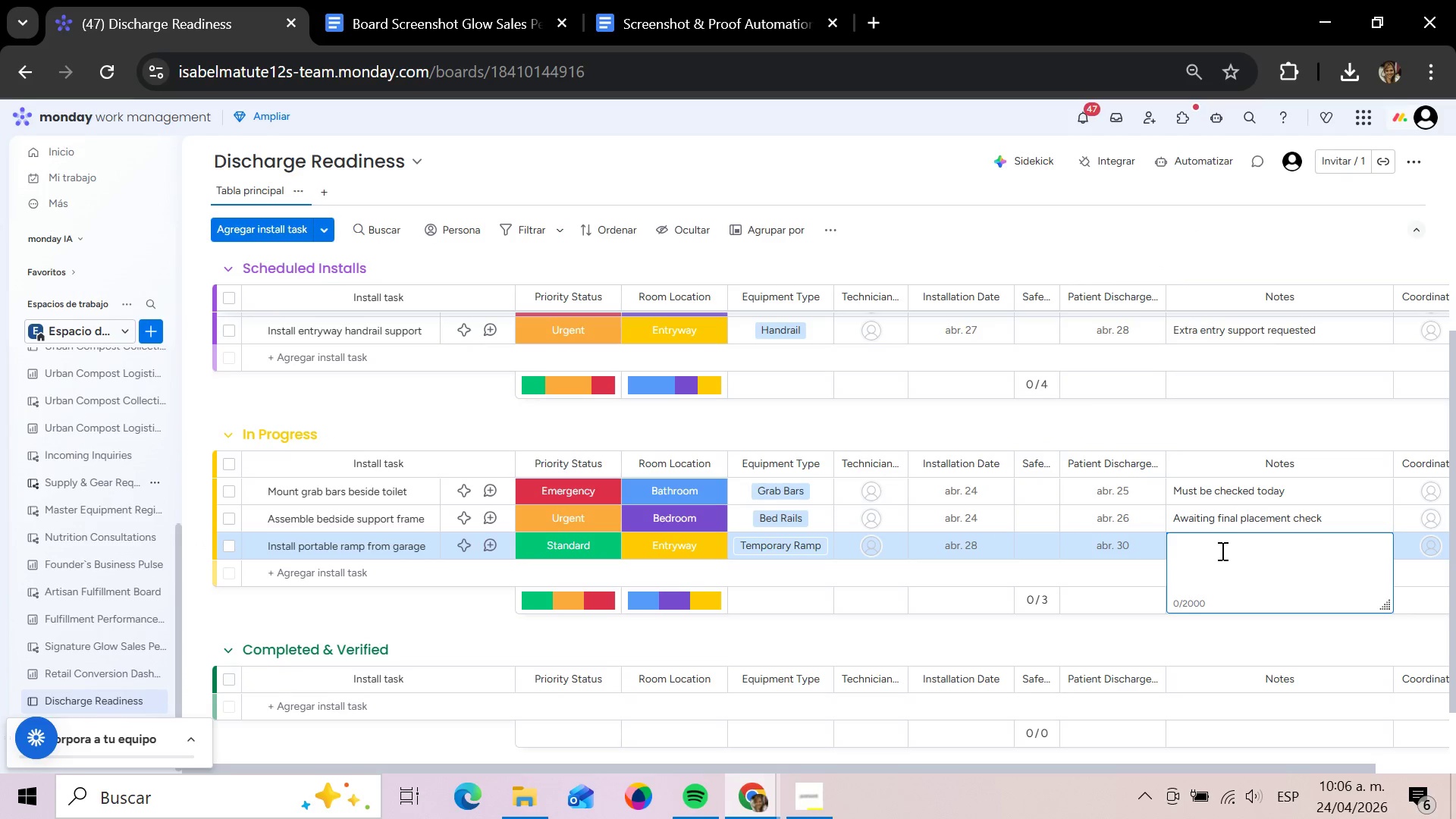 
type(Garage access requested by family)
 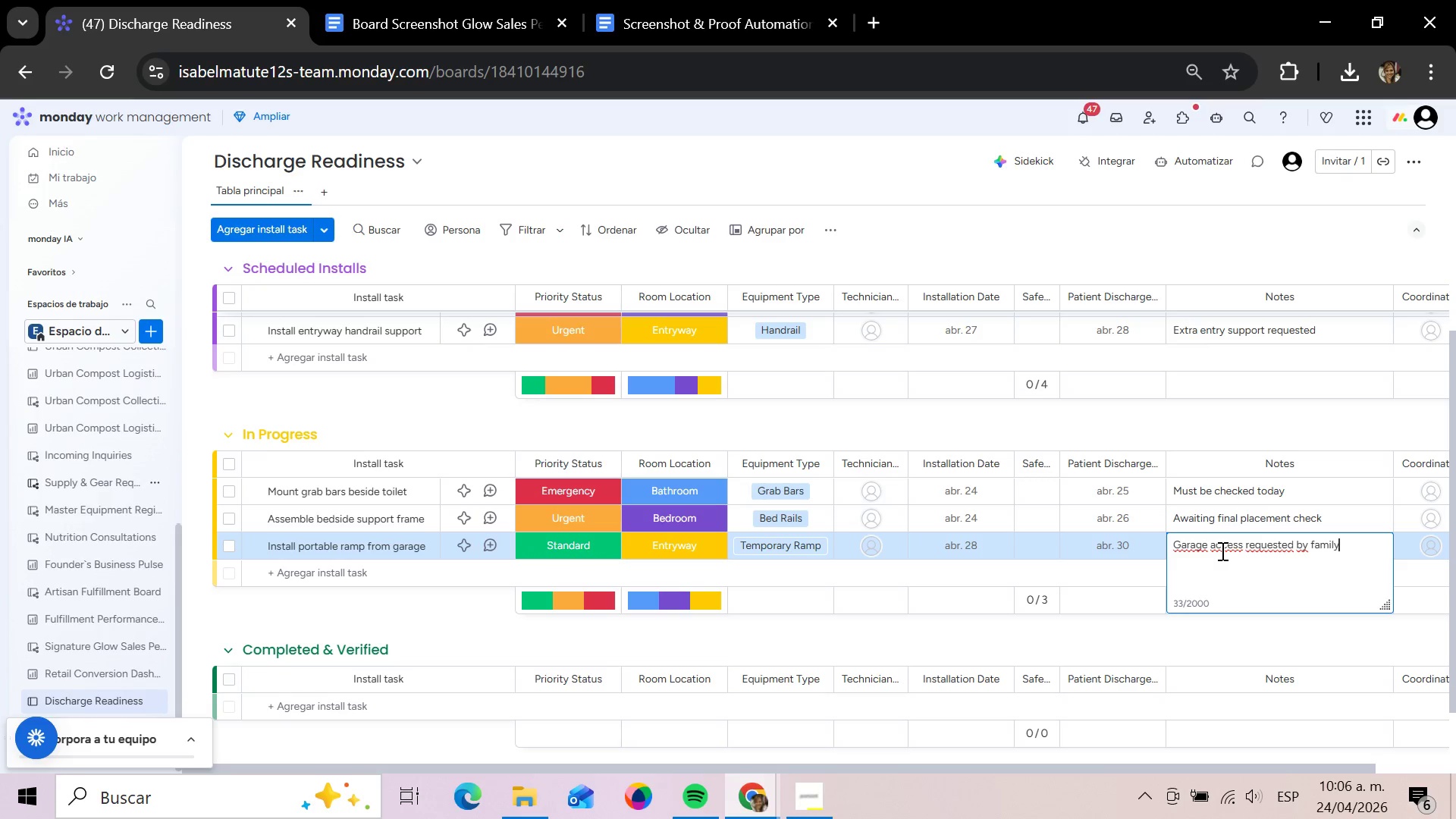 
key(Enter)
 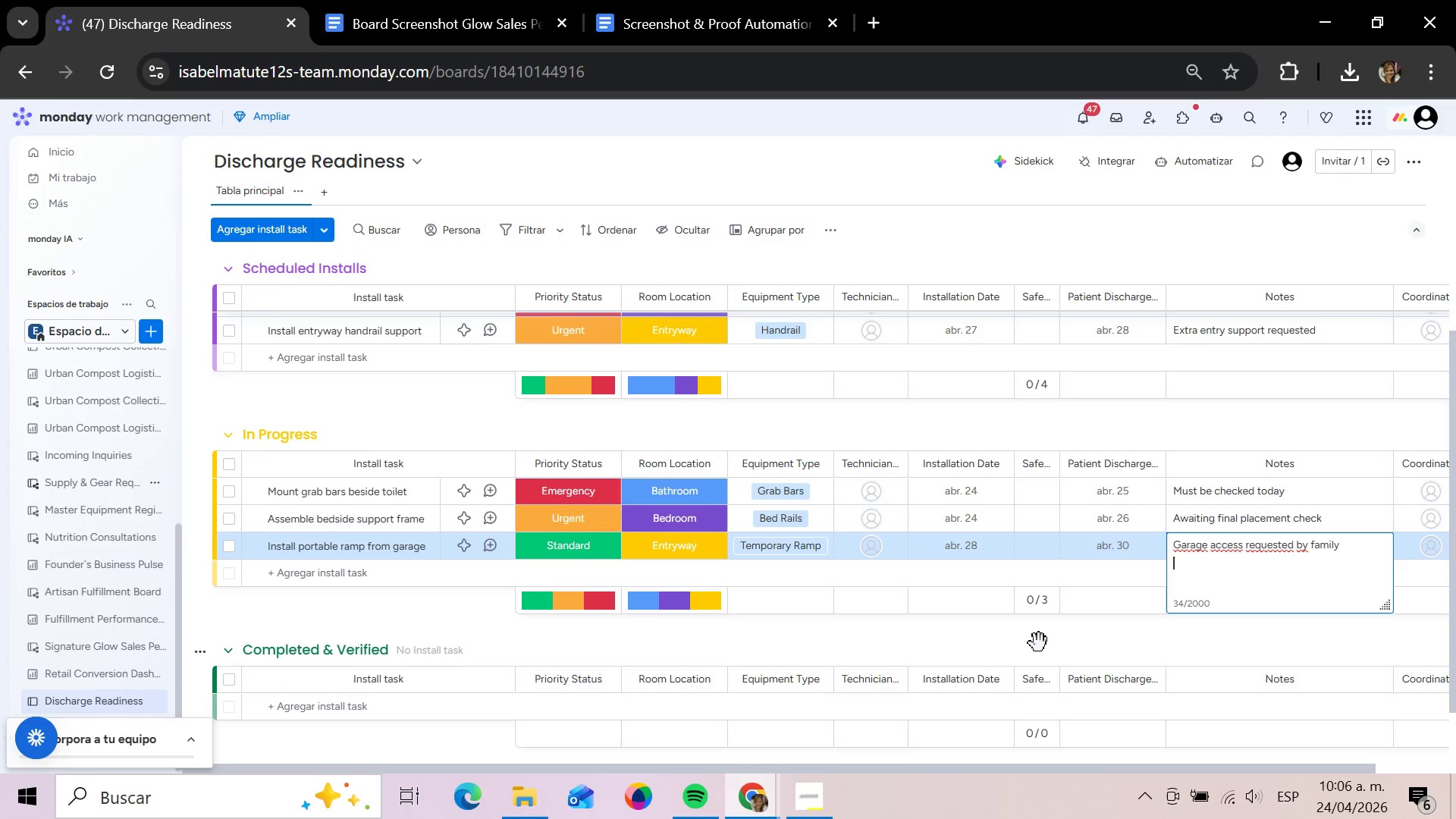 
left_click([739, 663])
 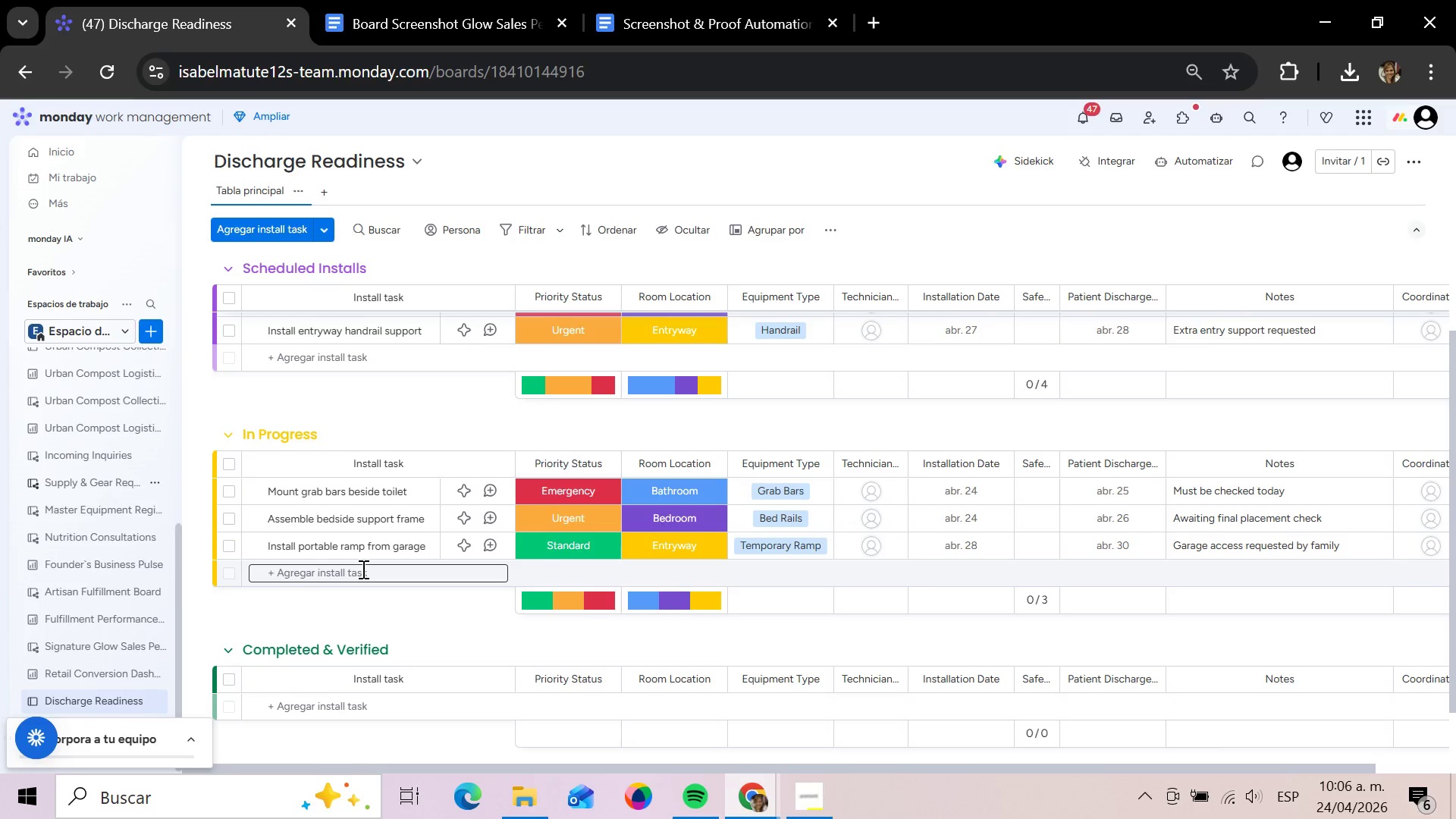 
left_click([362, 569])
 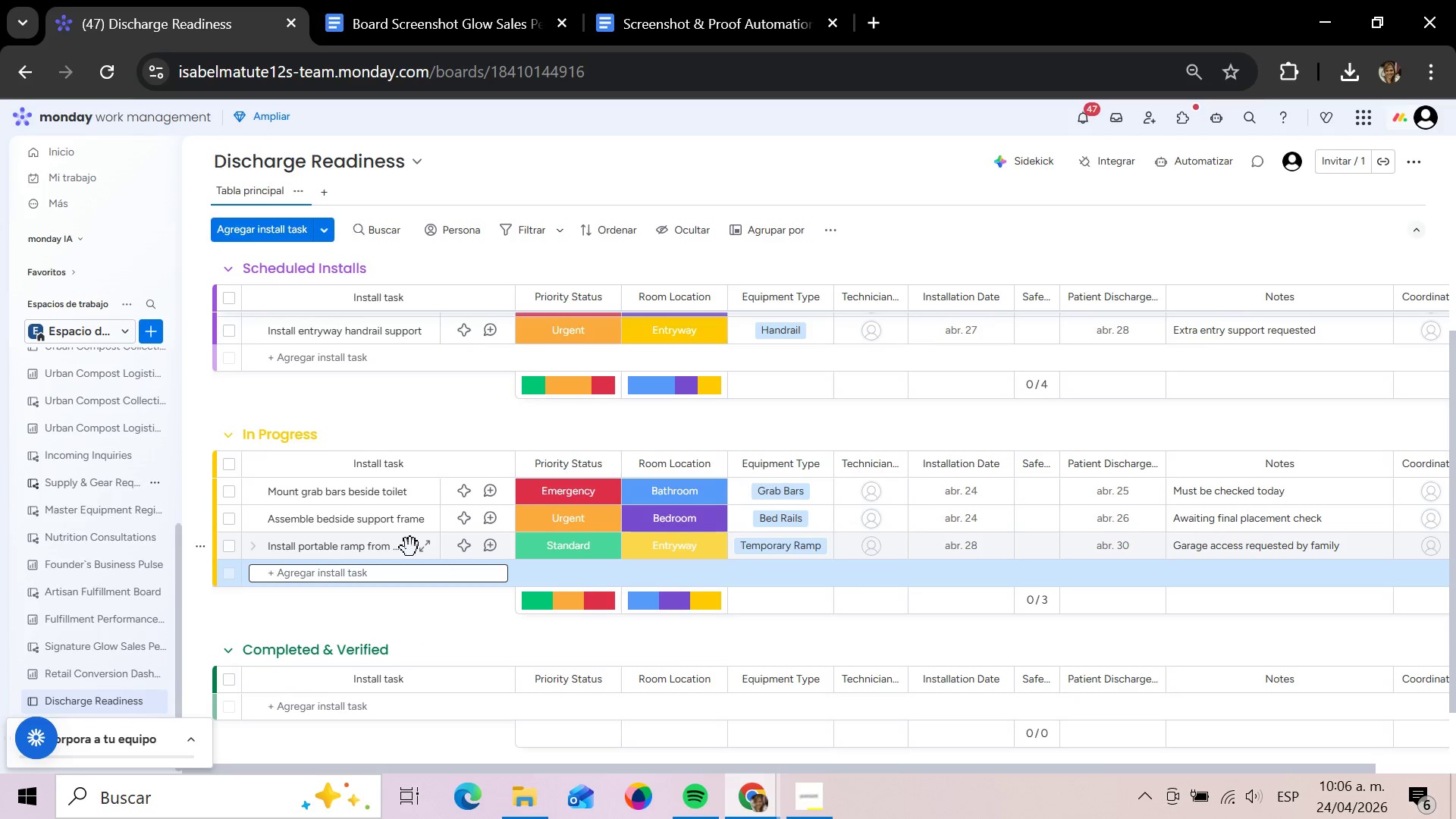 
wait(11.12)
 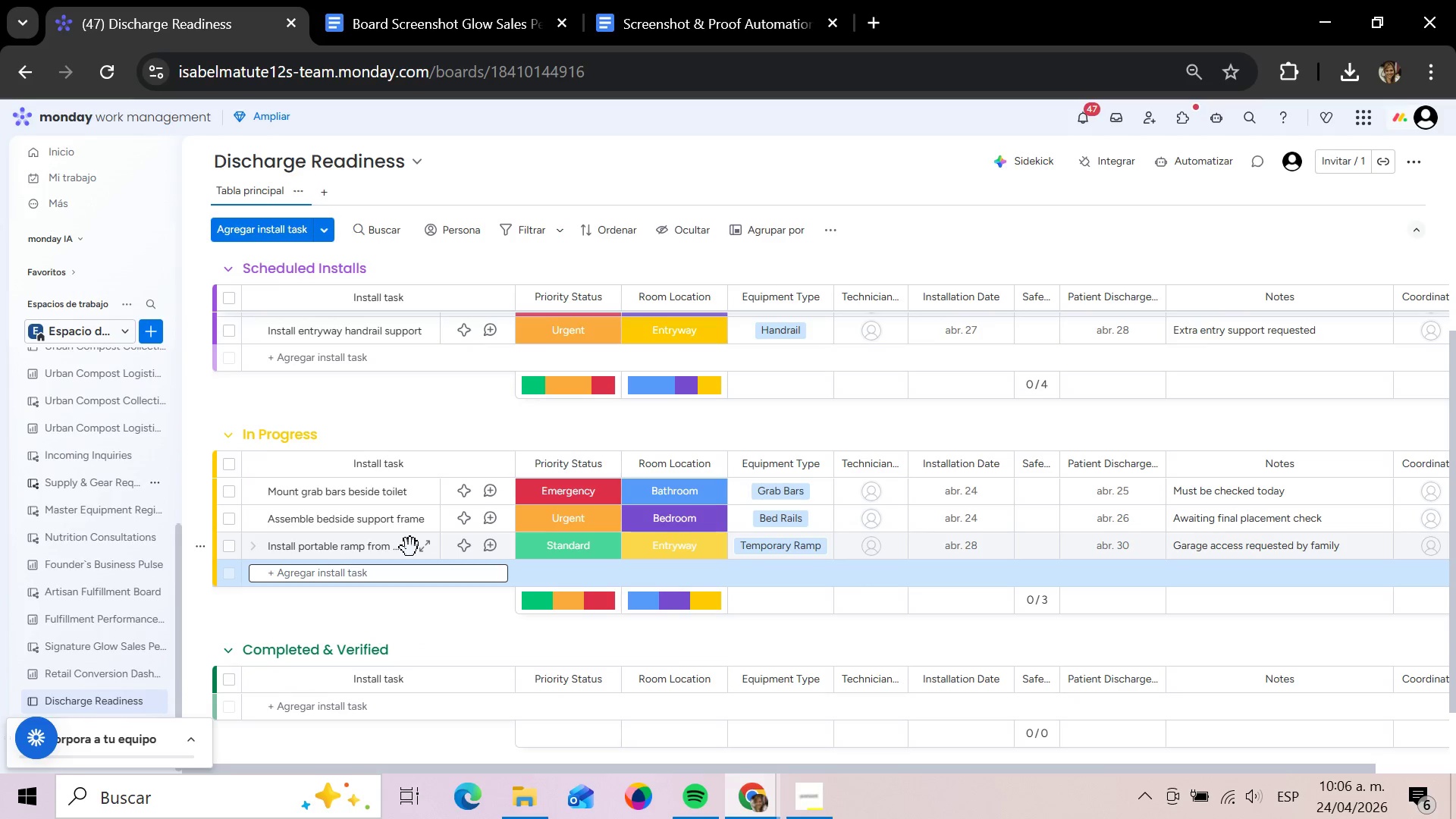 
type(Place transfer bench in)
 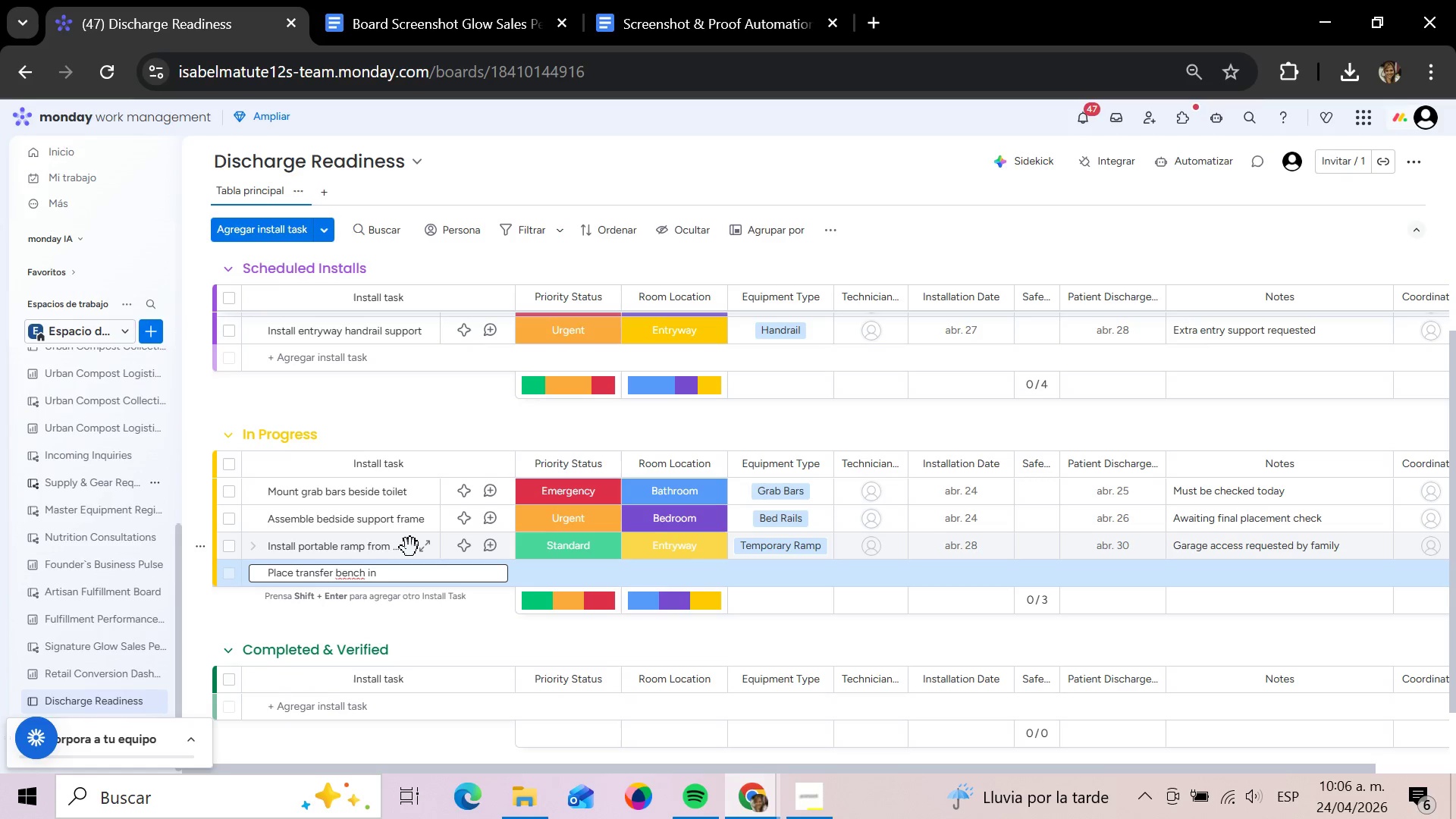 
type( shower area)
 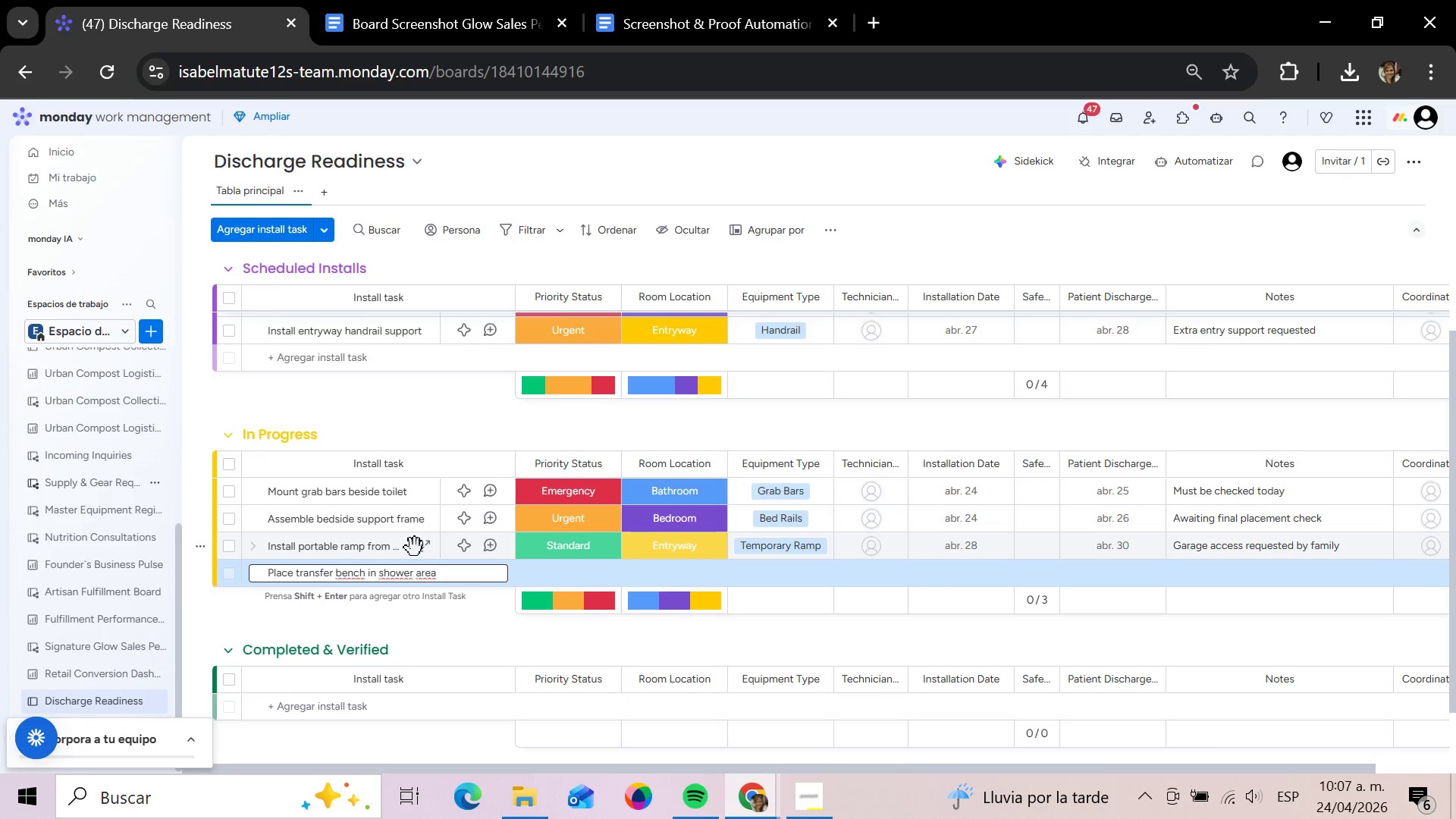 
wait(10.61)
 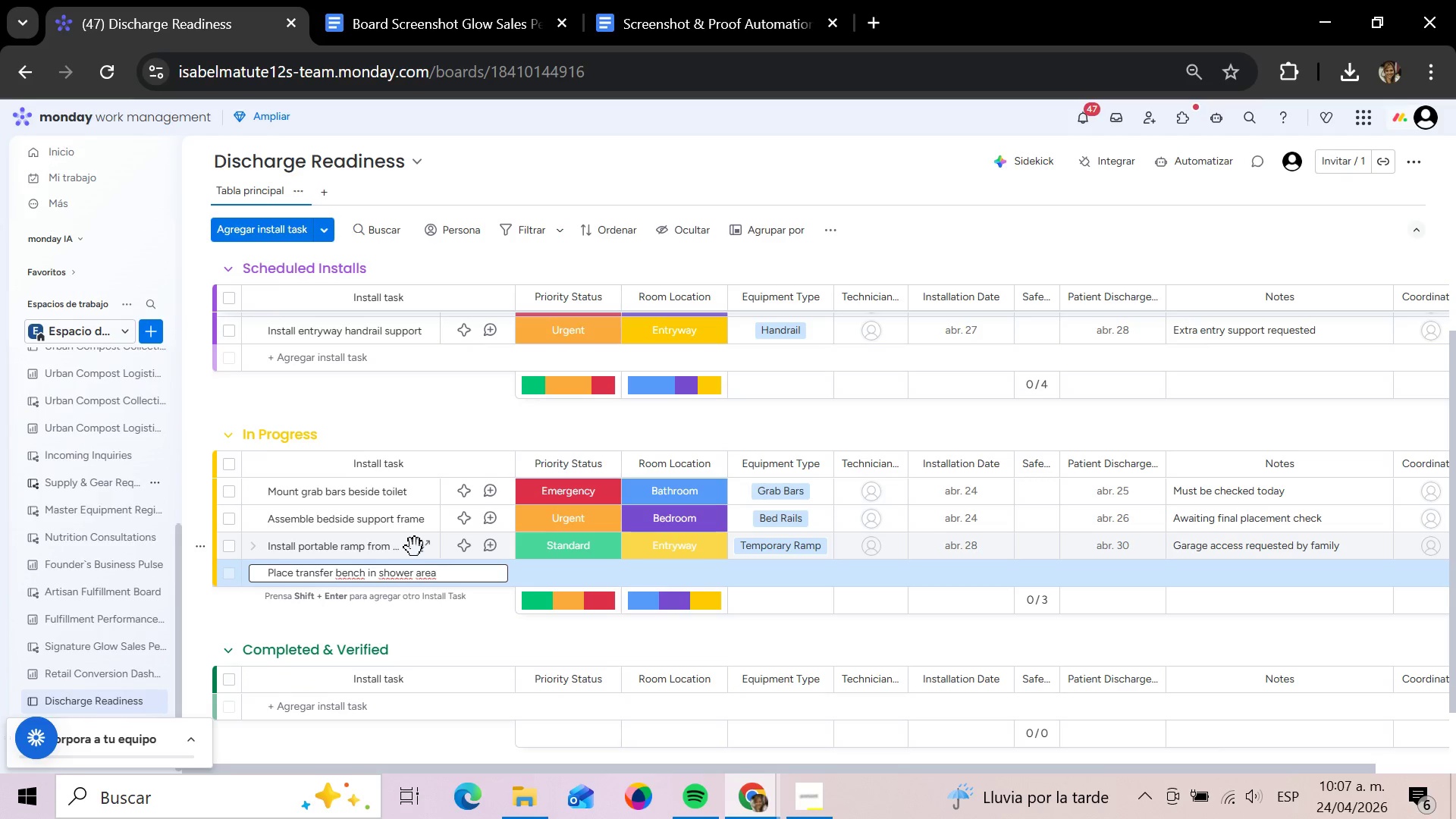 
key(Enter)
 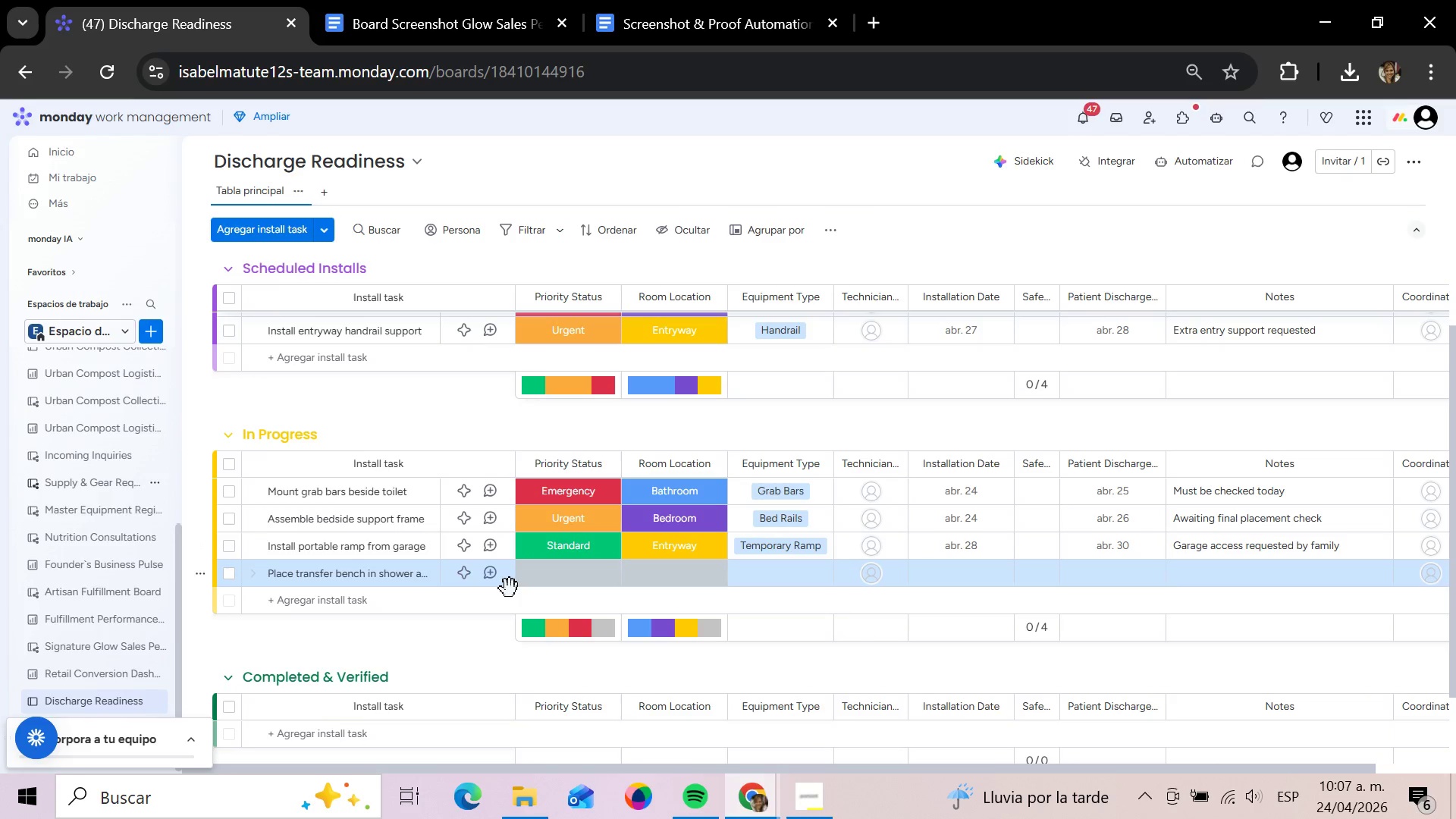 
left_click([543, 580])
 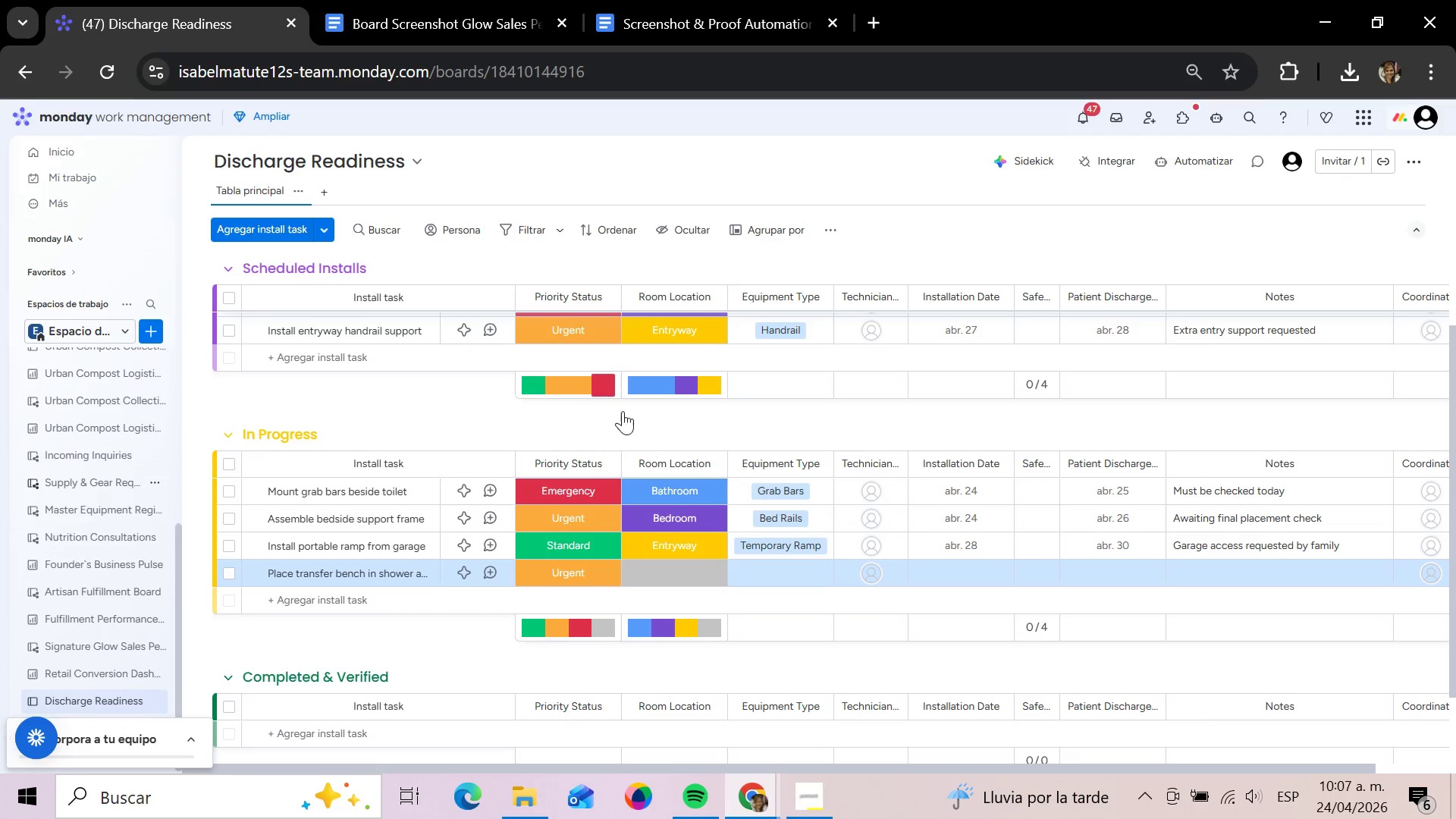 
left_click([690, 580])
 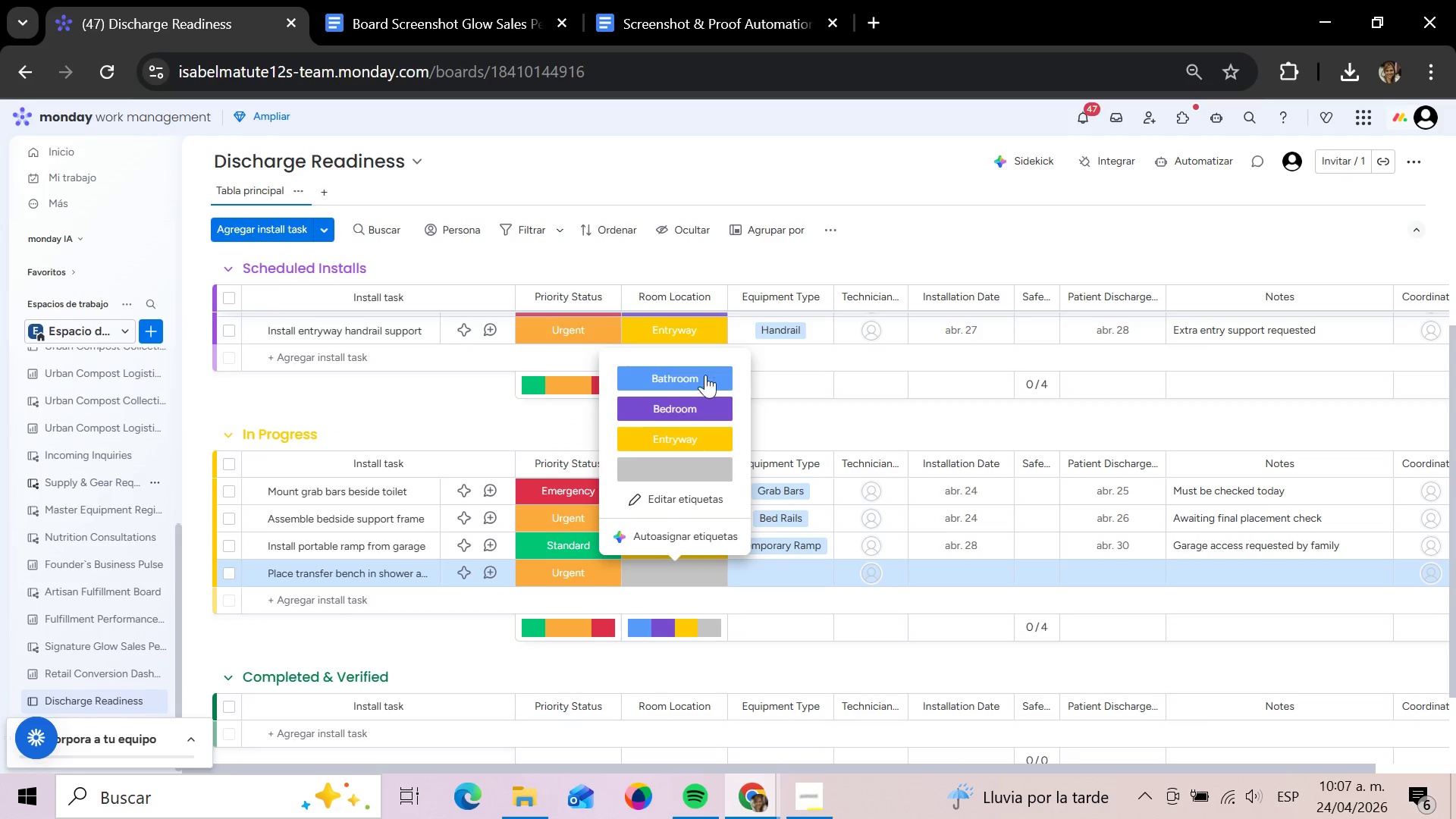 
left_click([701, 372])
 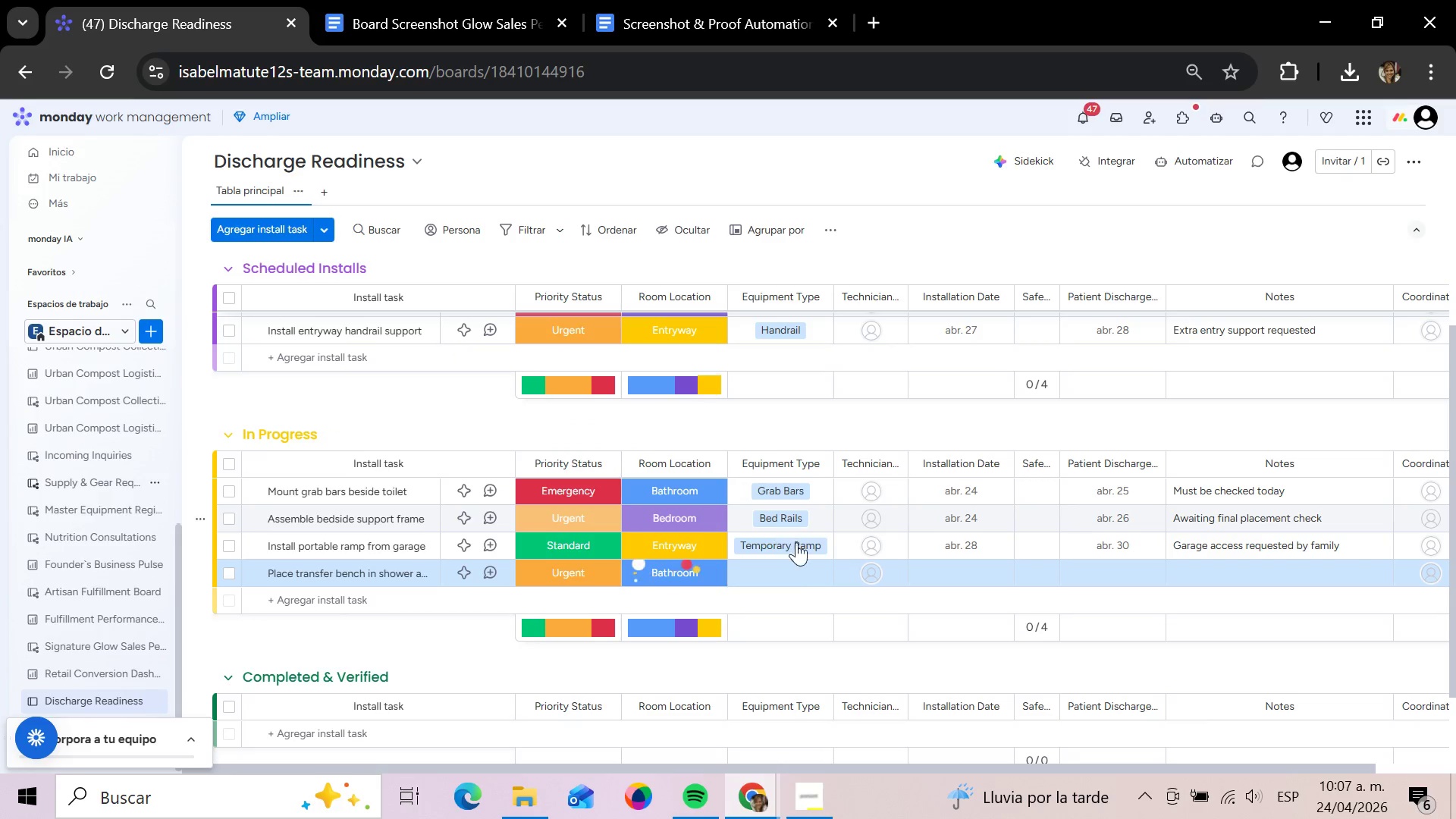 
left_click([795, 572])
 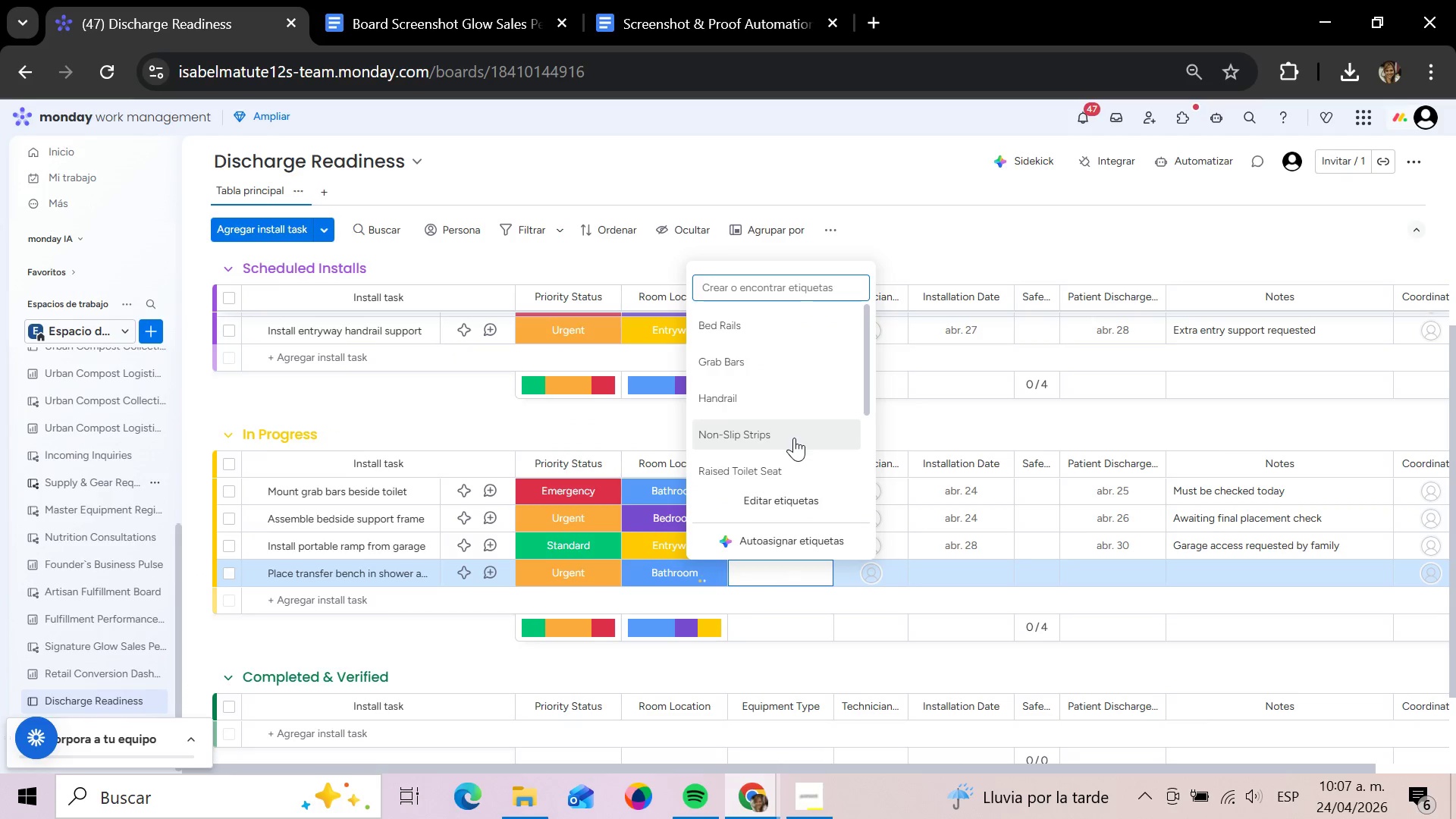 
scroll: coordinate [794, 438], scroll_direction: down, amount: 4.0
 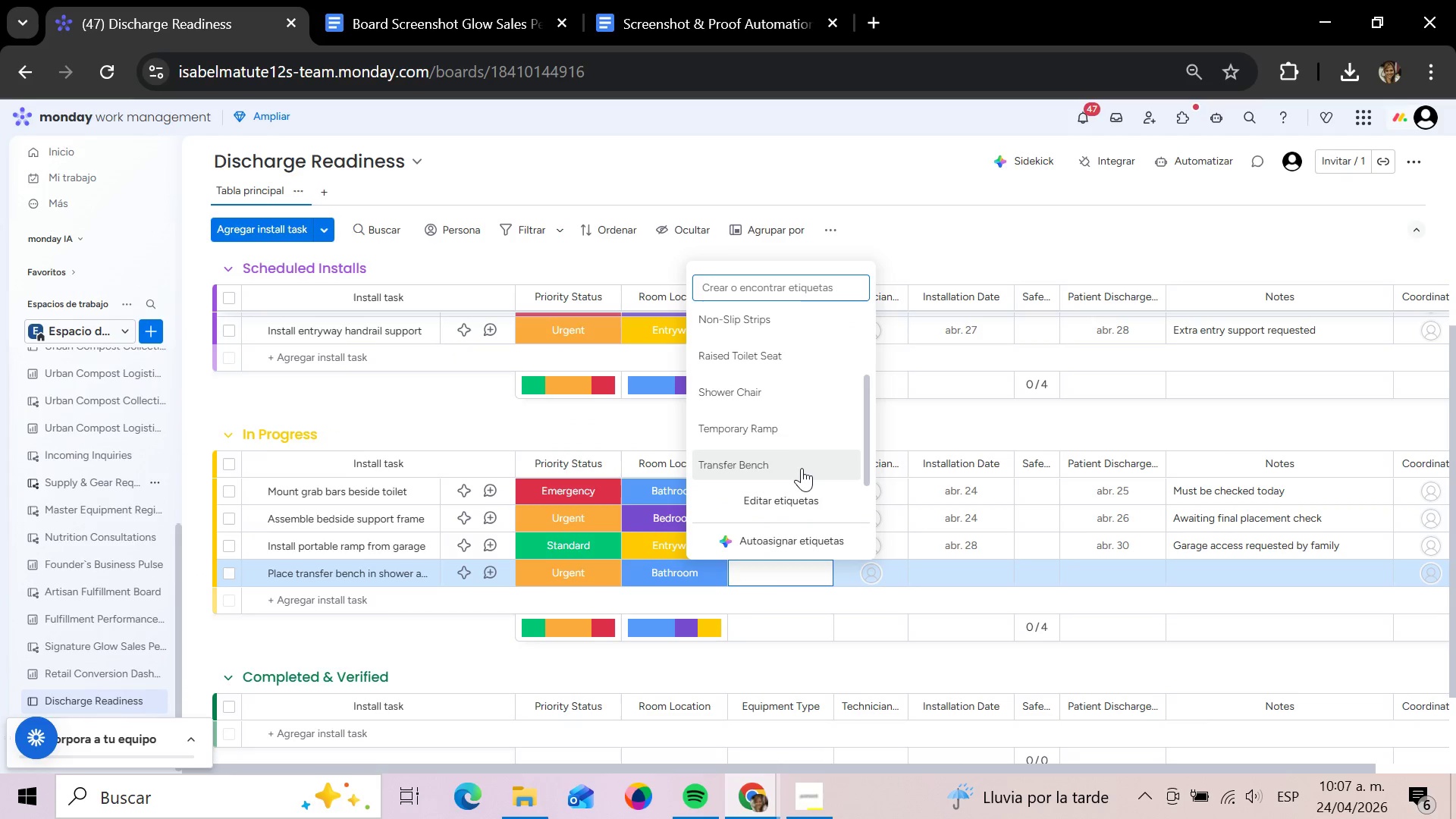 
left_click([802, 470])
 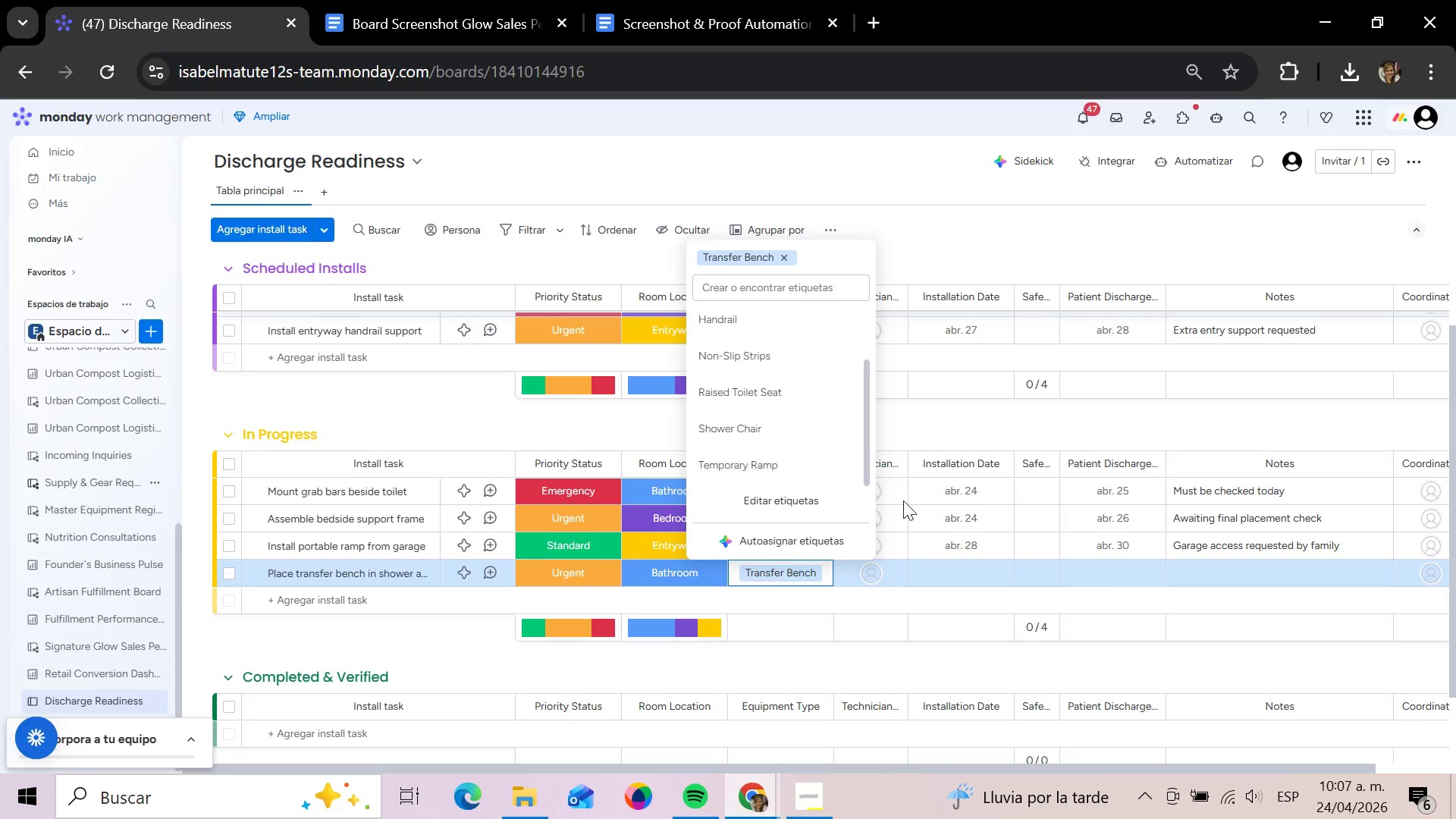 
mouse_move([1056, 538])
 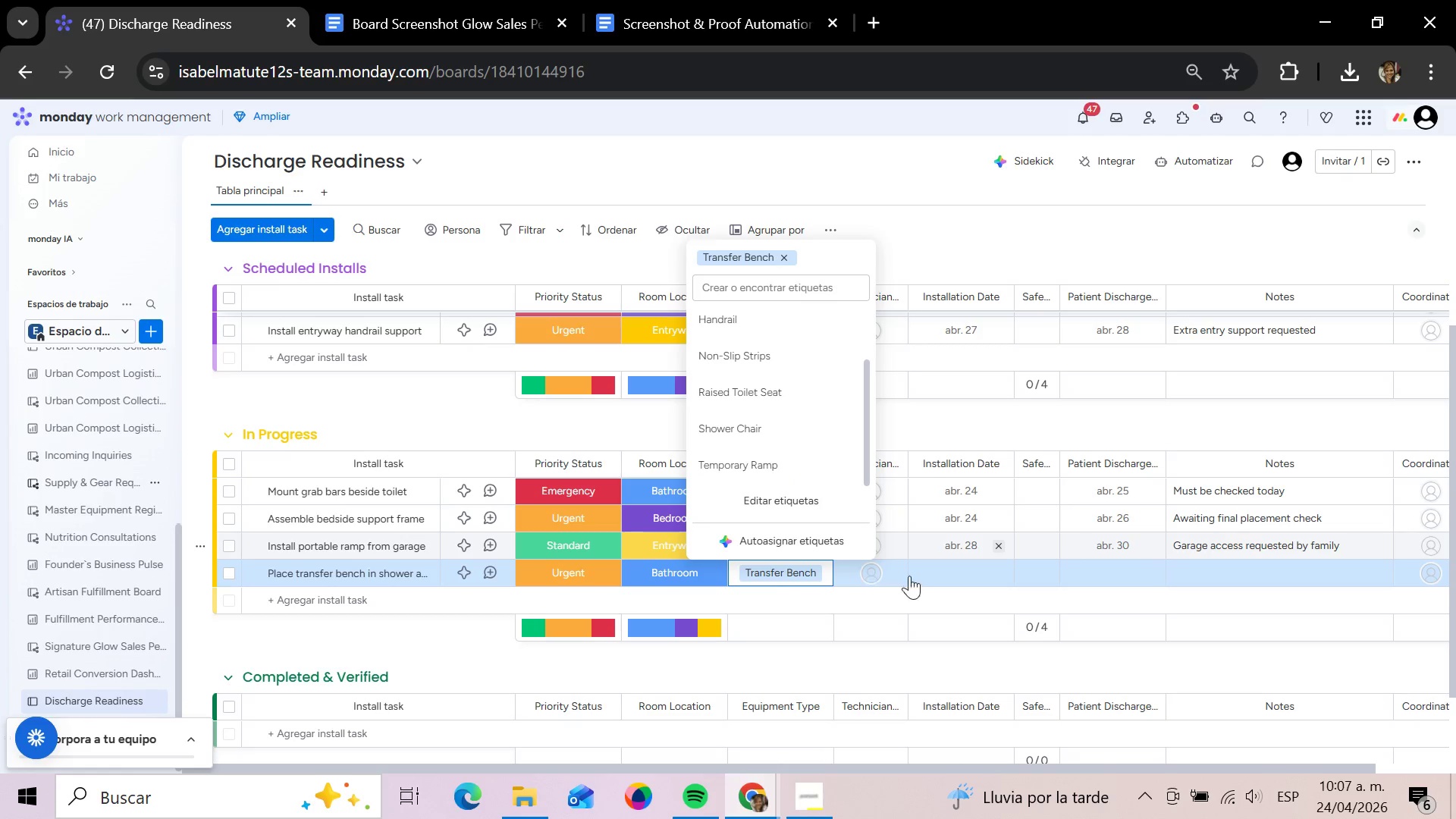 
left_click([975, 572])
 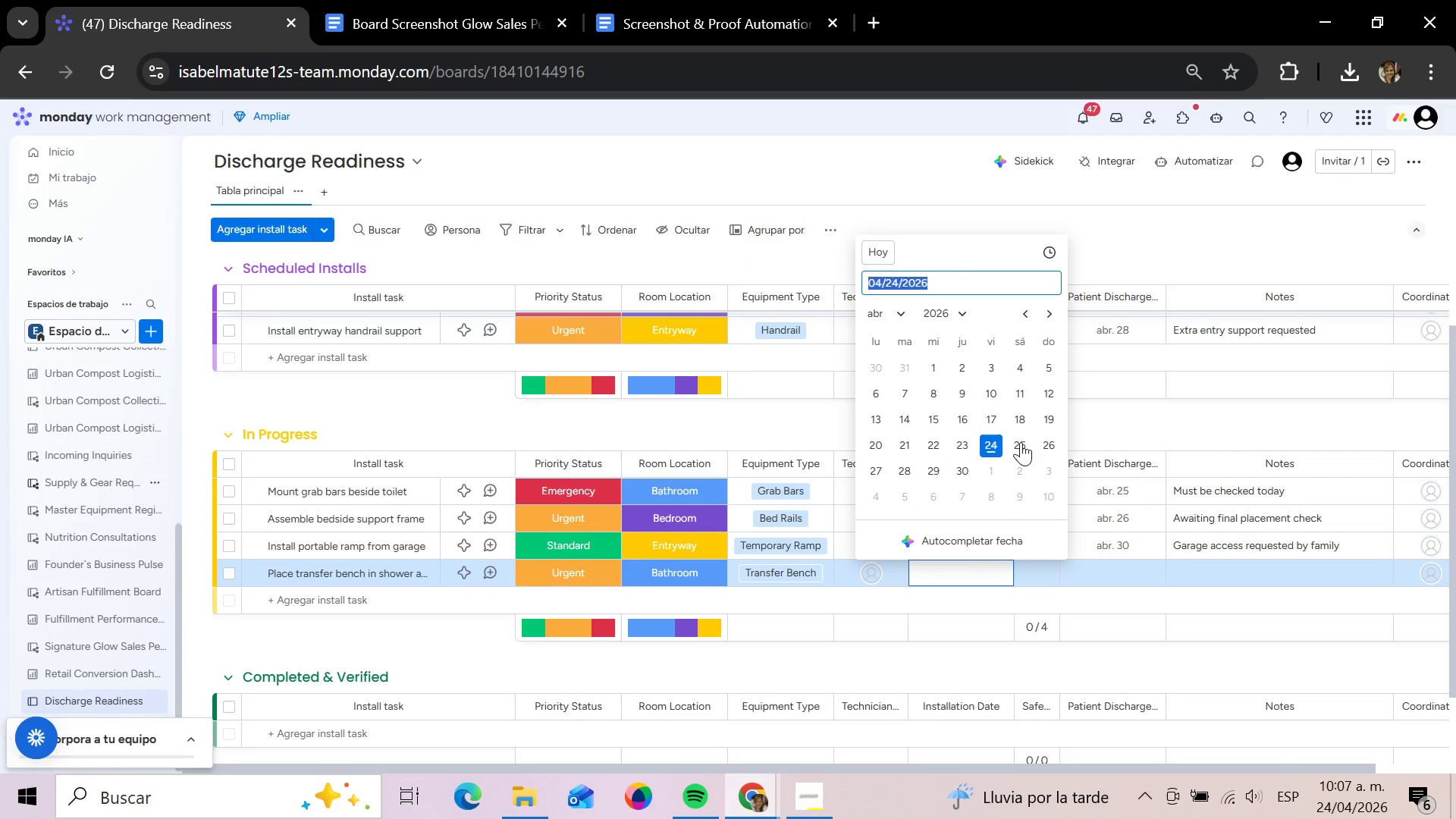 
left_click([1042, 443])
 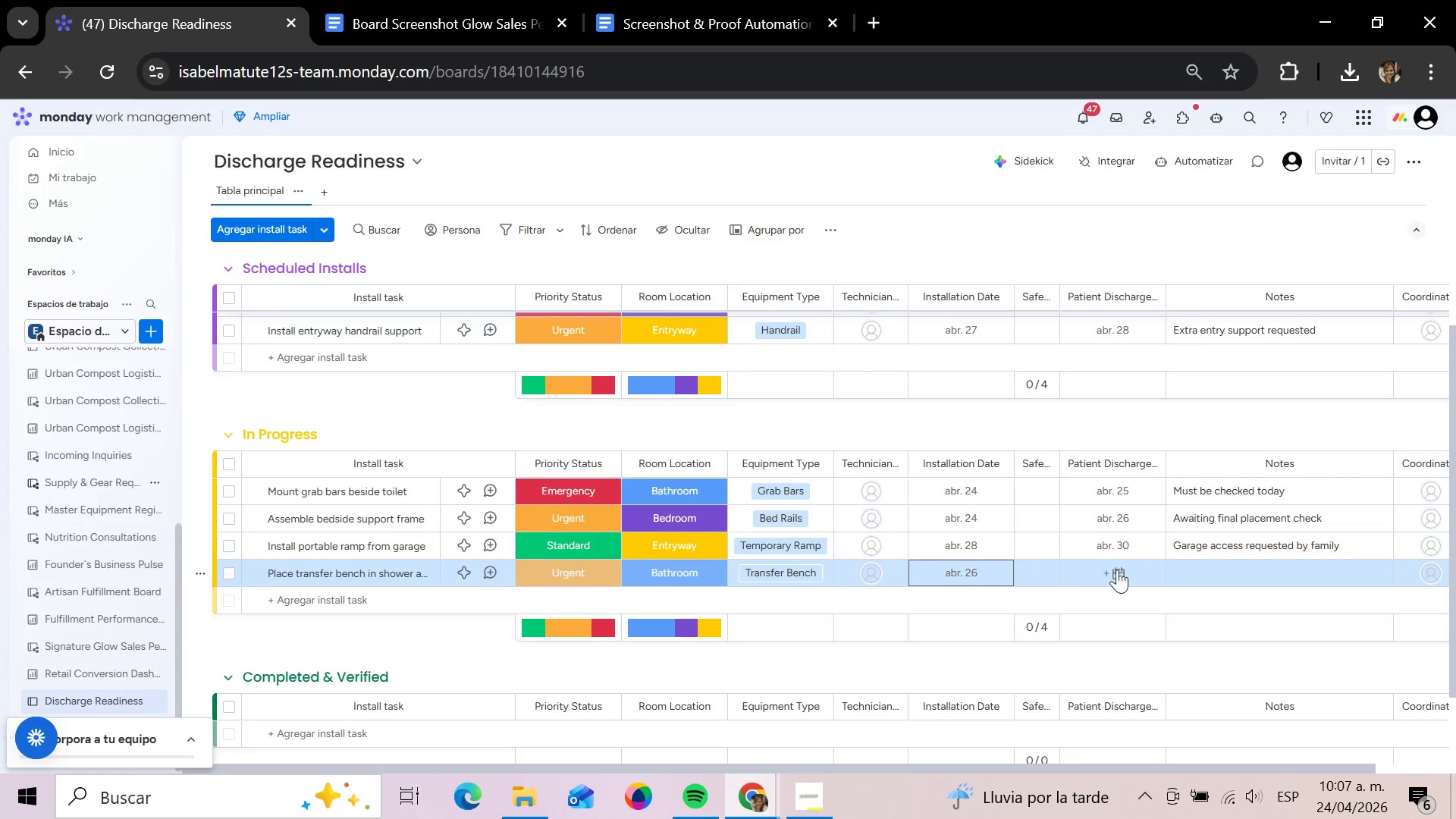 
left_click([1110, 573])
 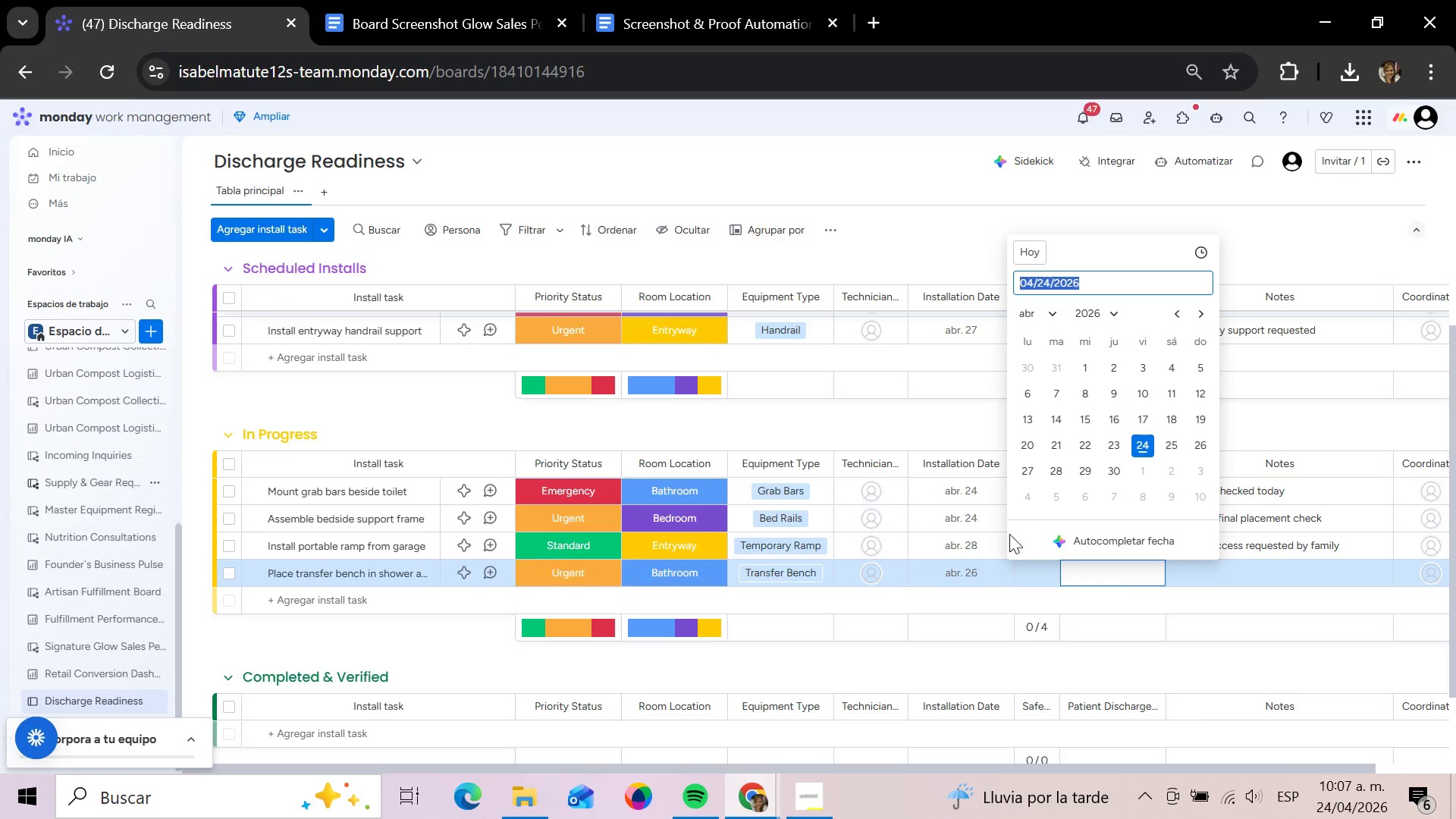 
left_click([1033, 482])
 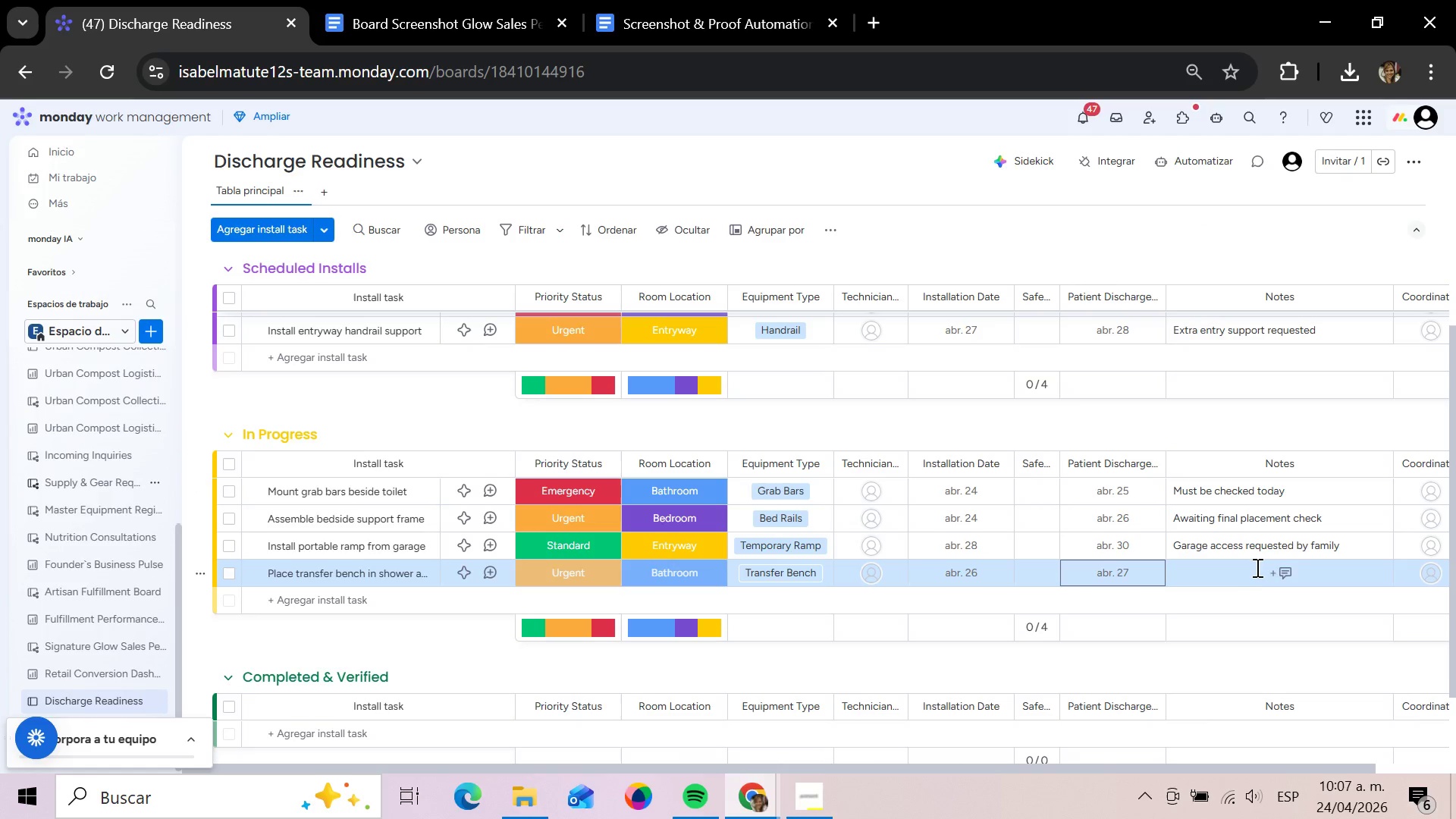 
wait(5.89)
 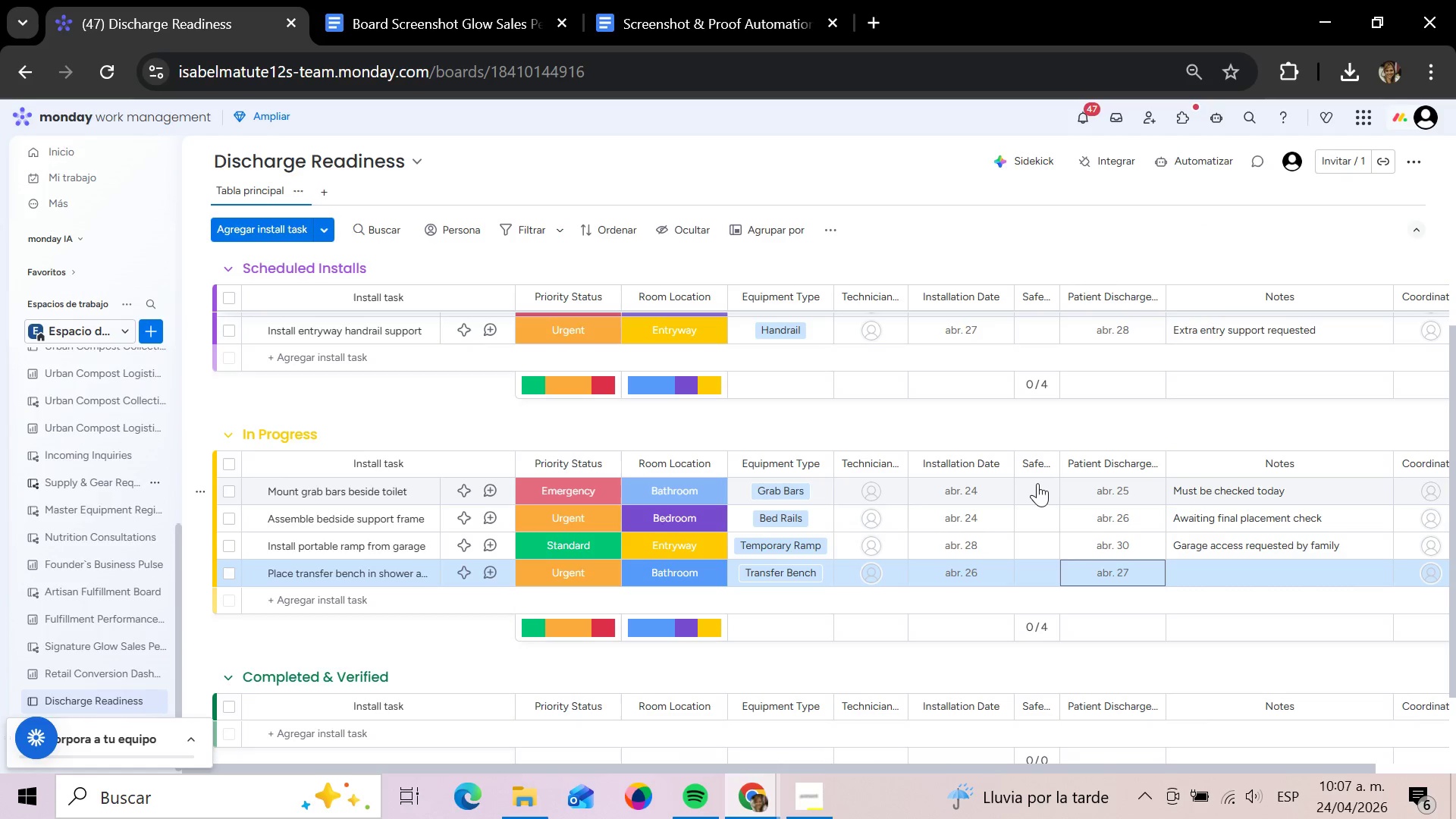 
type(Needs safety review after install)
 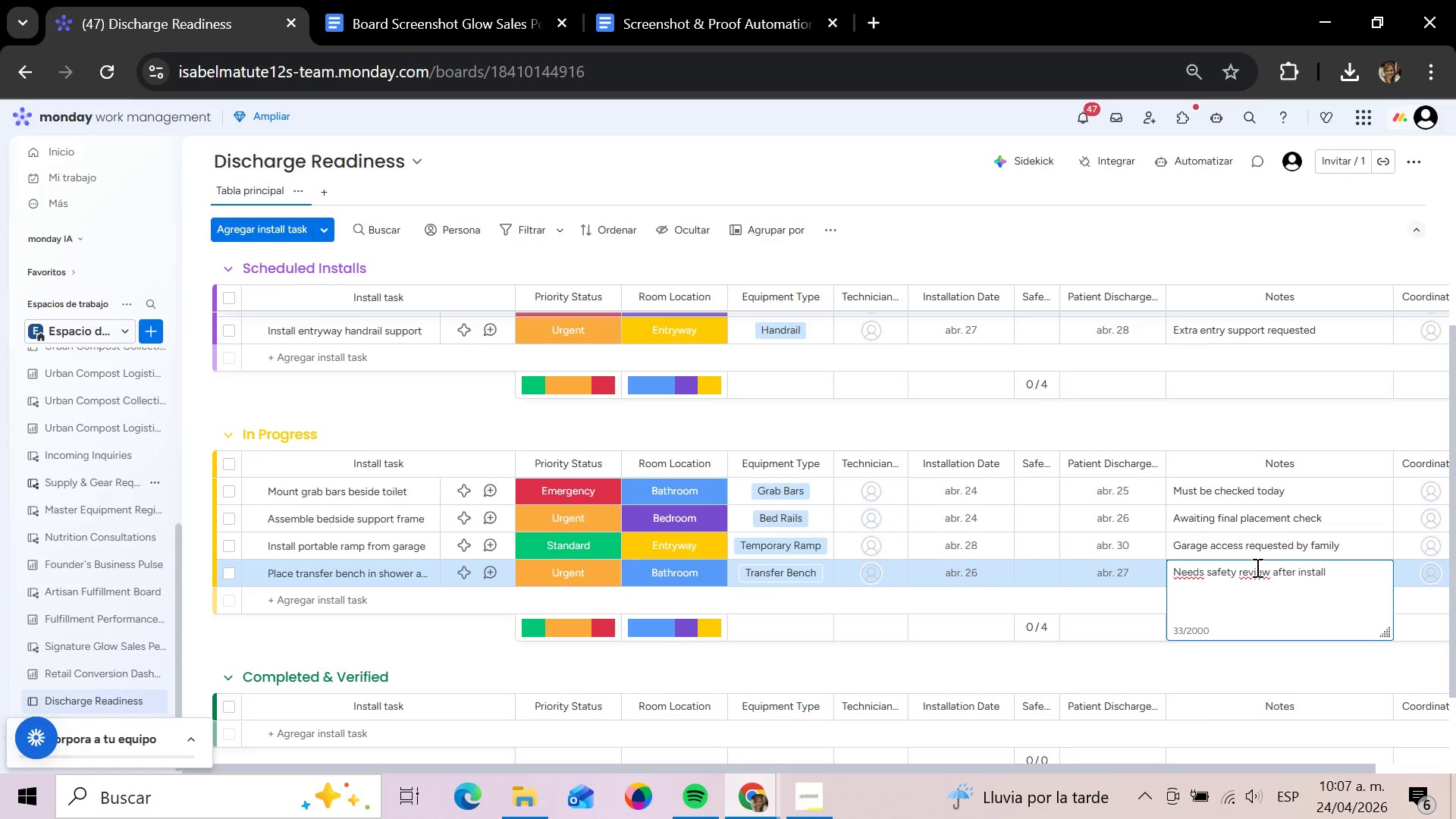 
key(Enter)
 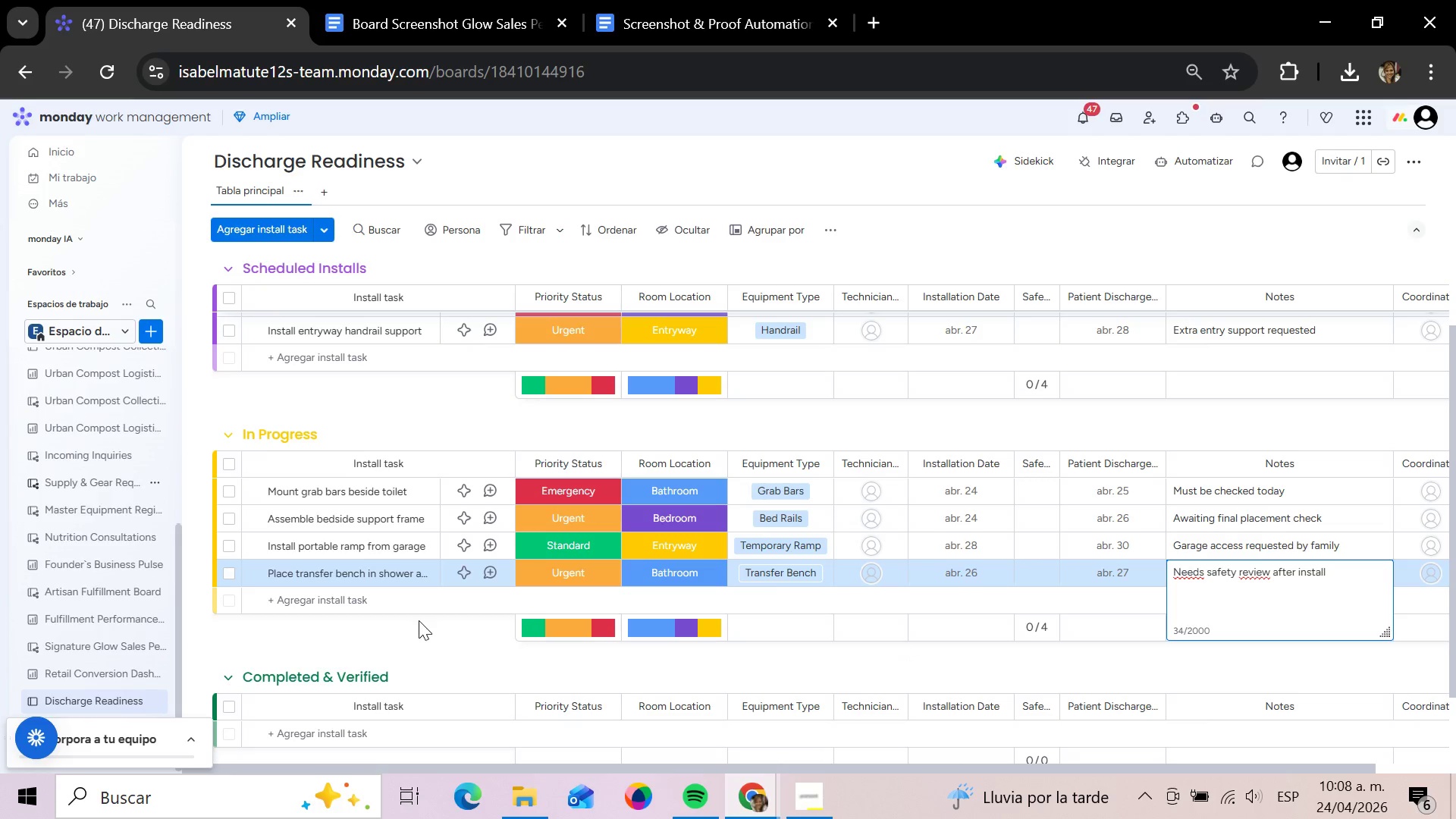 
left_click([394, 654])
 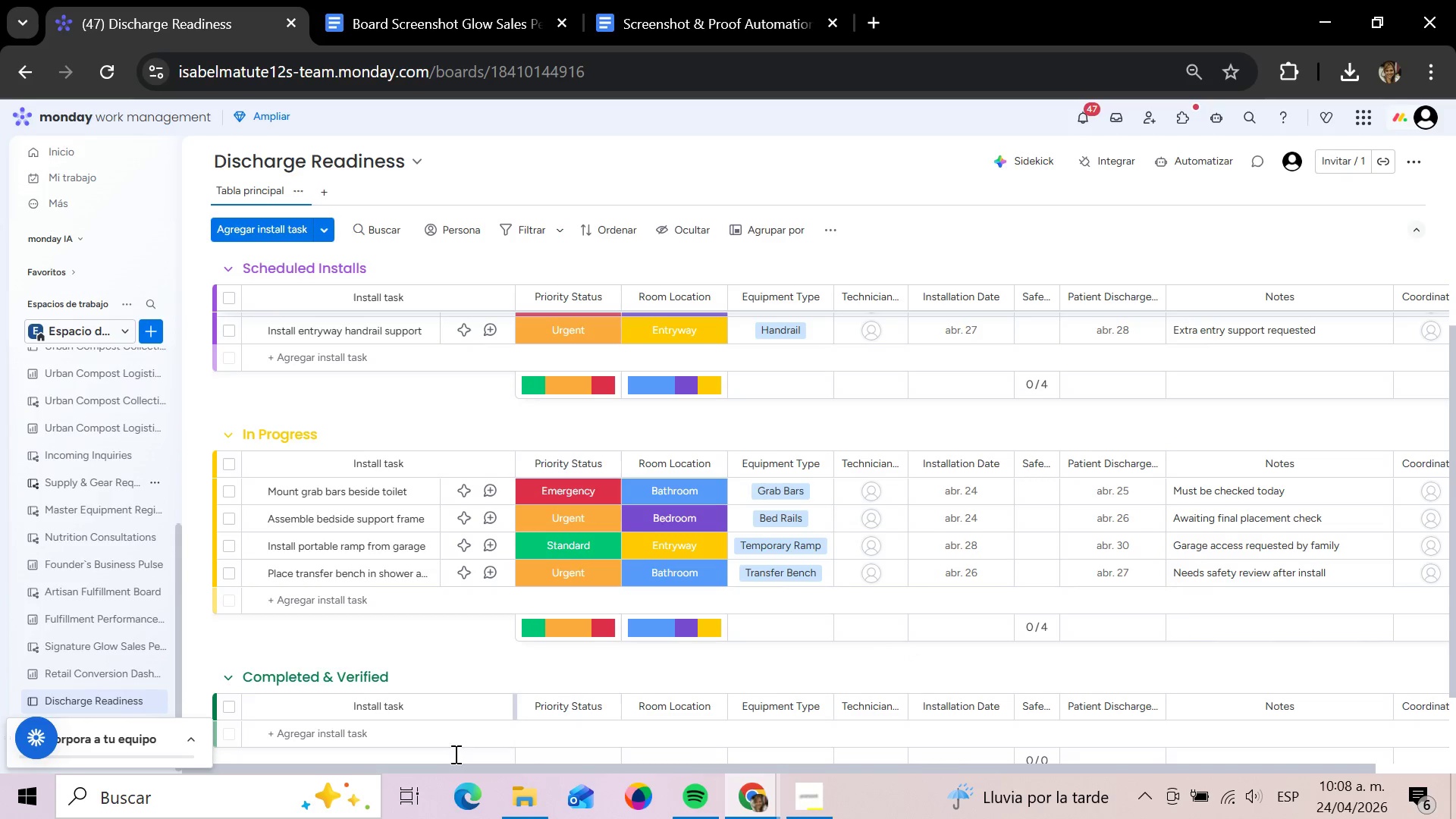 
left_click([406, 736])
 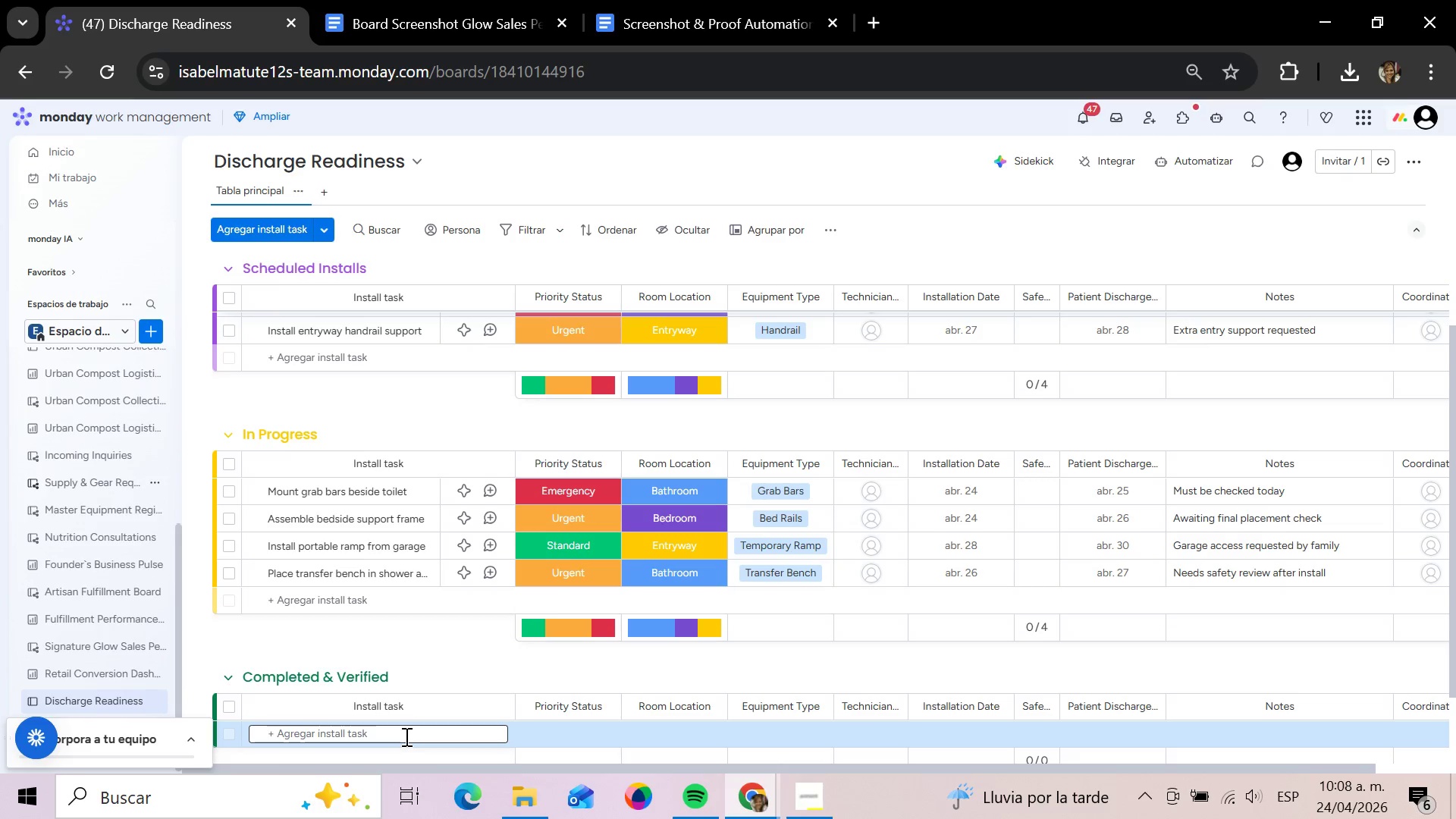 
wait(30.02)
 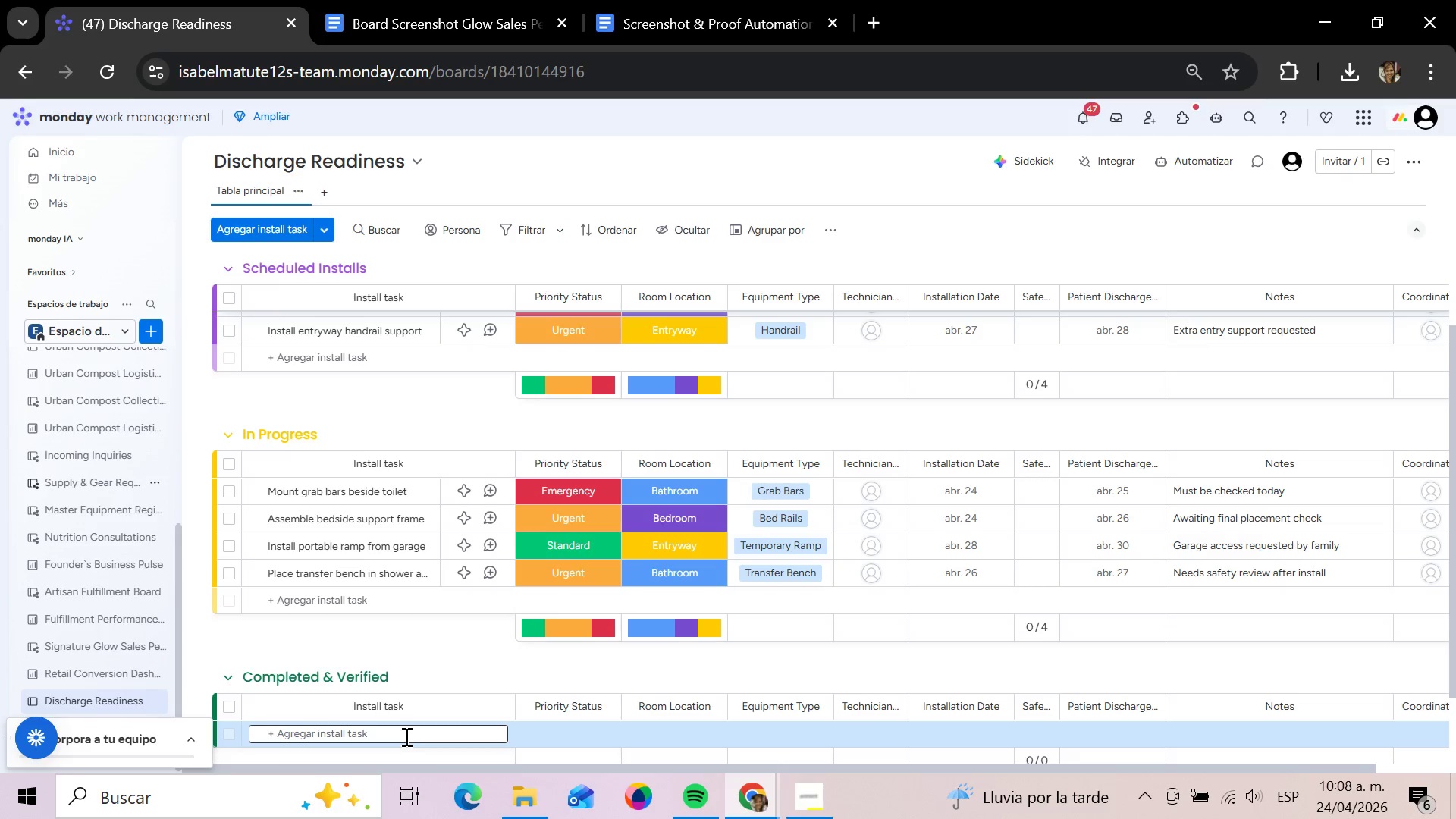 
type(Install wall-)
 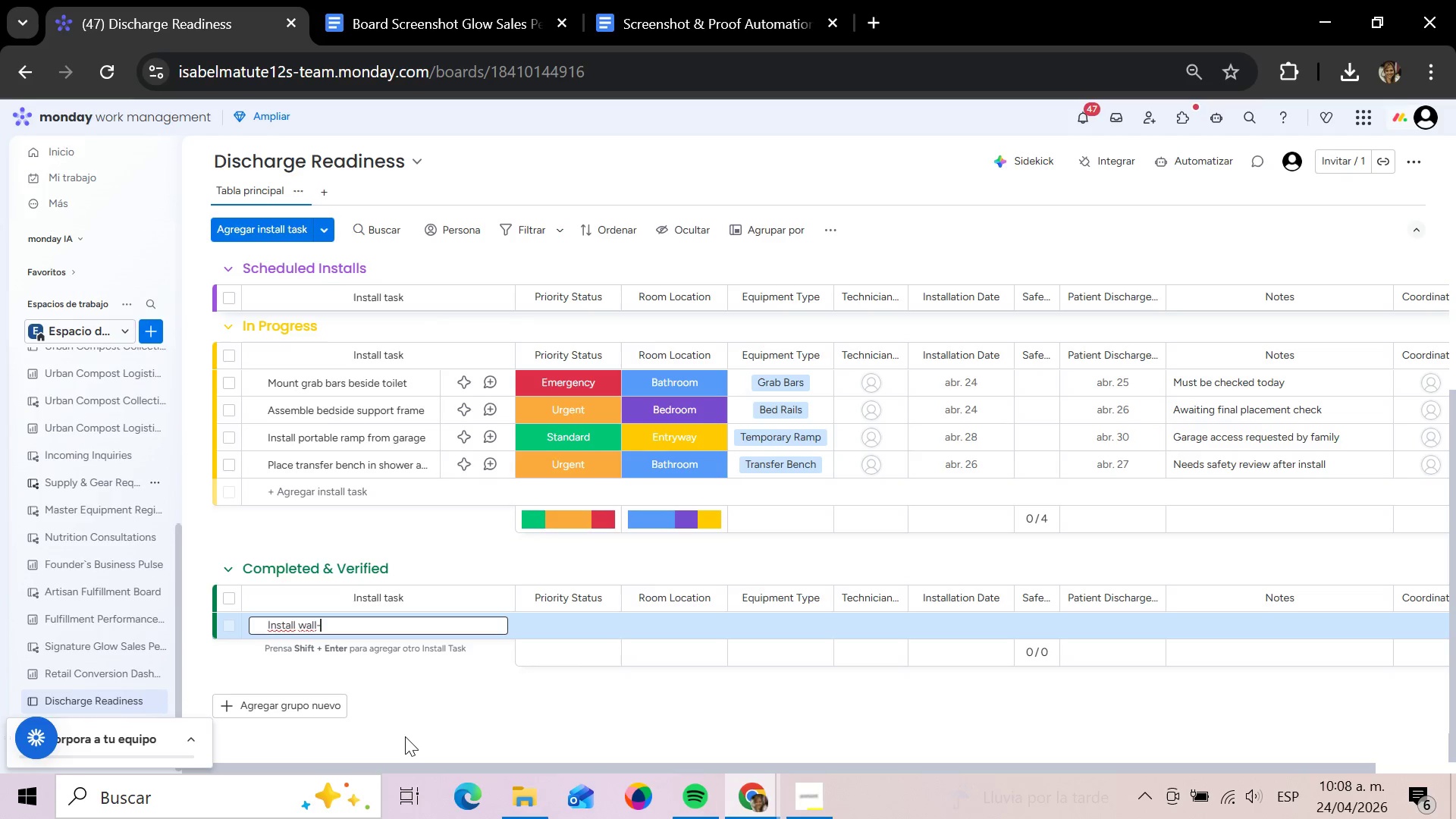 
type(mounted grab rail near sink)
 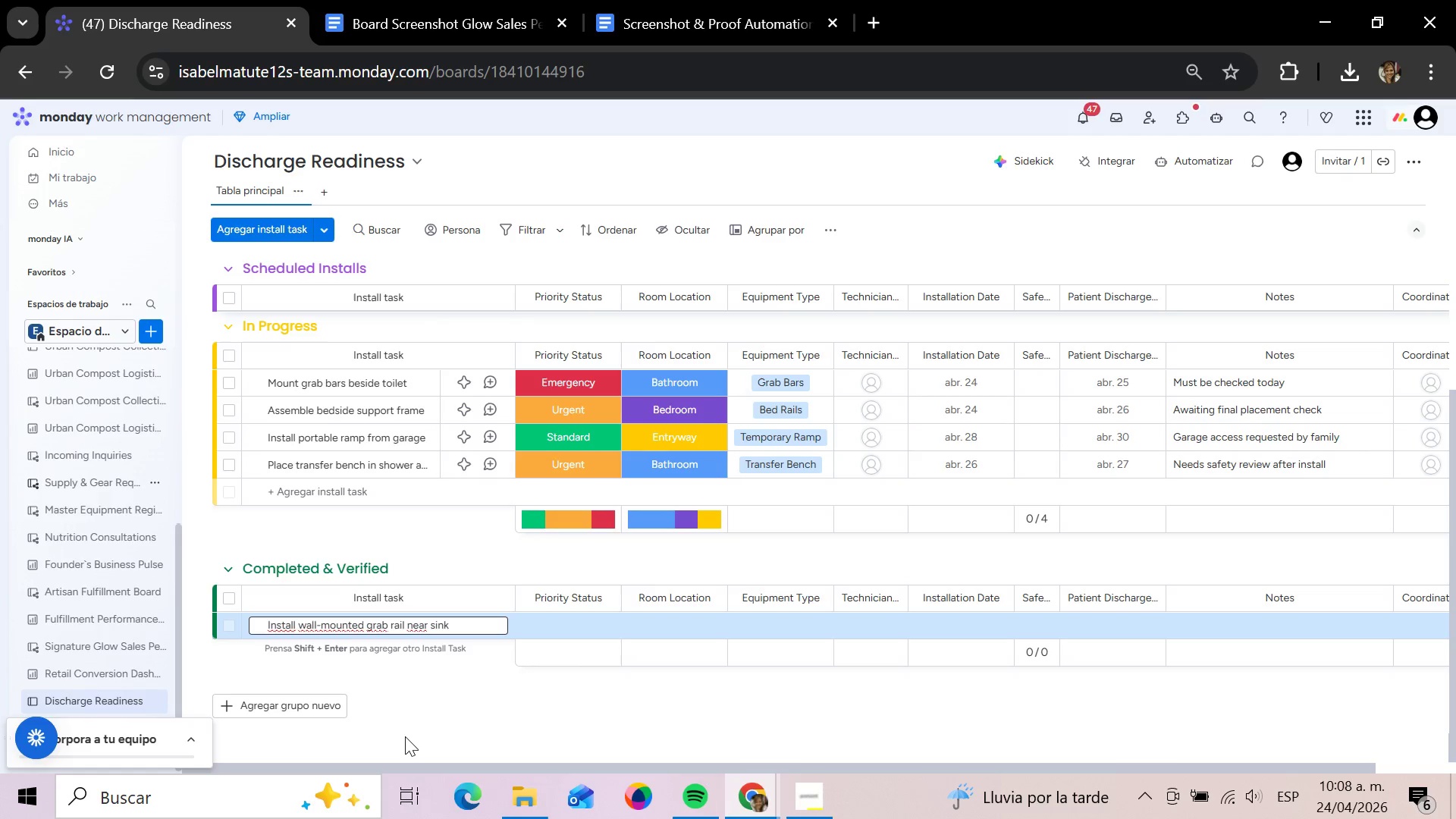 
key(Enter)
 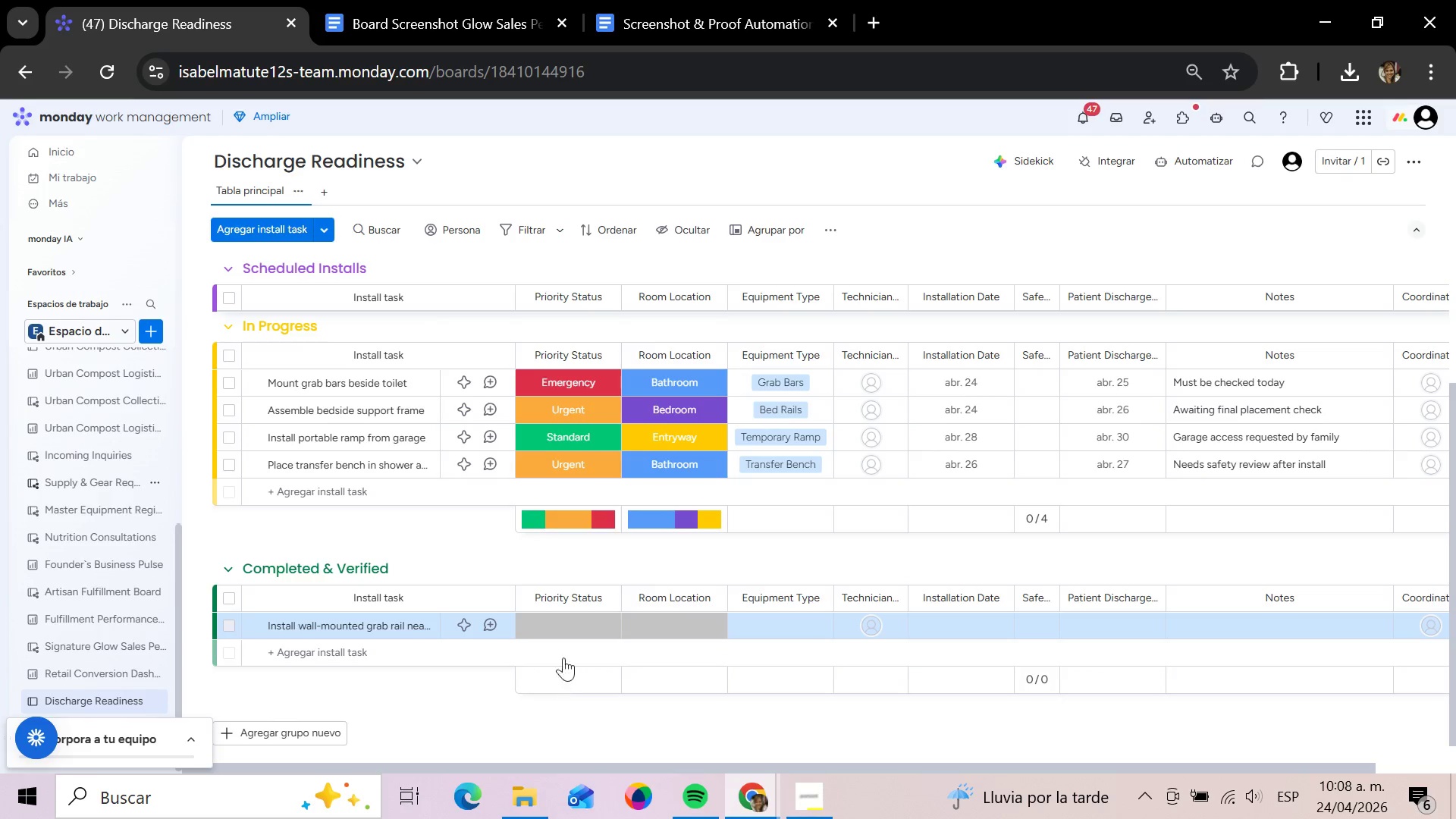 
mouse_move([573, 620])
 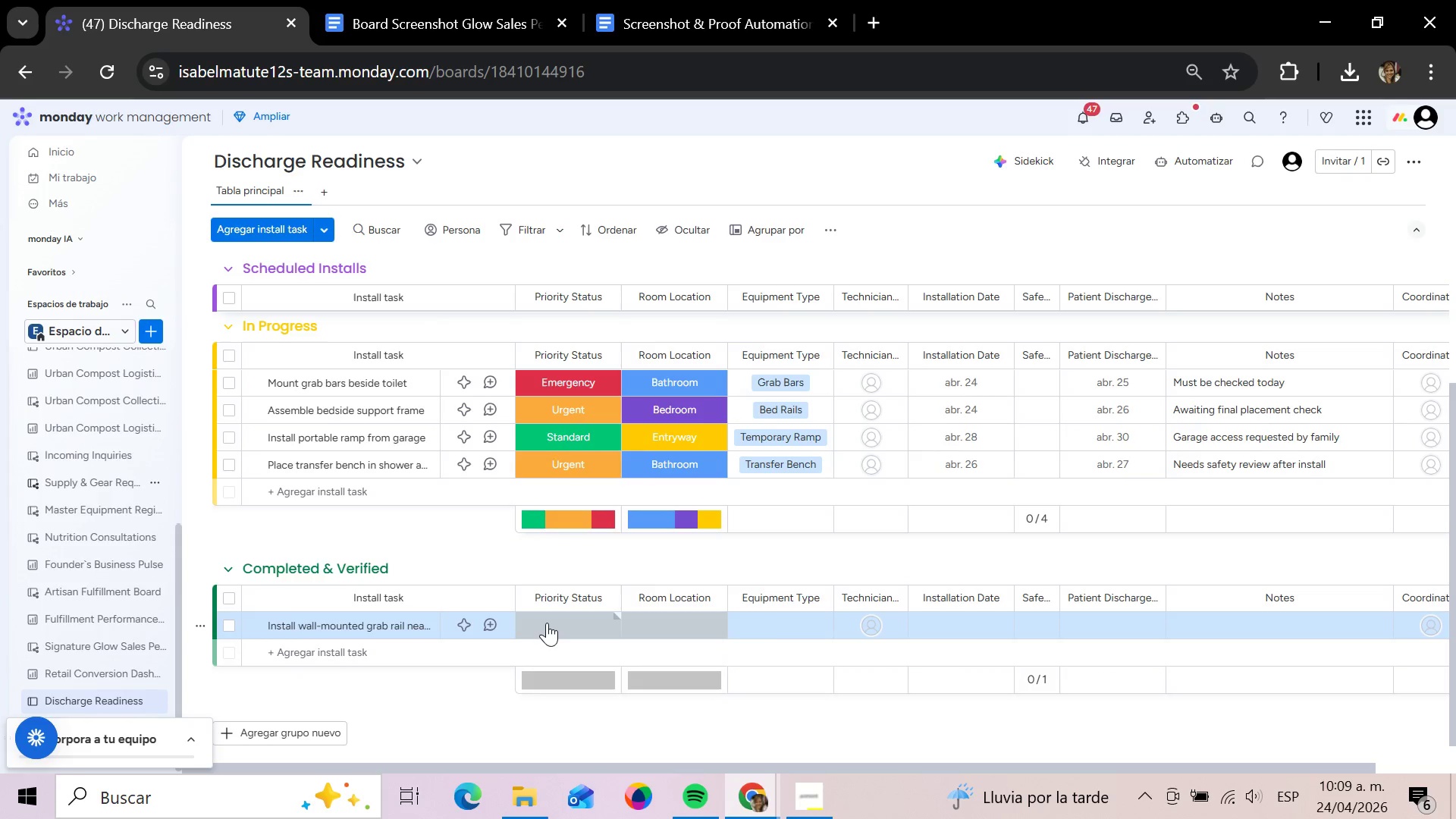 
left_click([547, 623])
 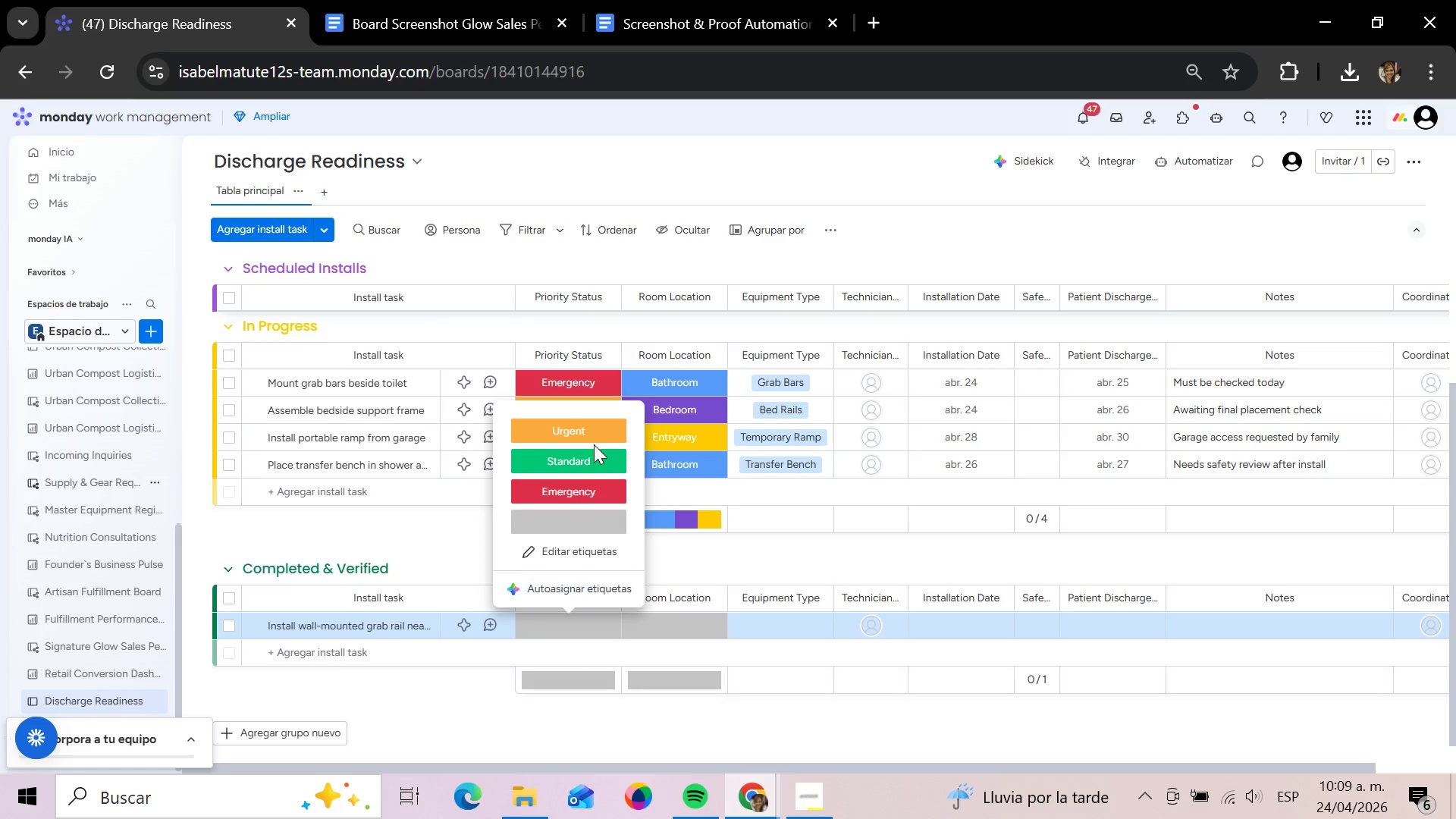 
left_click([576, 457])
 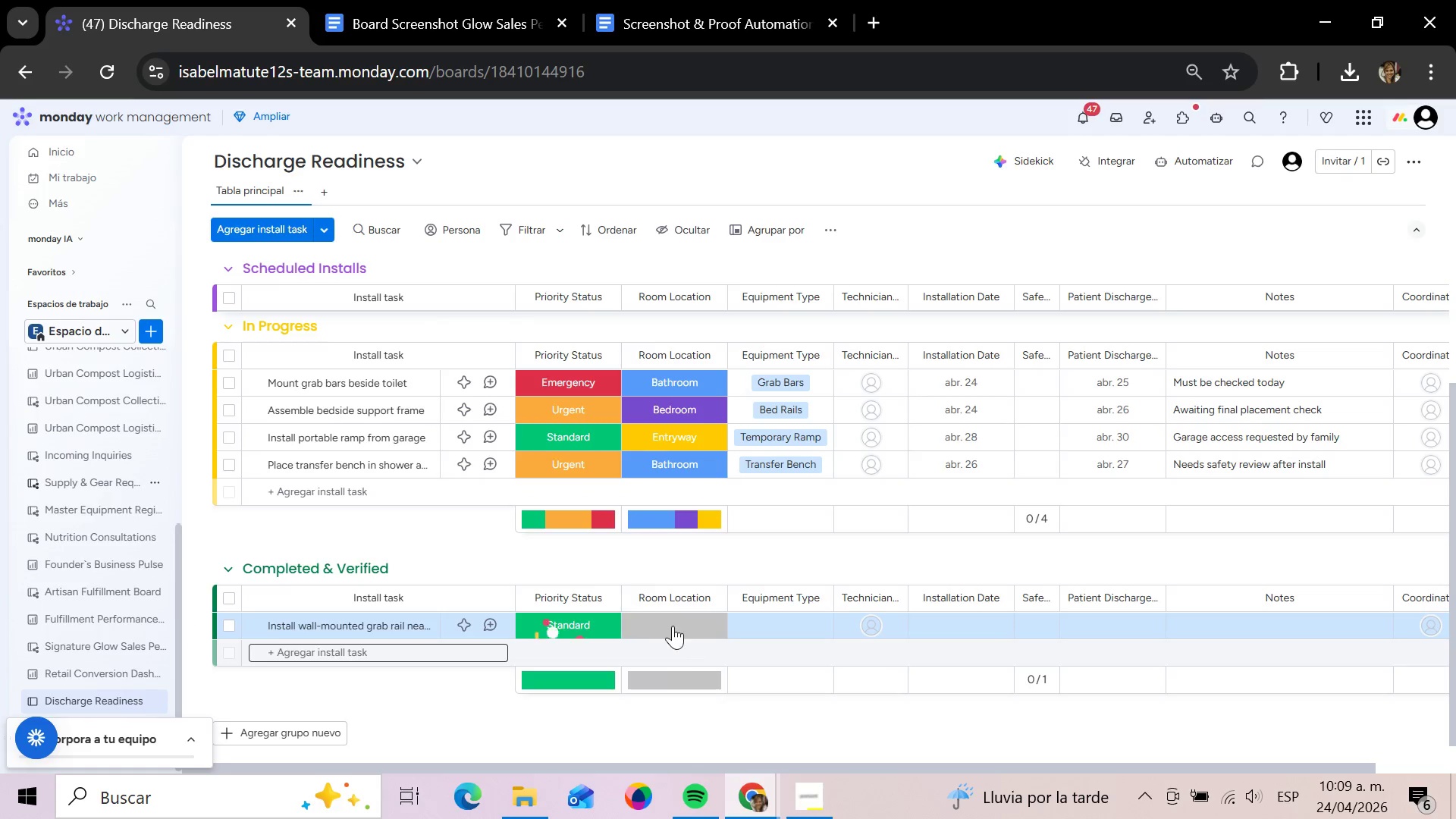 
left_click([673, 626])
 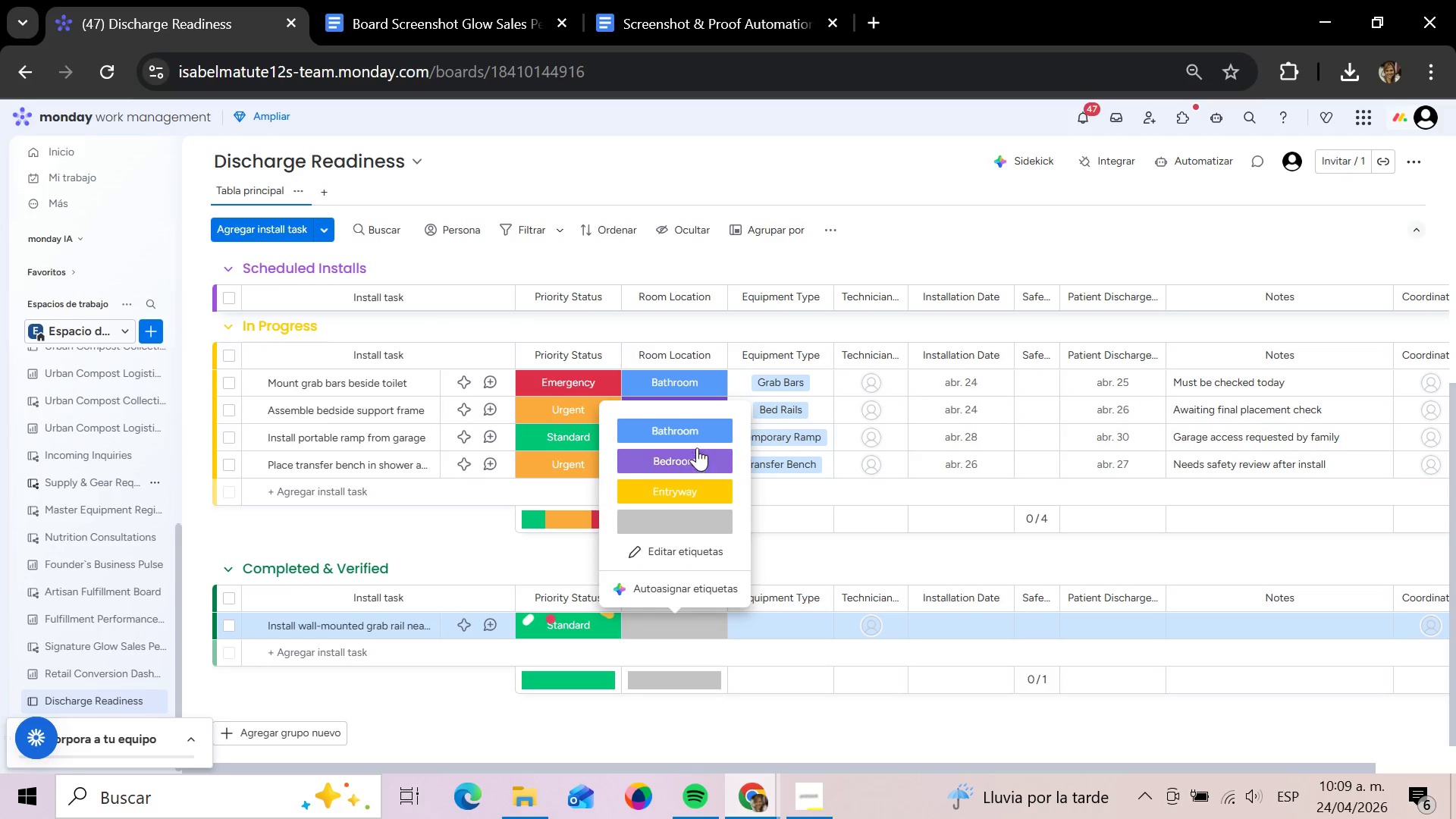 
left_click([697, 438])
 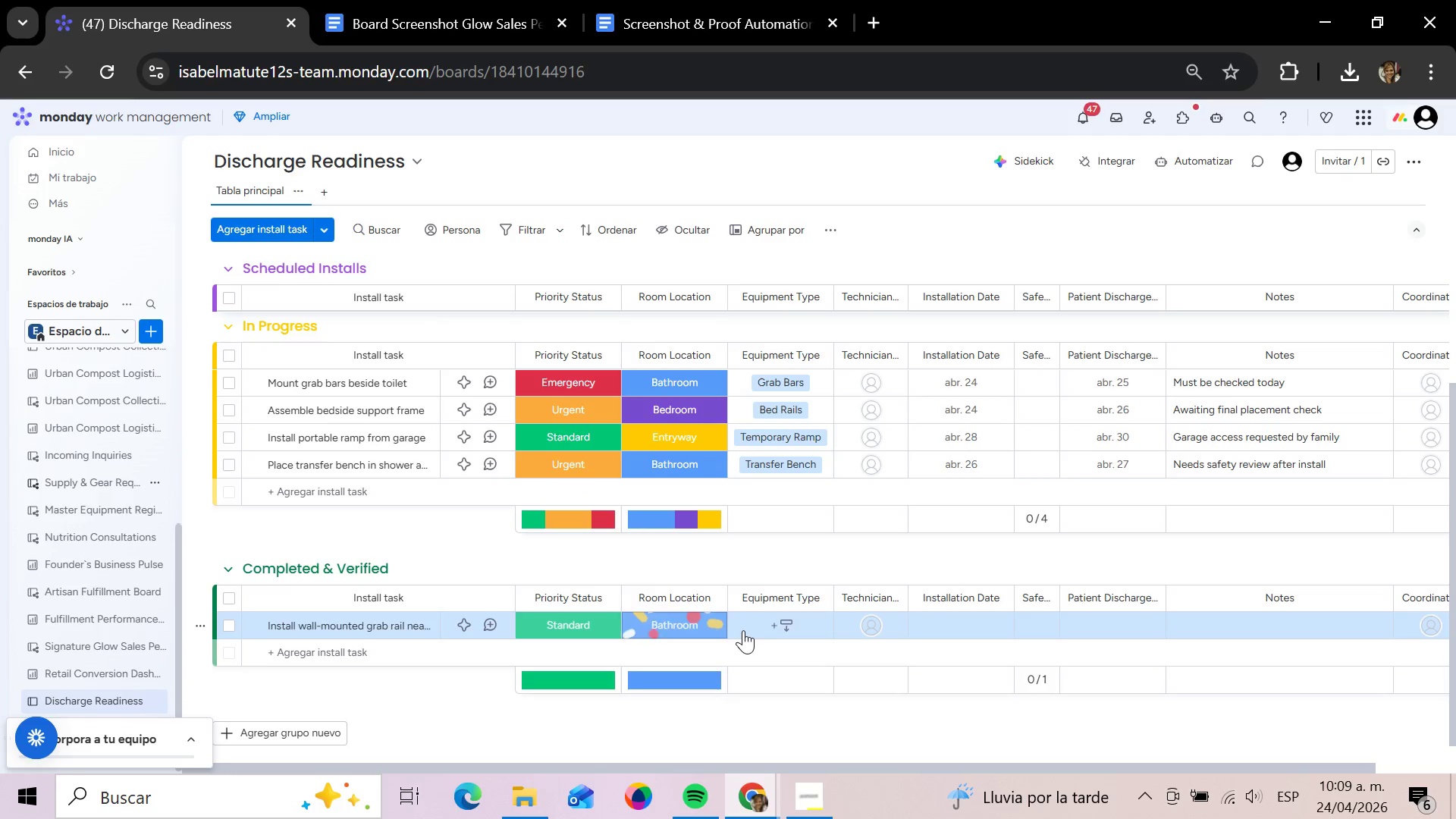 
left_click([743, 630])
 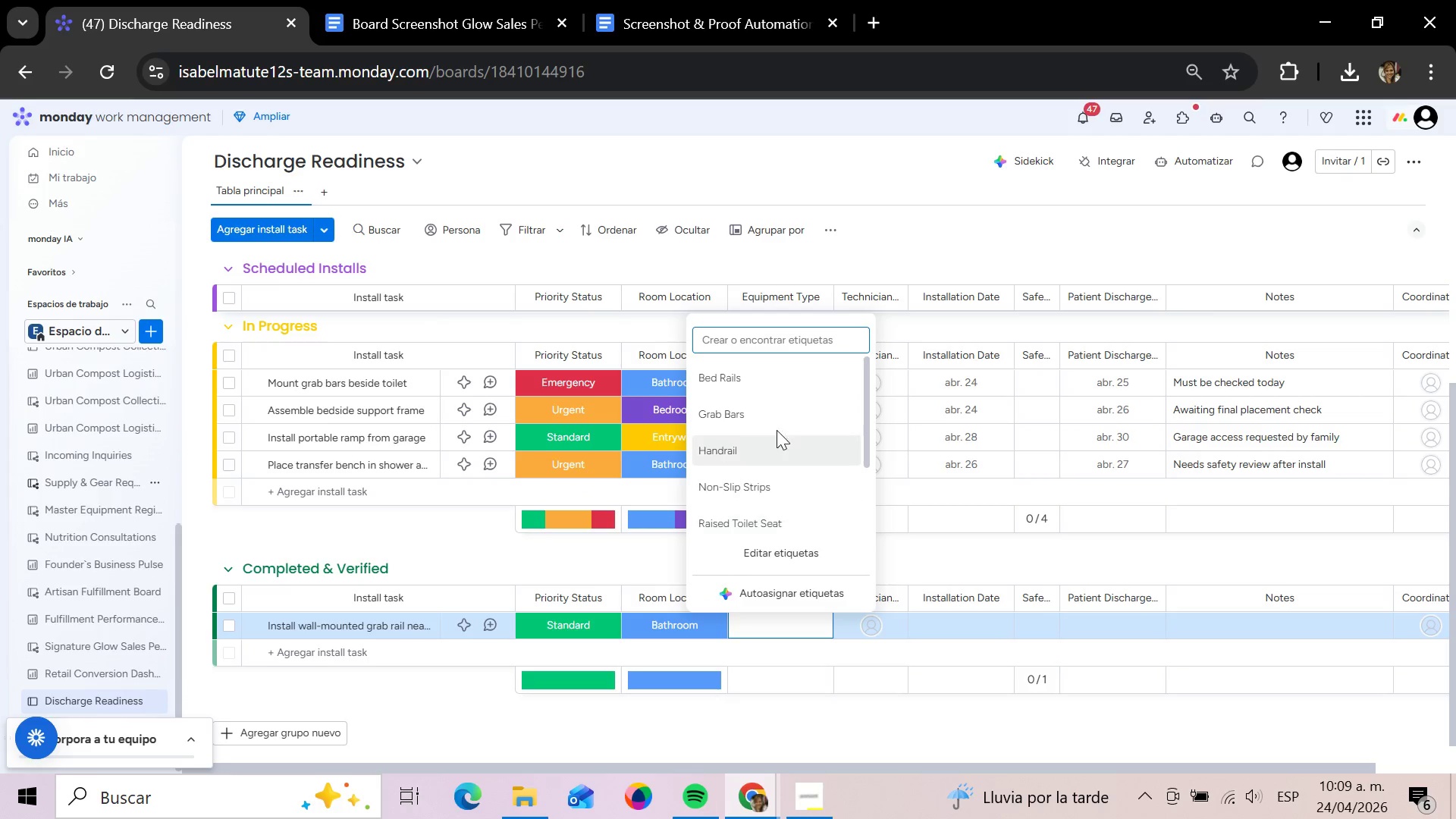 
left_click([772, 415])
 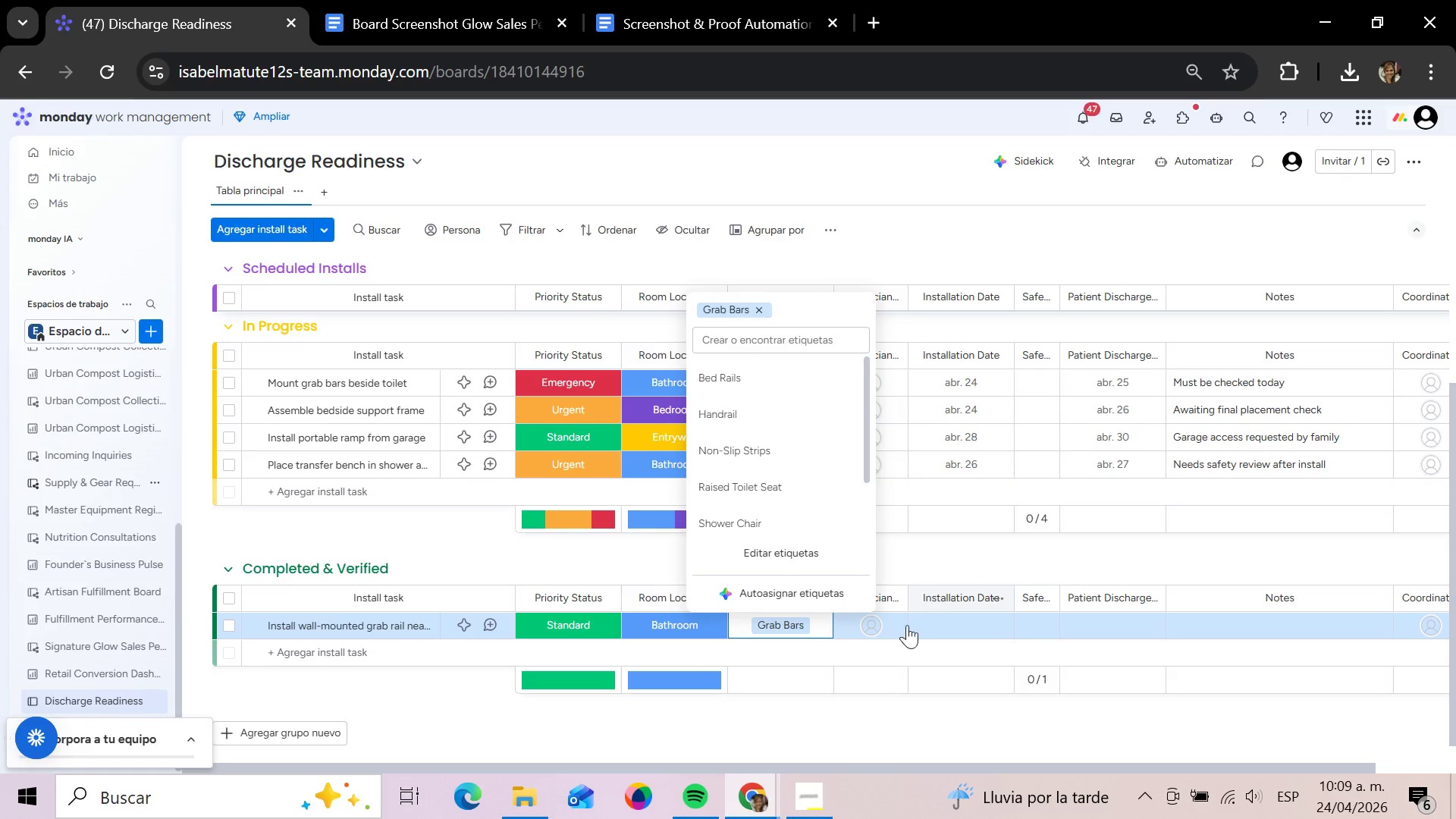 
left_click([939, 633])
 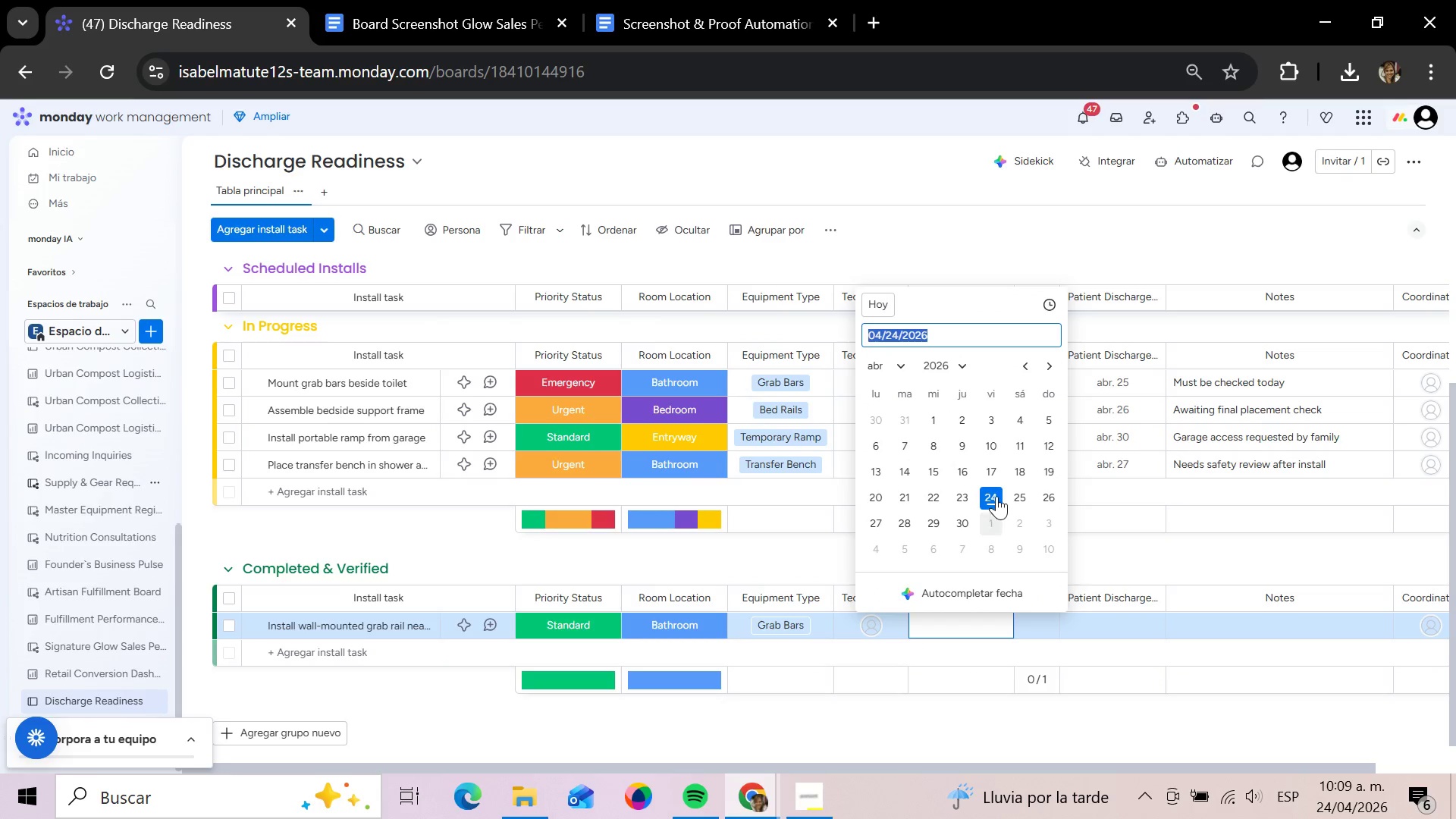 
left_click([961, 496])
 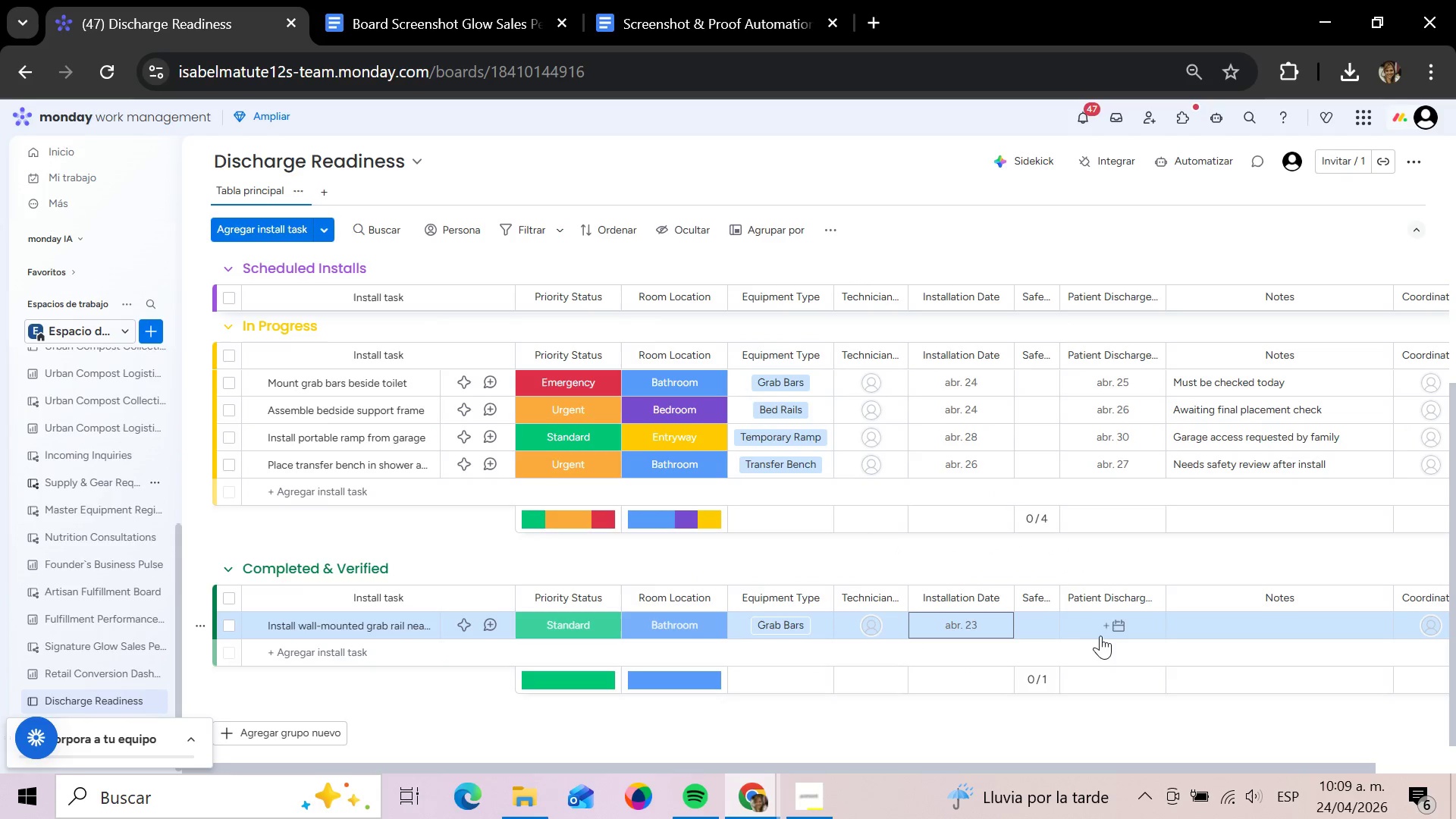 
left_click([1103, 628])
 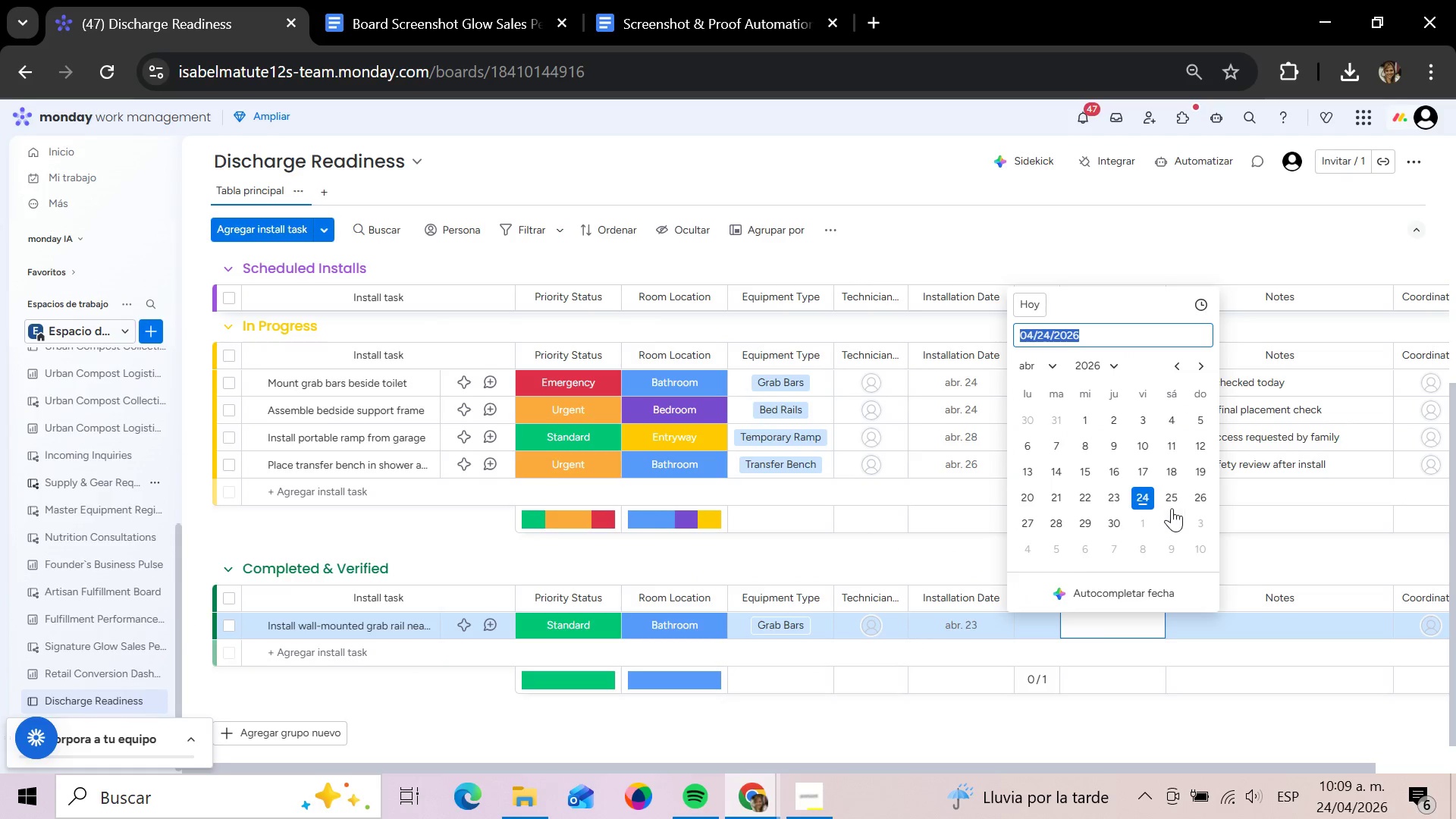 
left_click([1172, 503])
 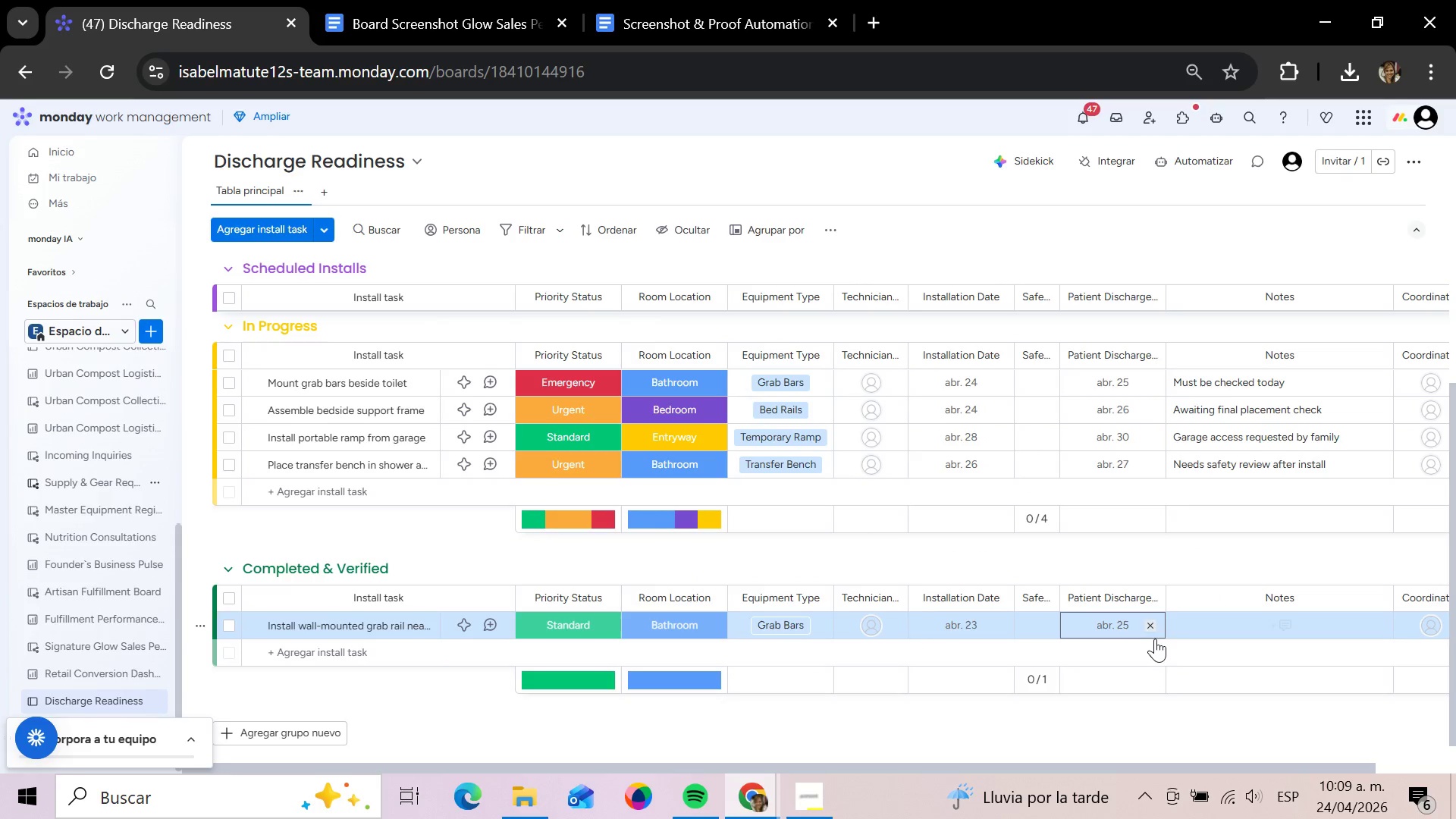 
left_click([1038, 629])
 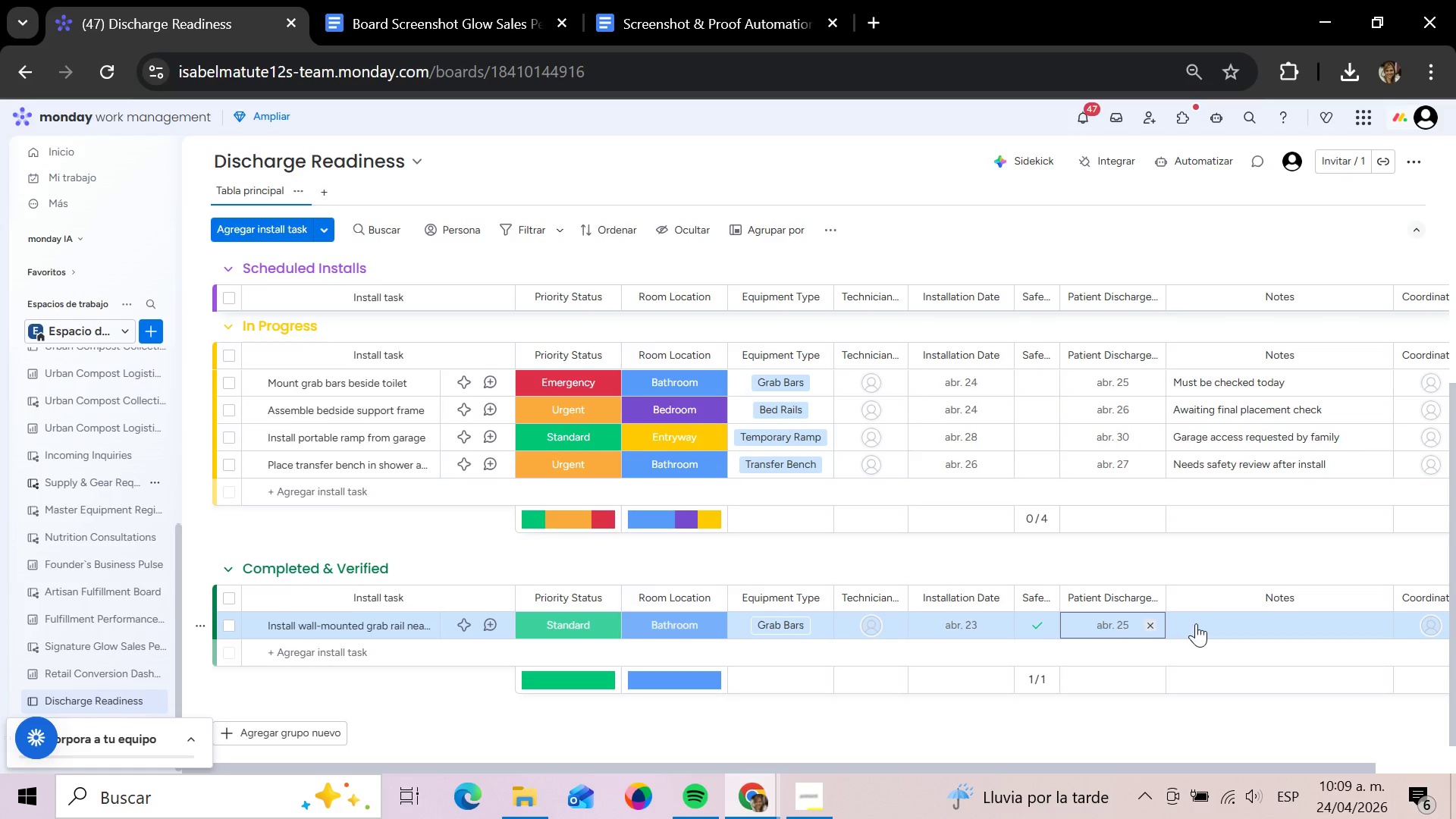 
mouse_move([1213, 623])
 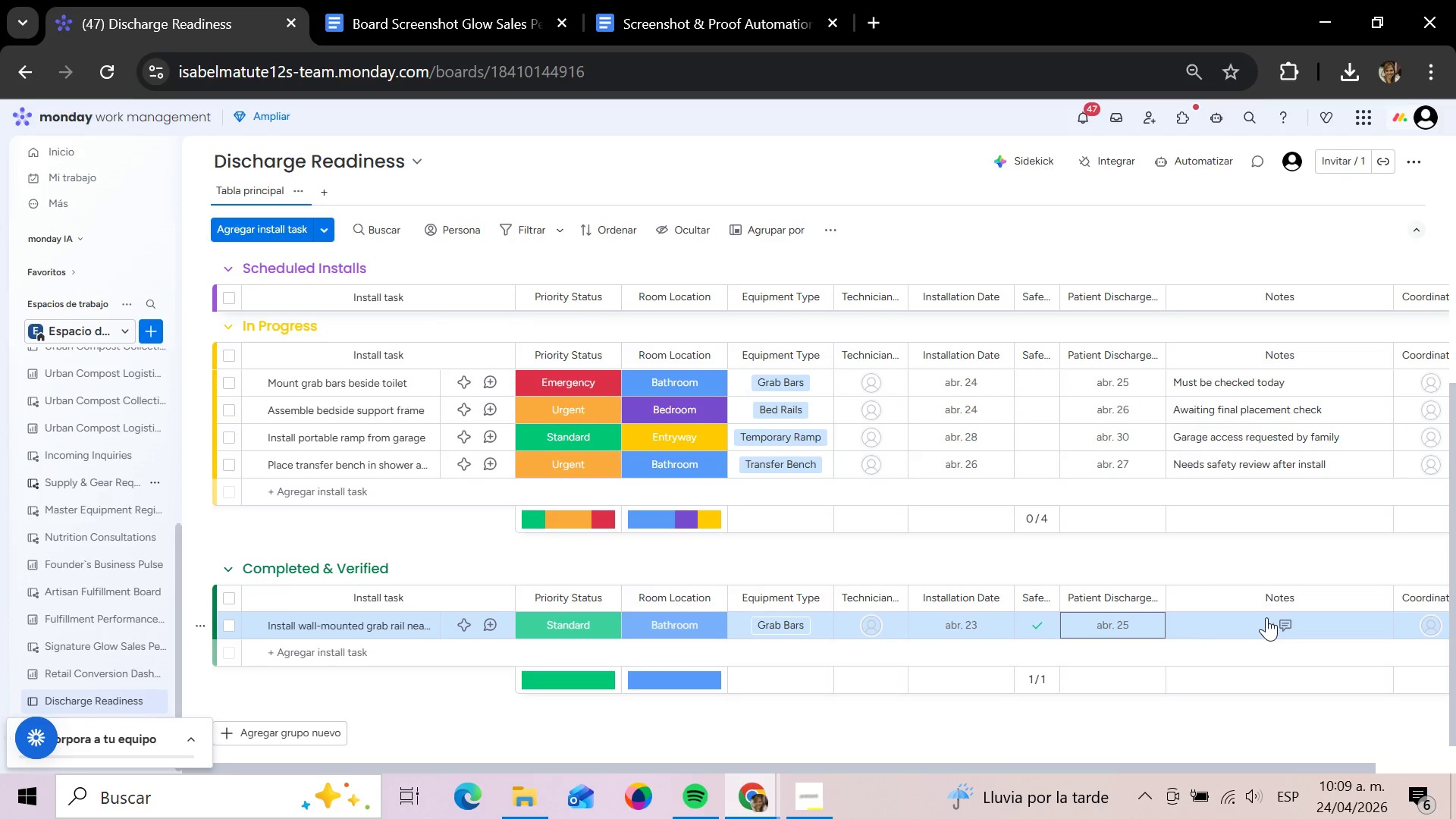 
left_click([1266, 617])
 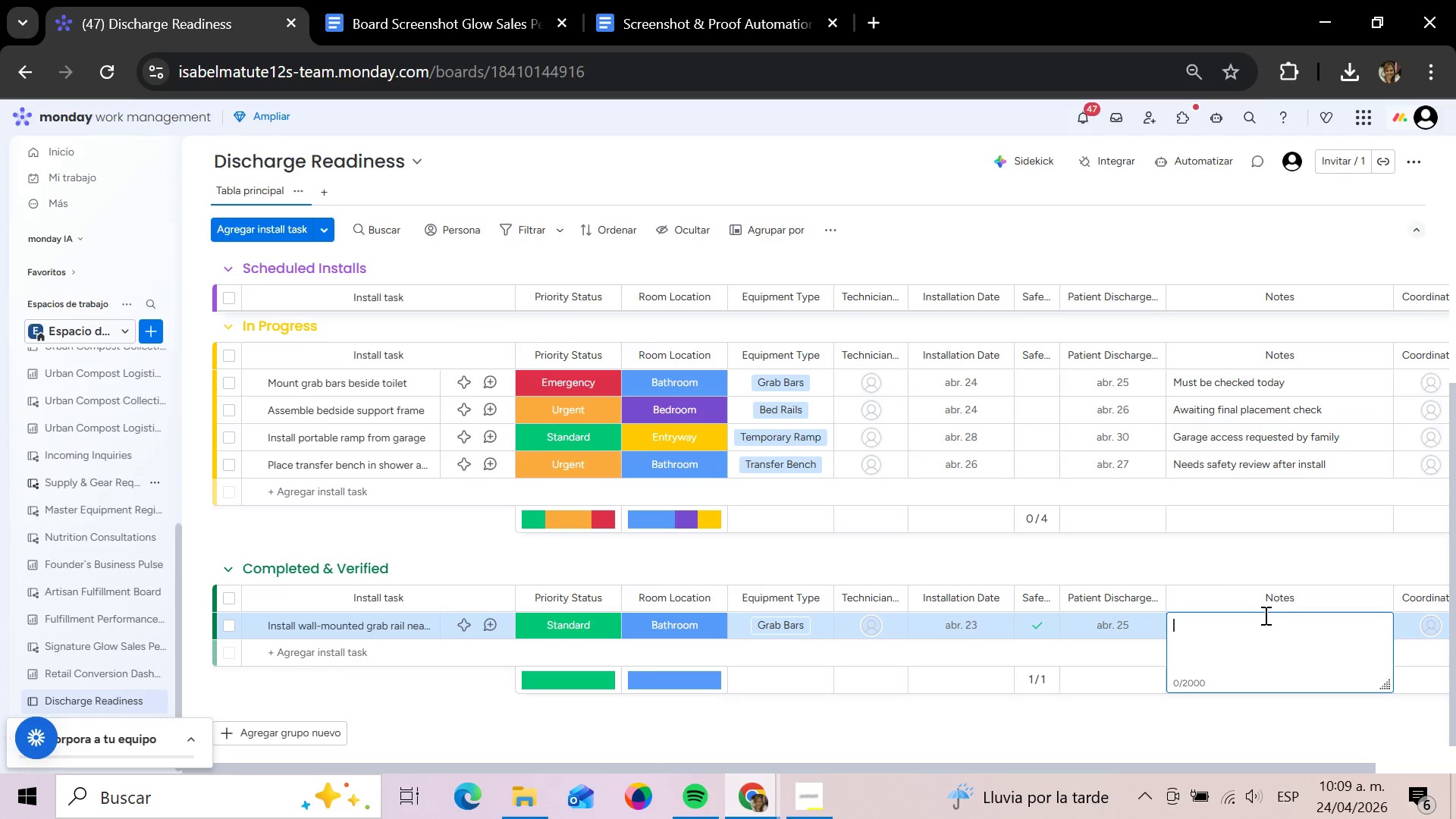 
type(Safety inspection cpmpleted)
 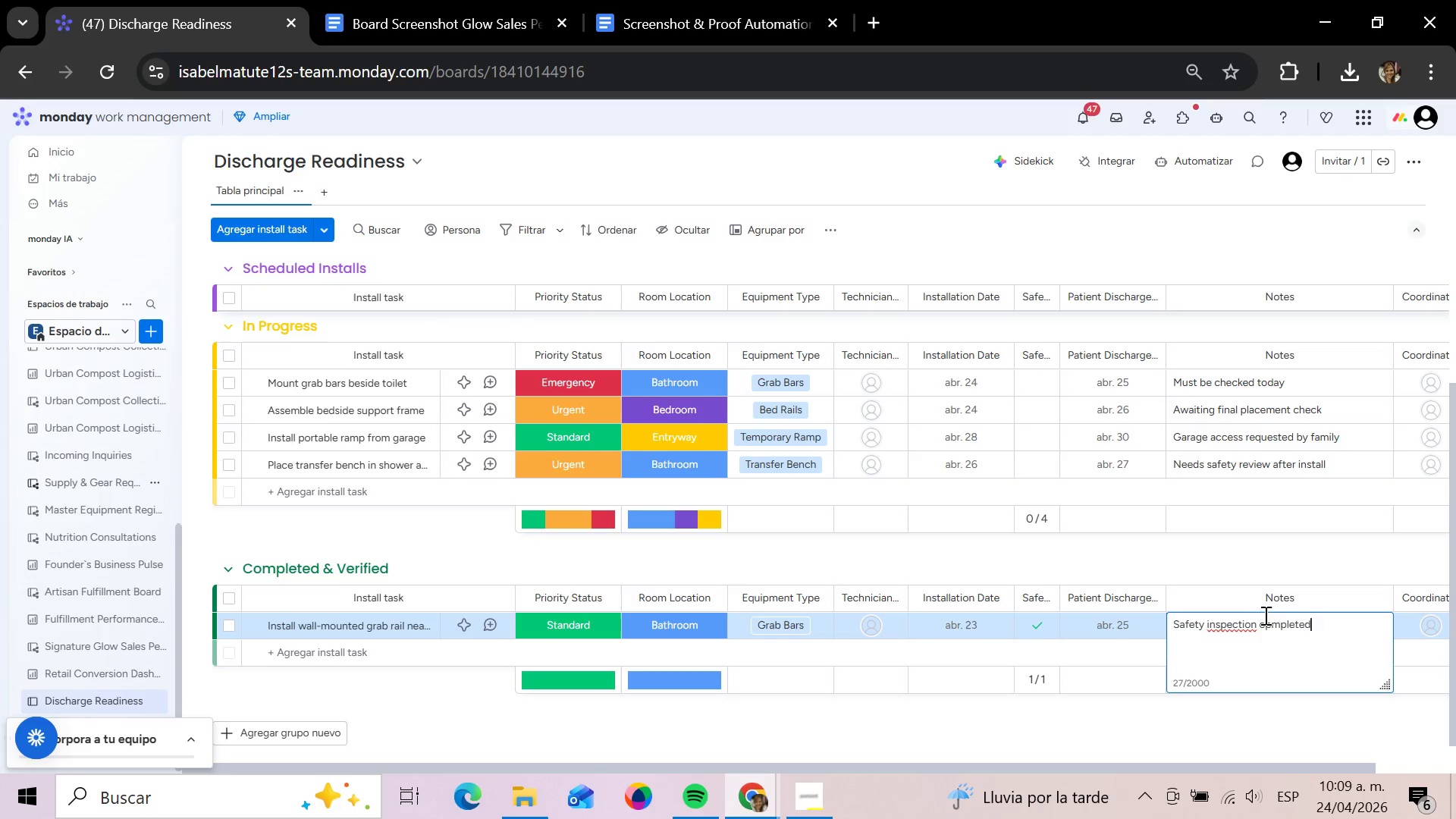 
key(Enter)
 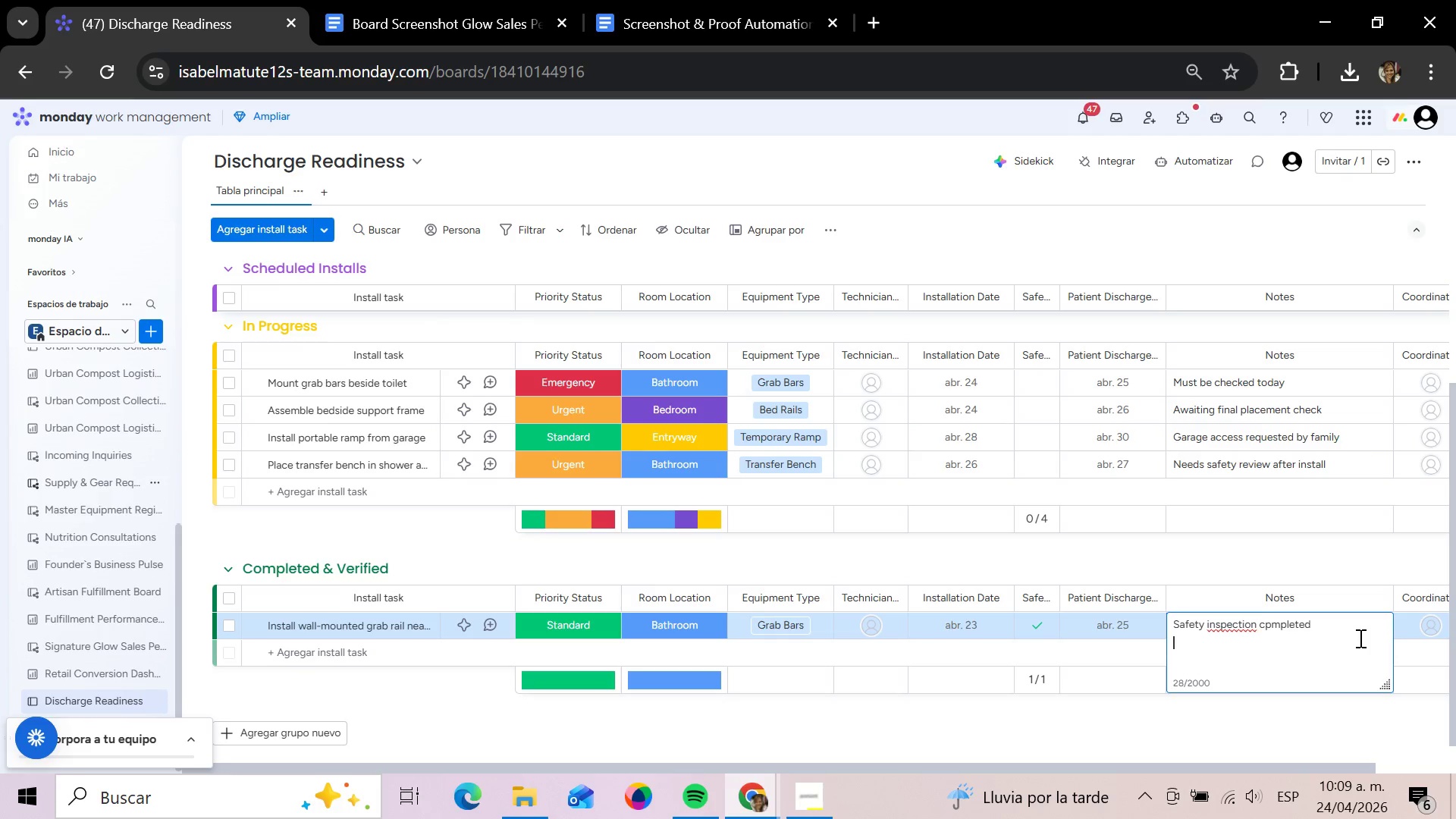 
left_click([1349, 638])
 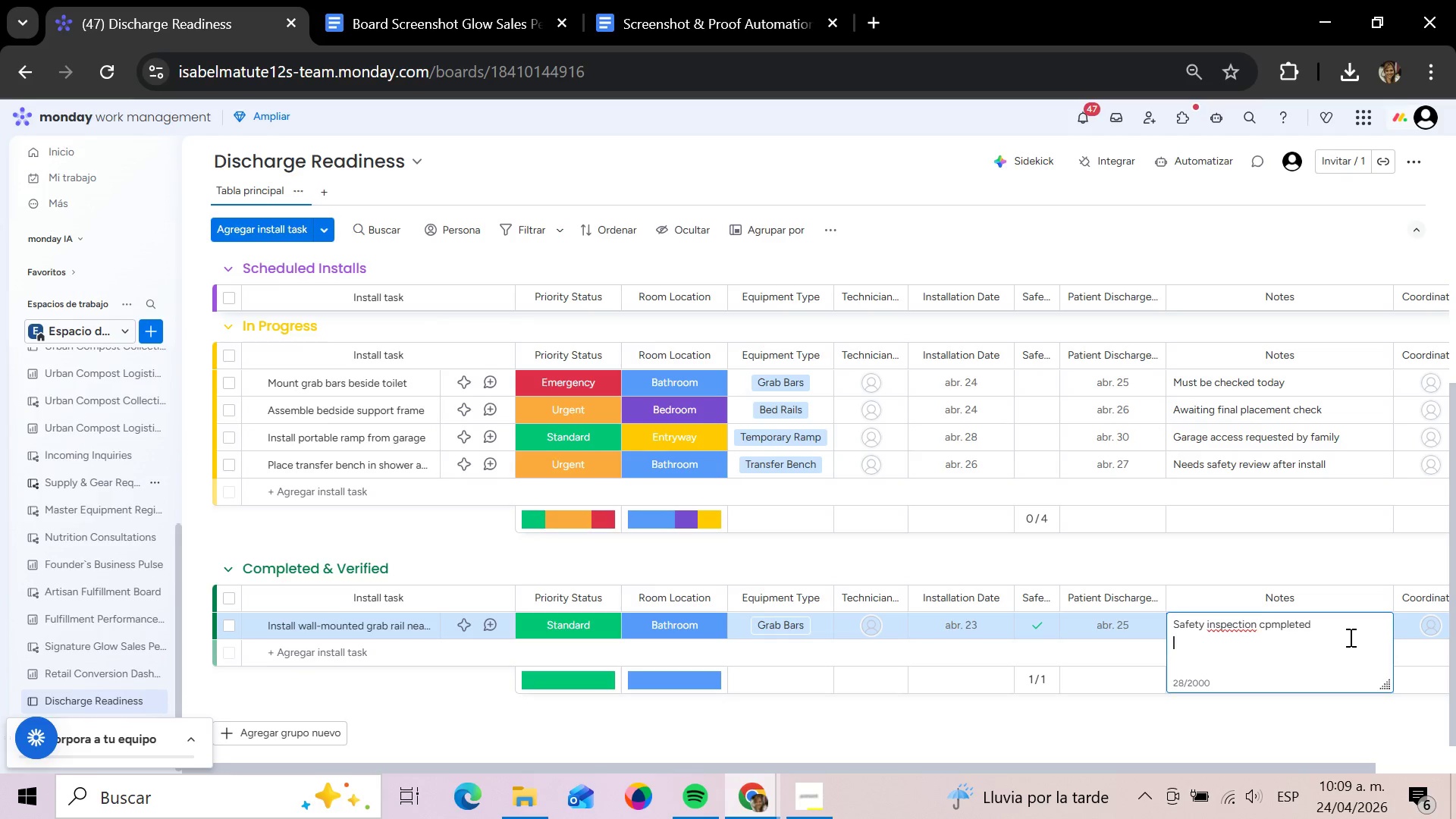 
mouse_move([1341, 615])
 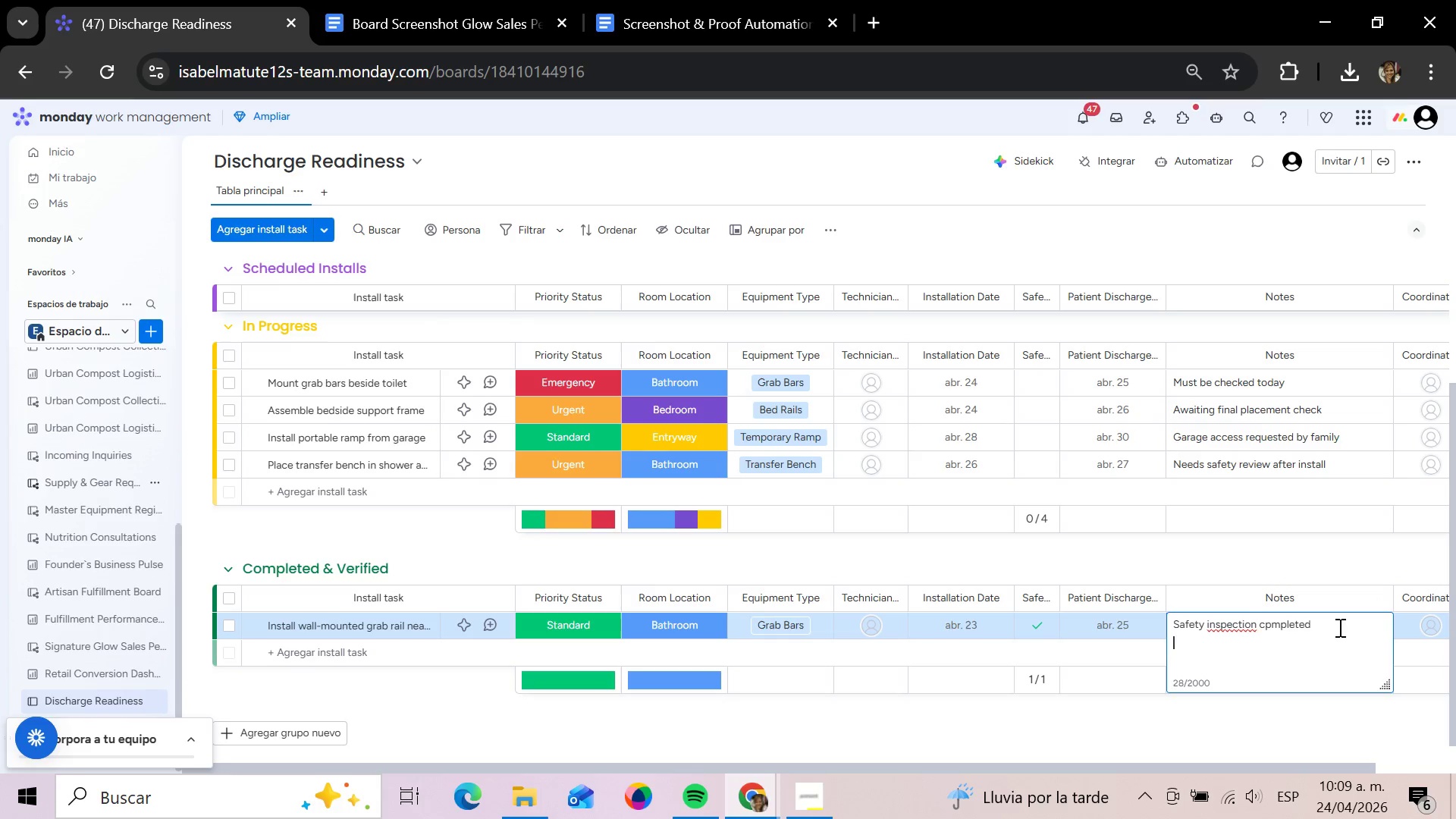 
left_click([1338, 627])
 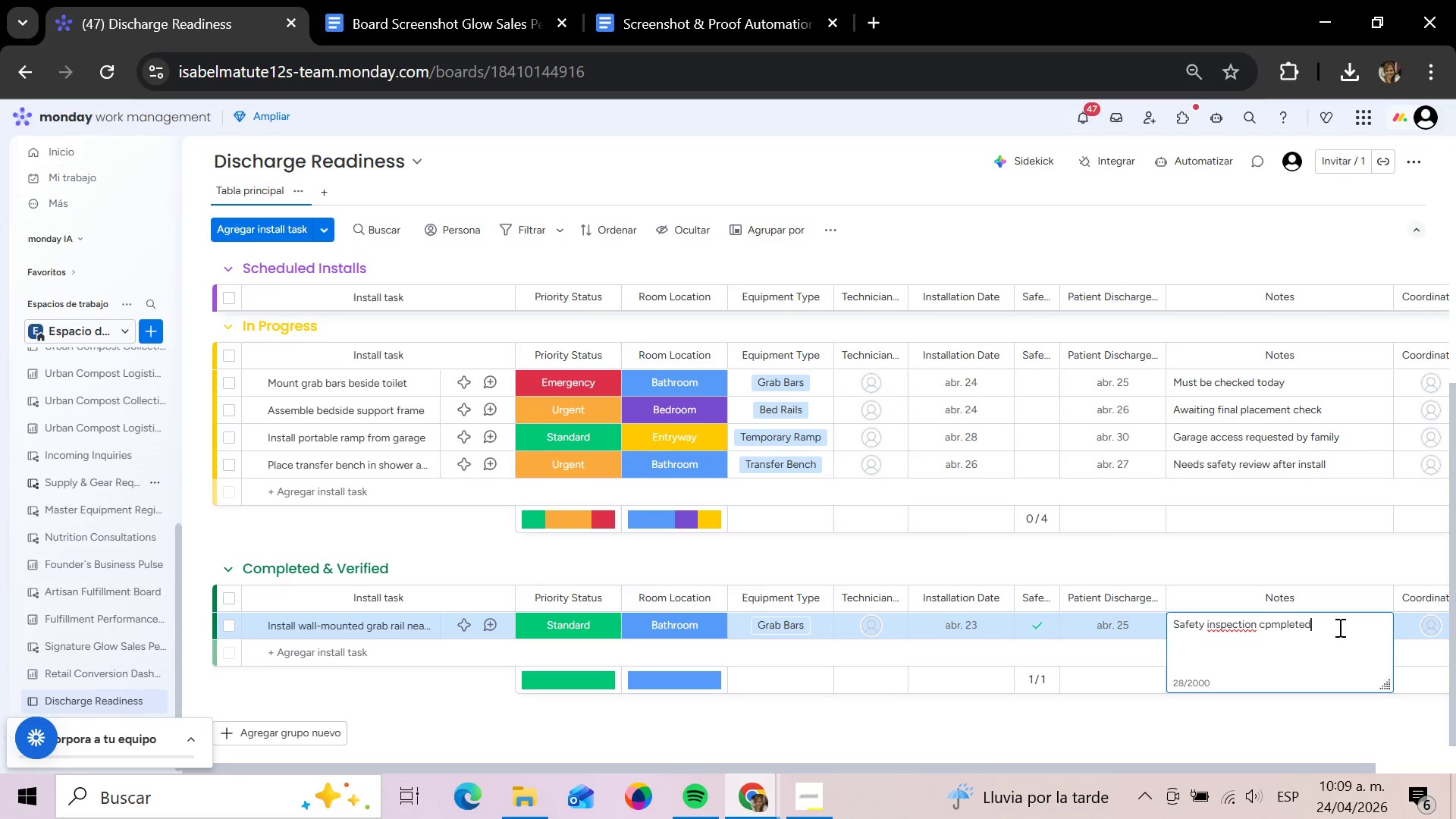 
key(Enter)
 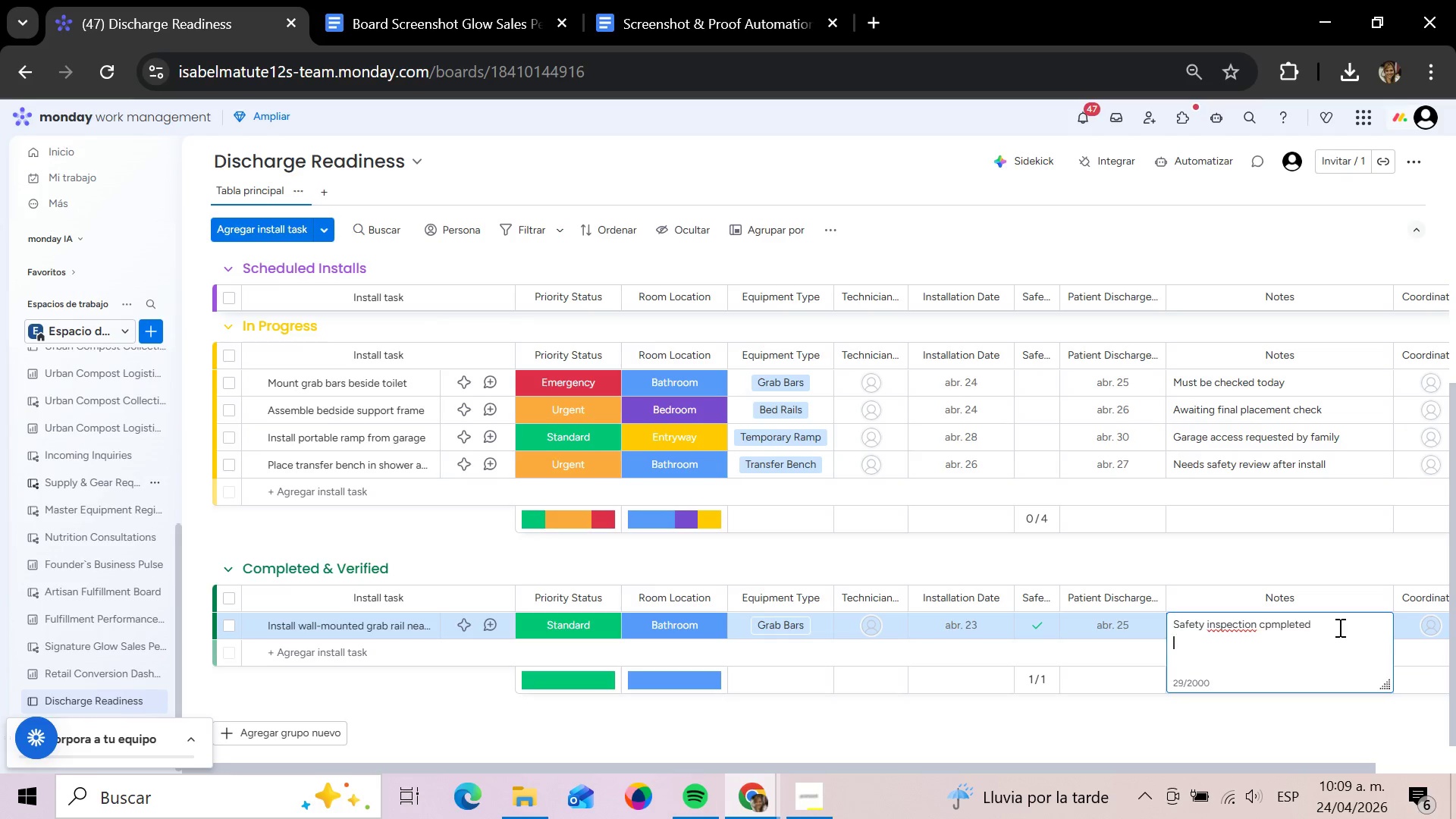 
key(Enter)
 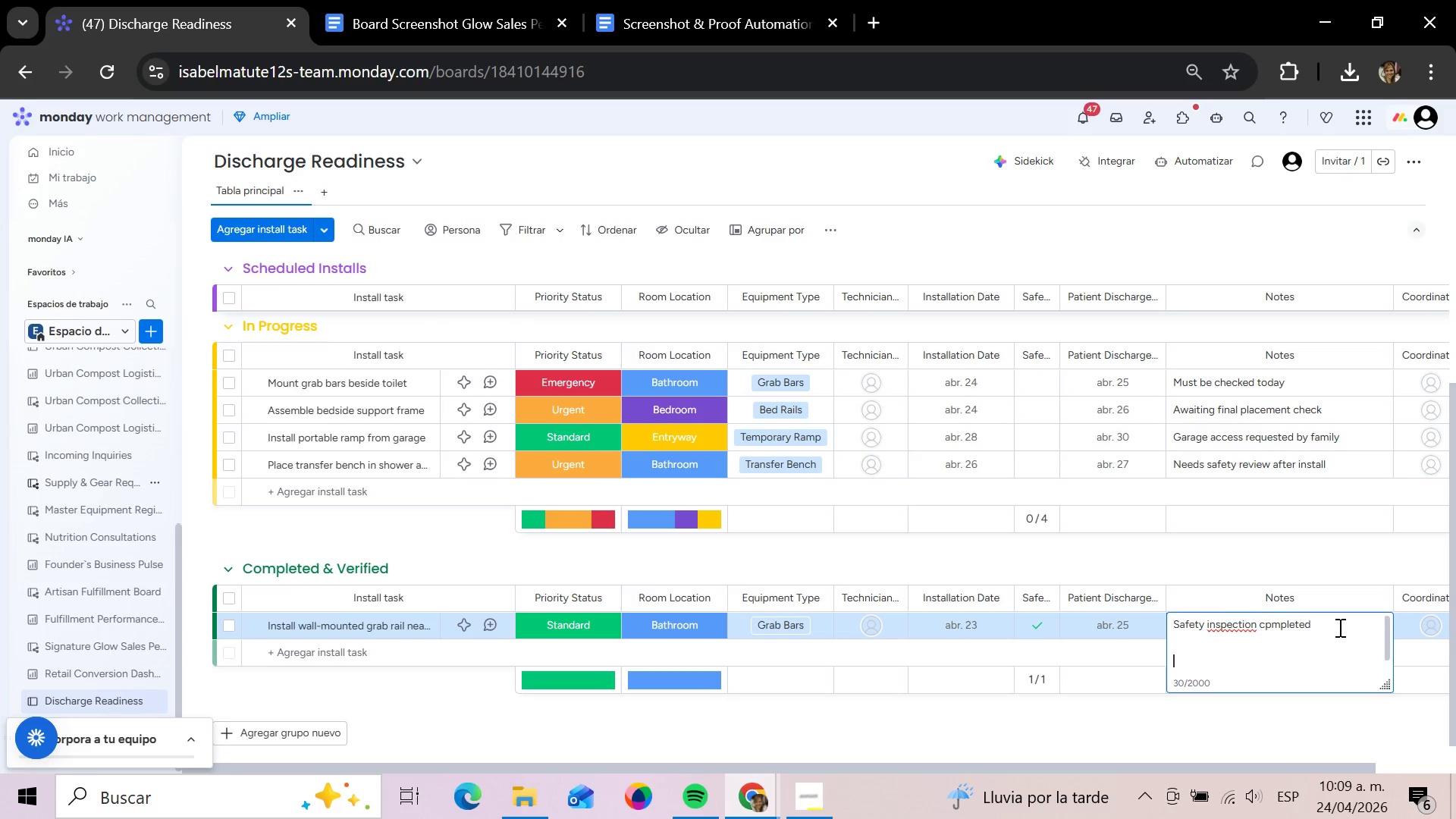 
key(Enter)
 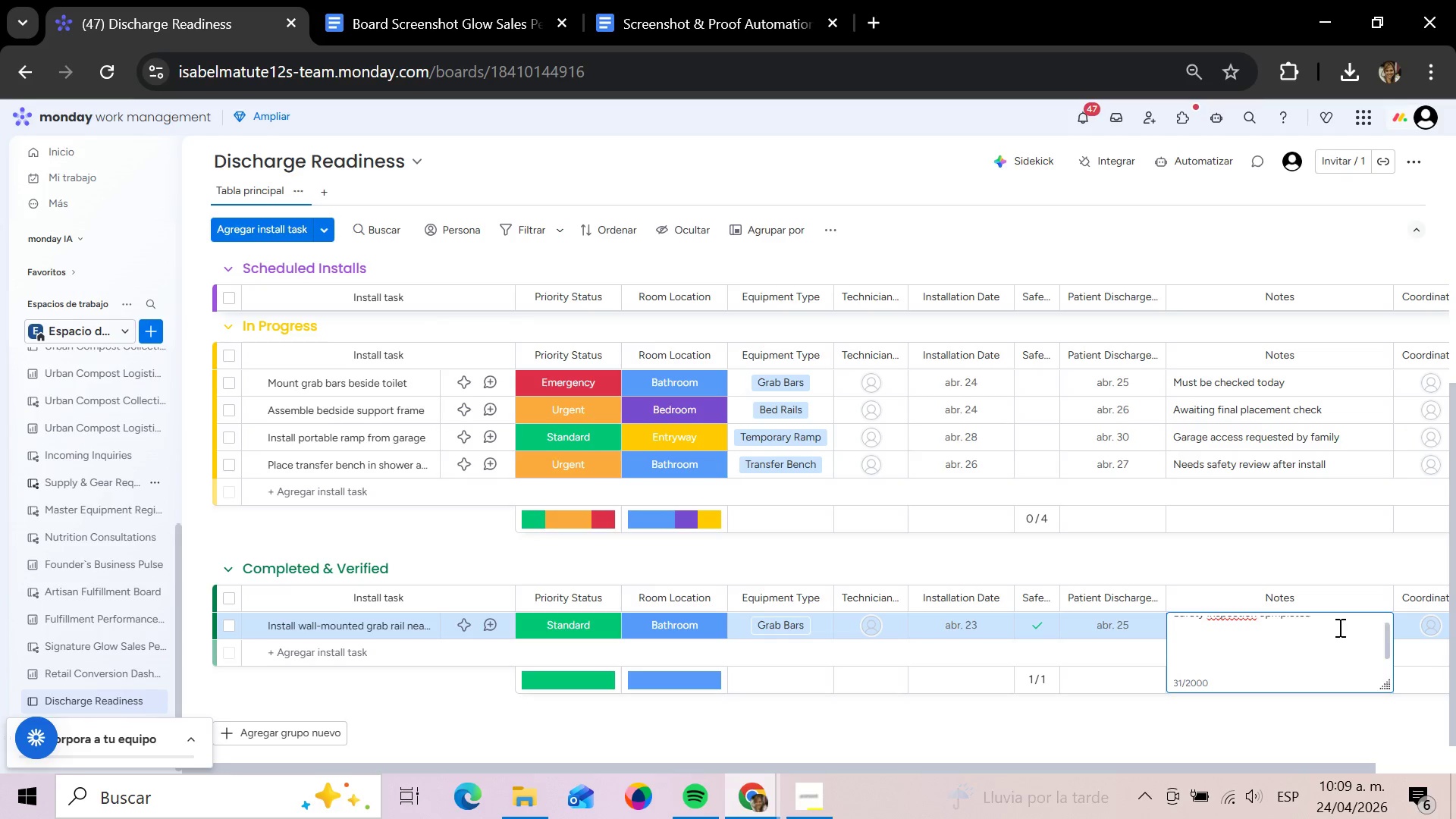 
key(Backspace)
 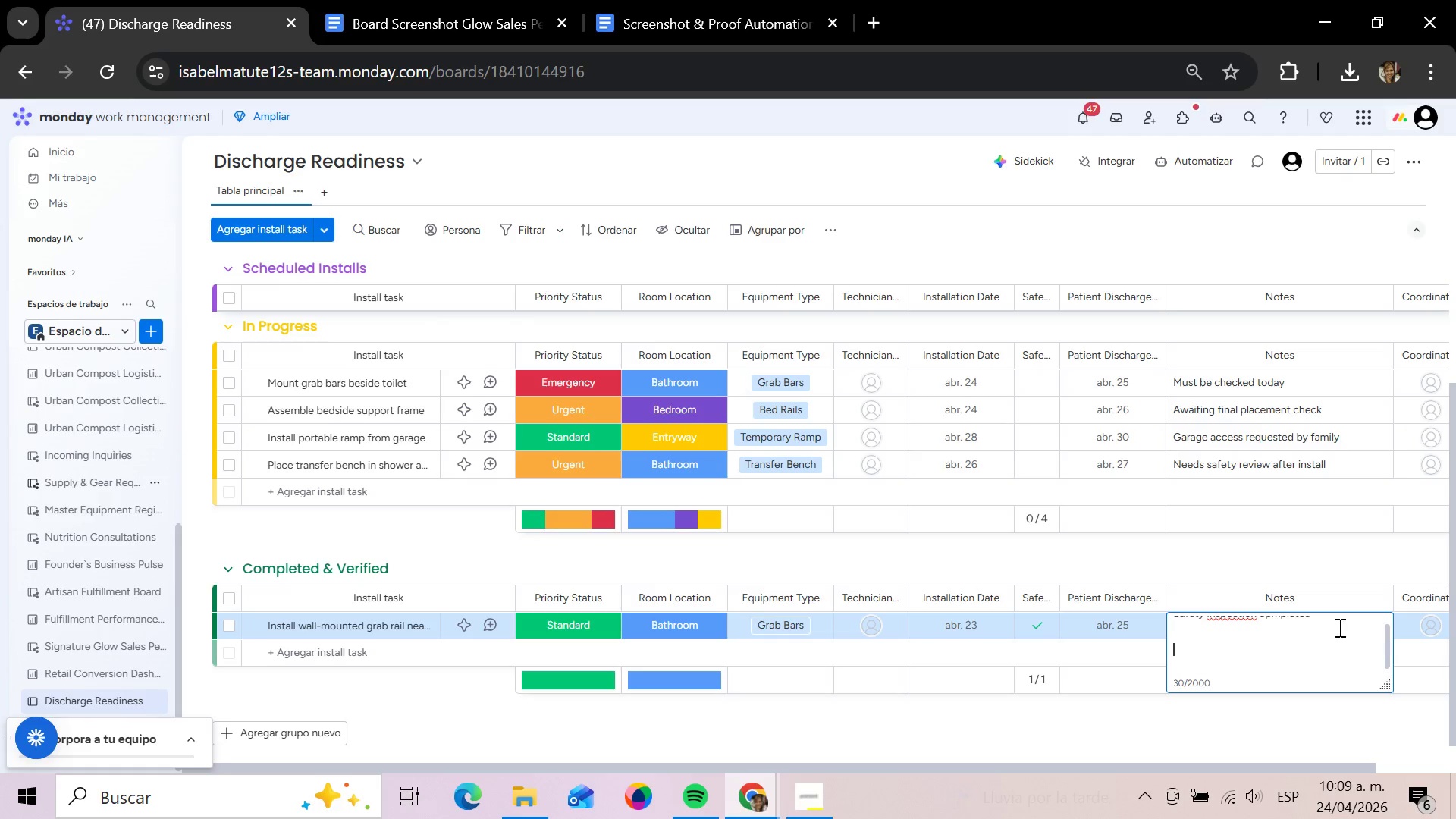 
key(Backspace)
 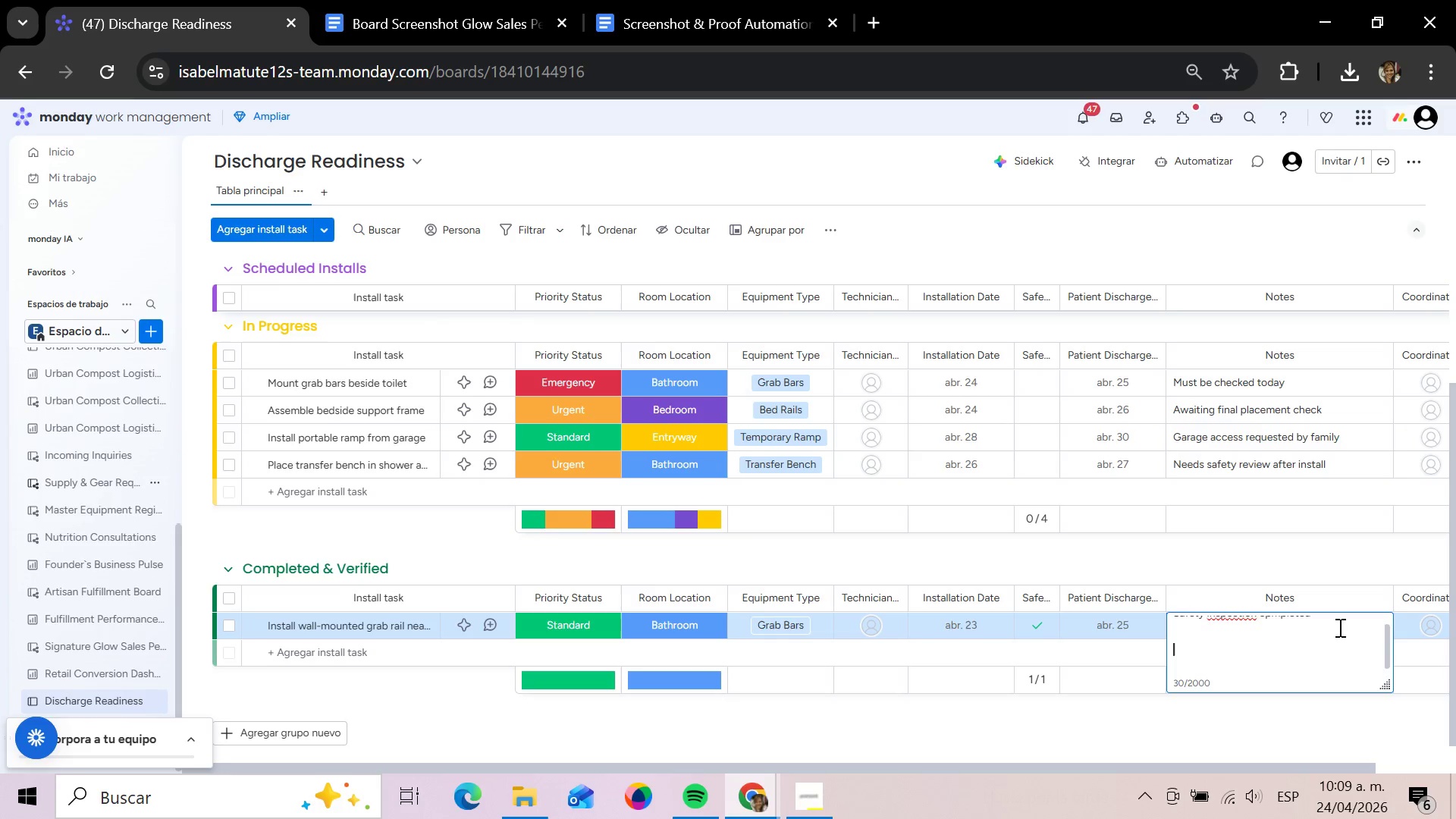 
key(Backspace)
 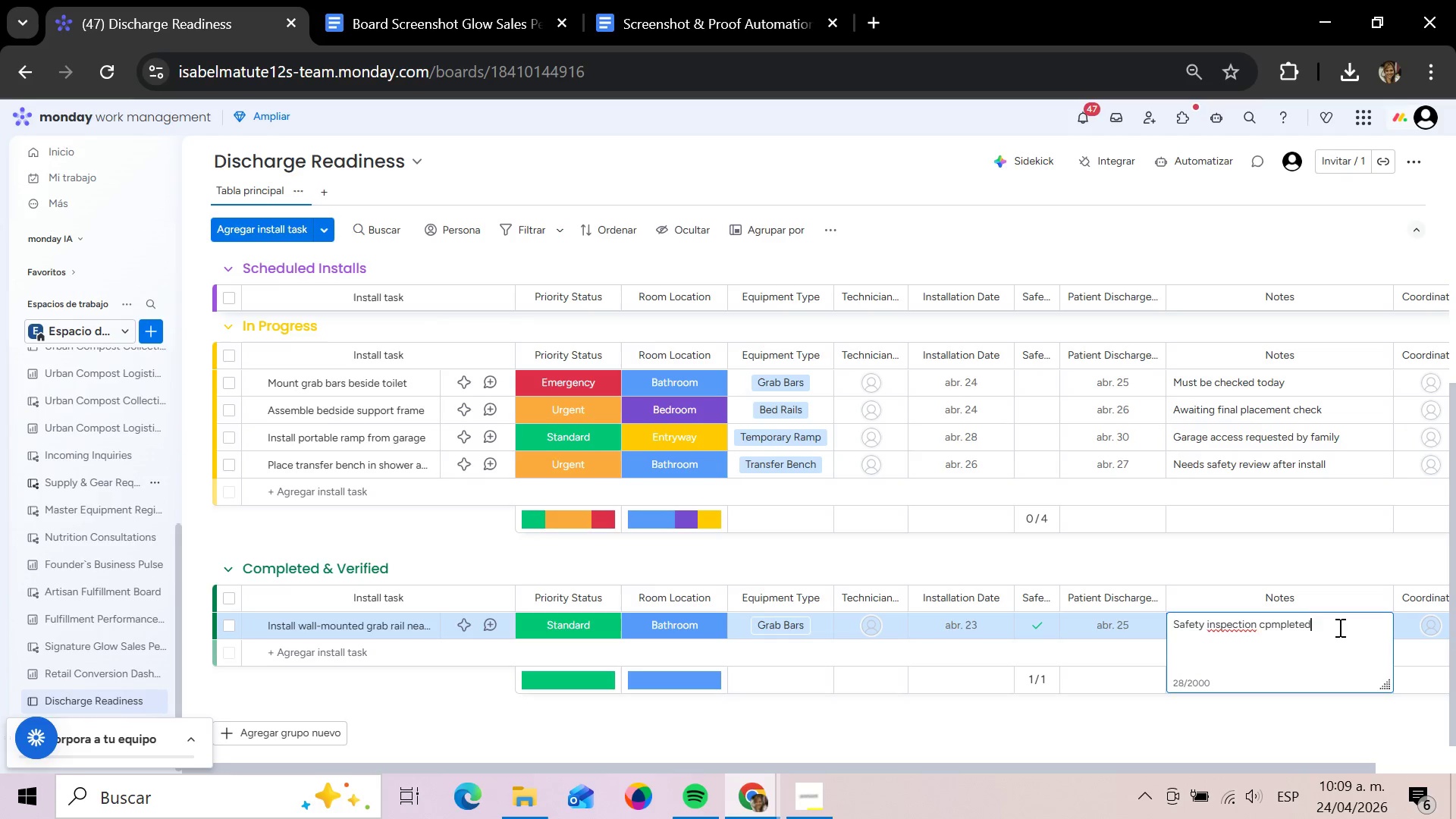 
key(Backspace)
 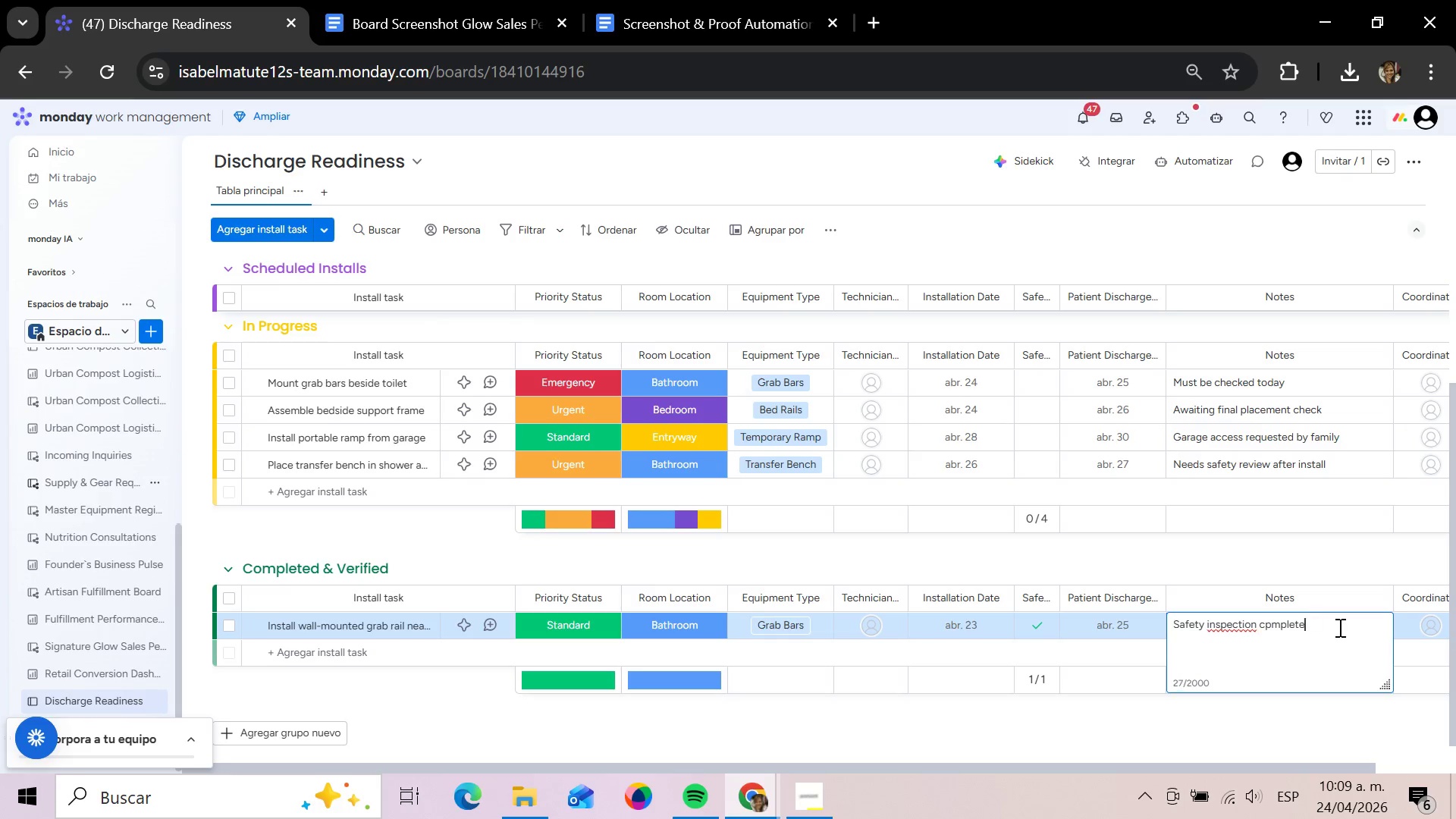 
key(Backspace)
 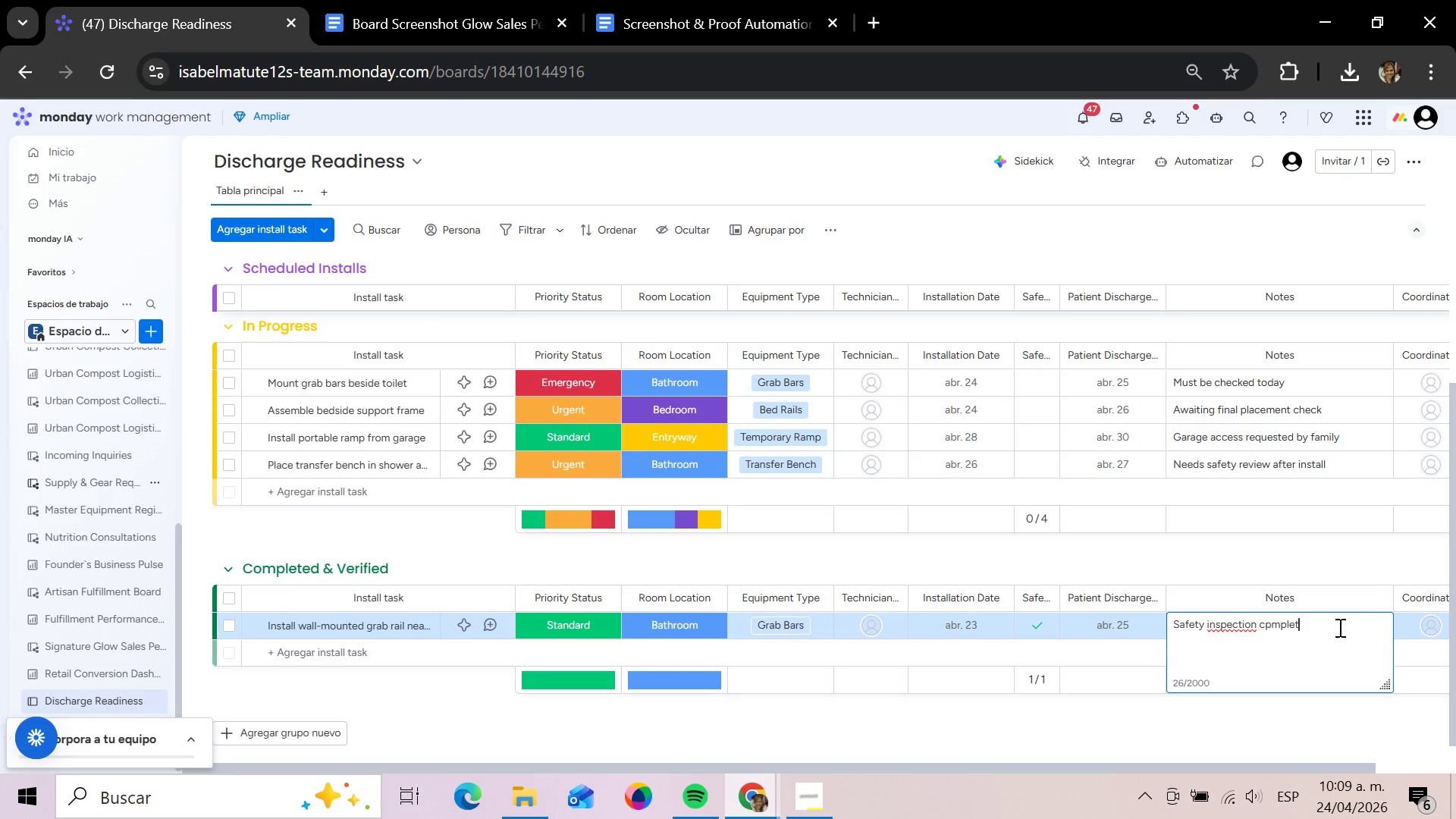 
key(Backspace)
 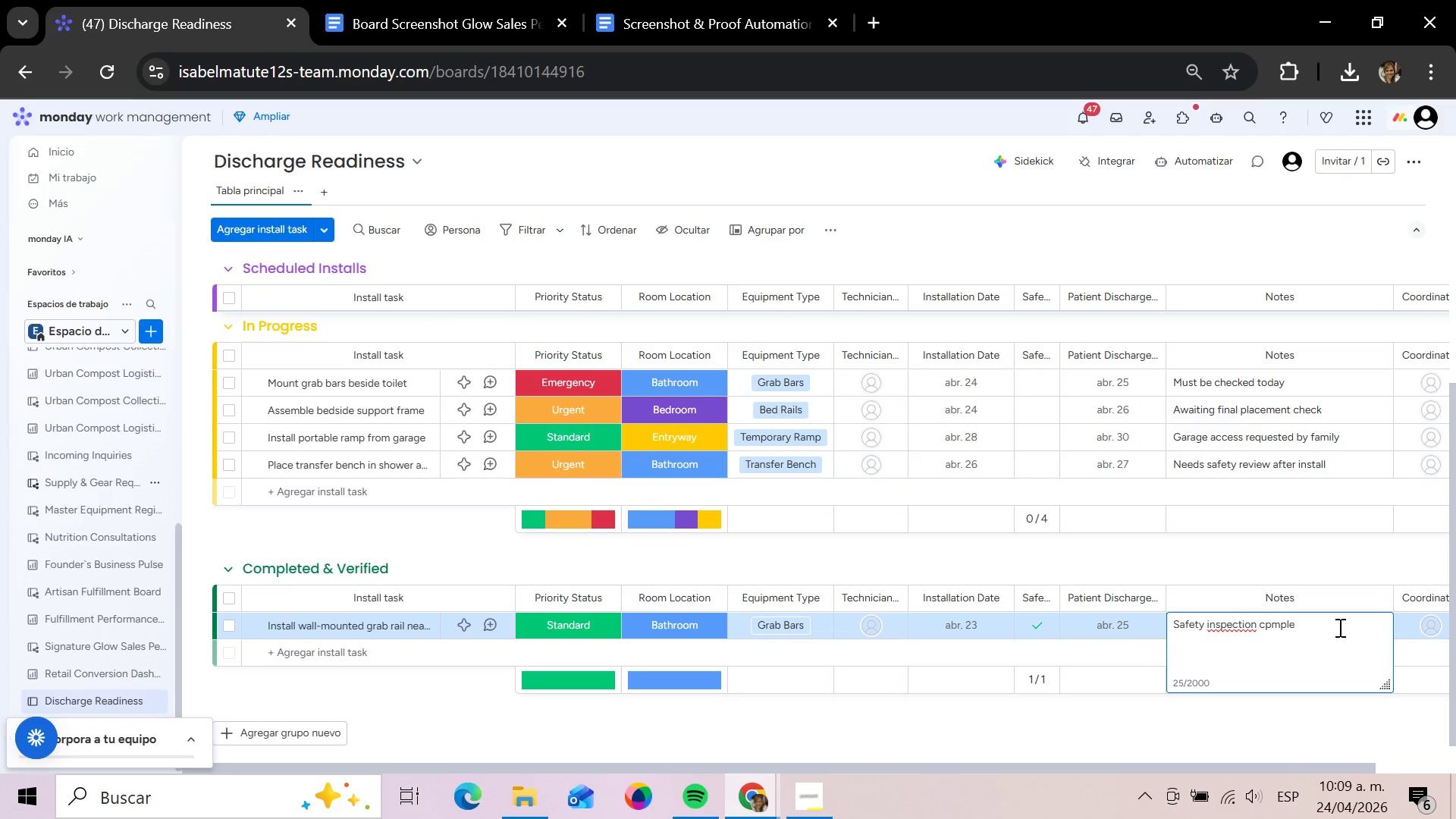 
key(Backspace)
 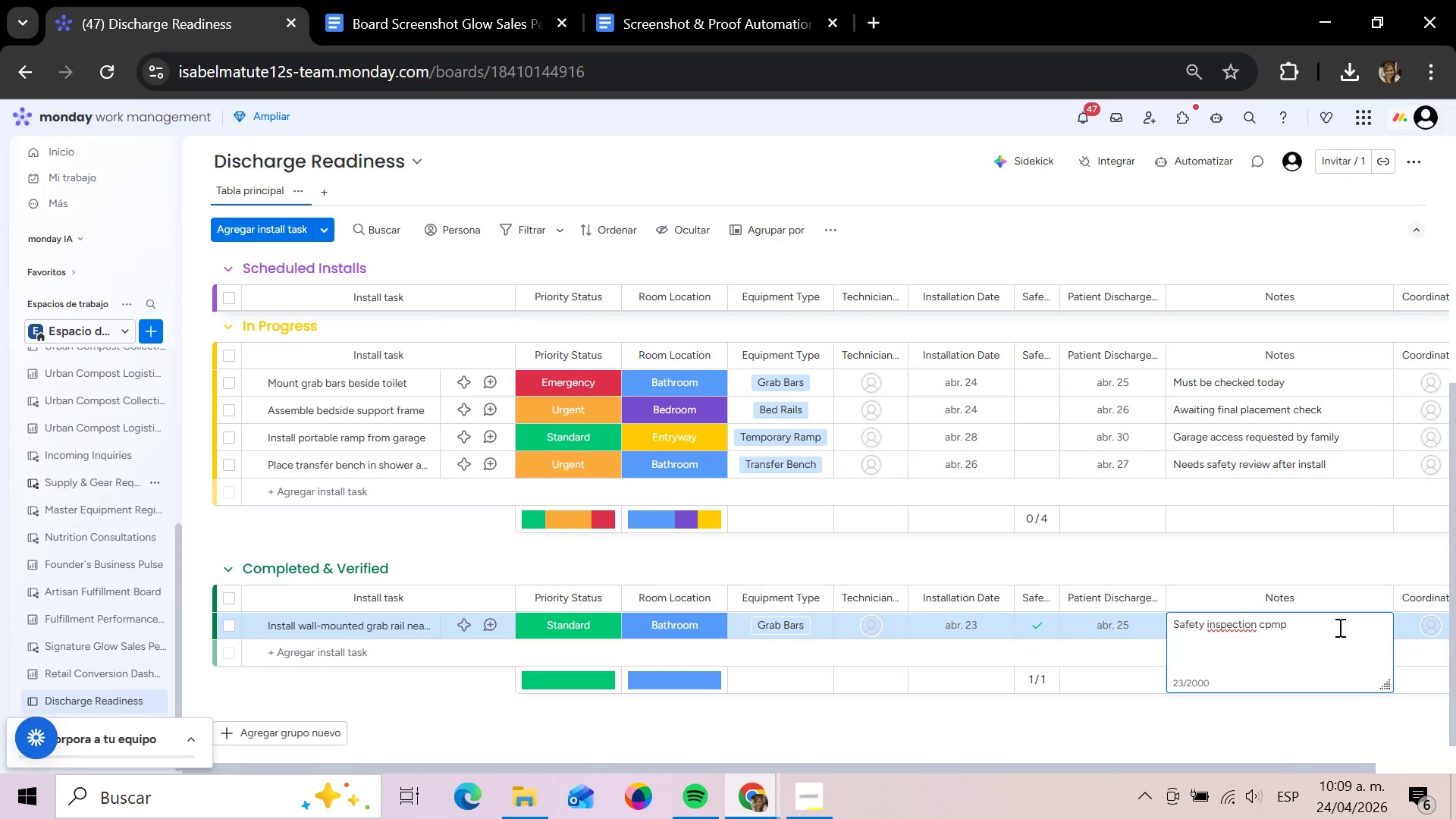 
key(Backspace)
 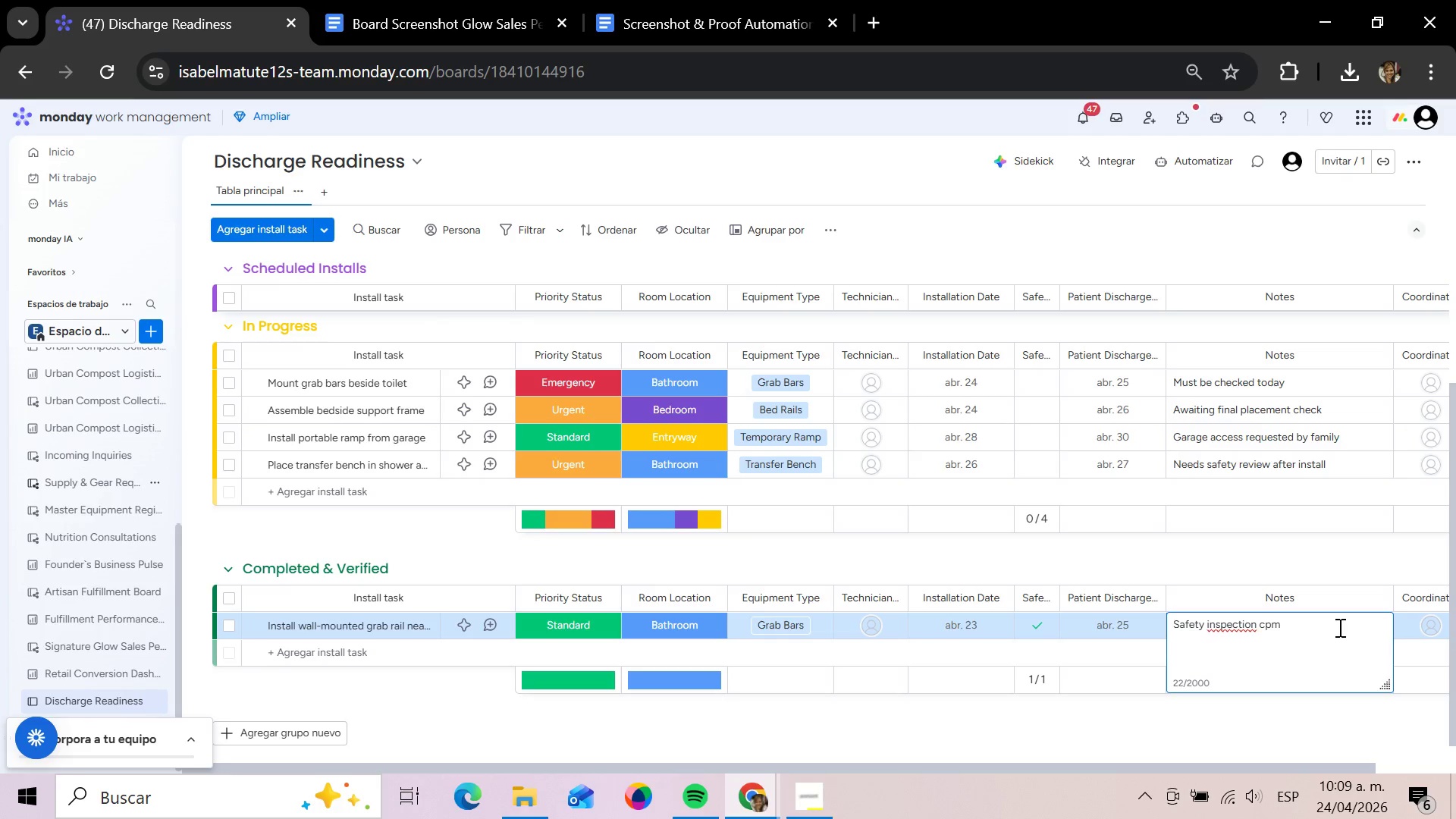 
key(Backspace)
 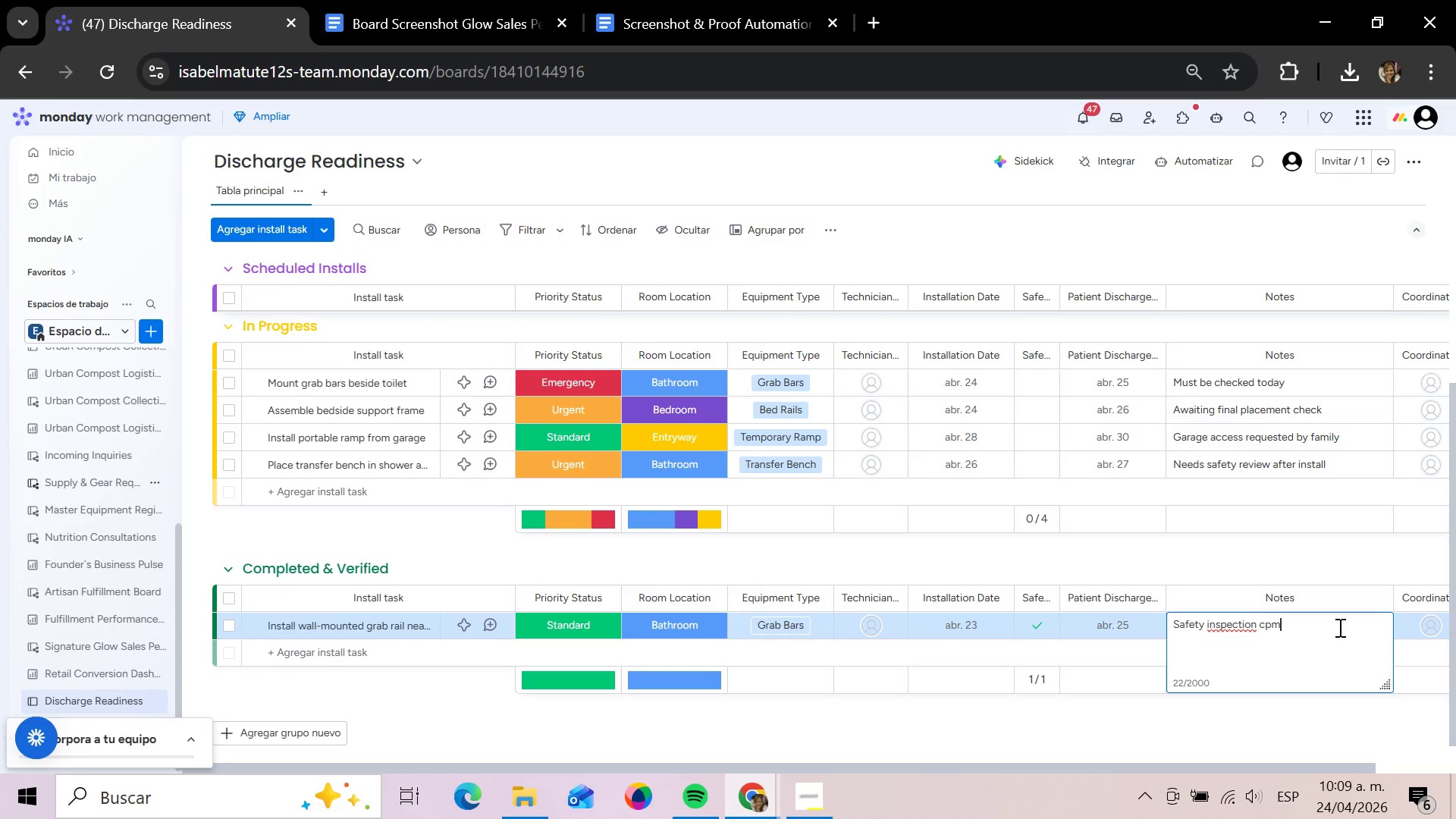 
key(Backspace)
 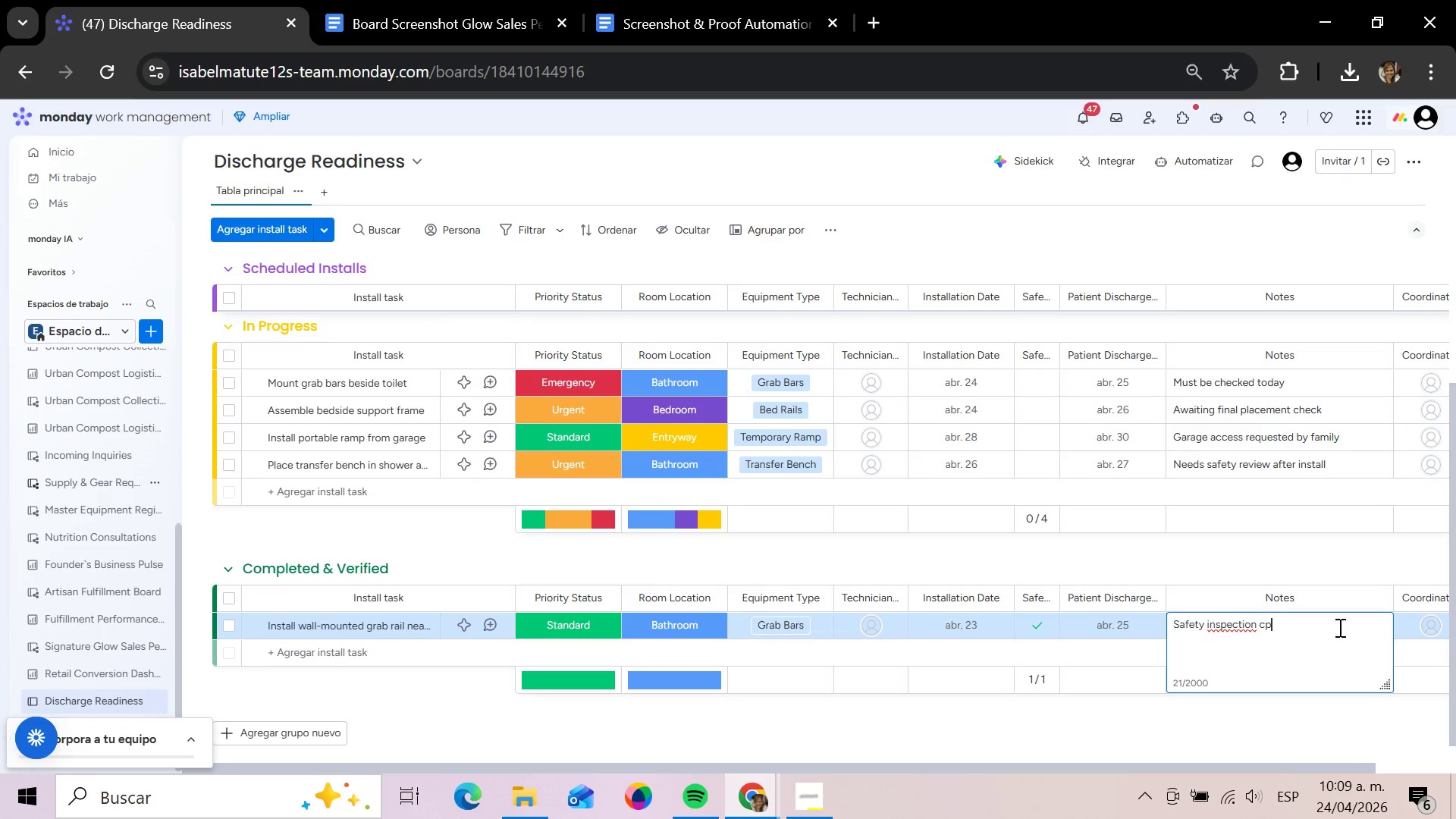 
key(Backspace)
 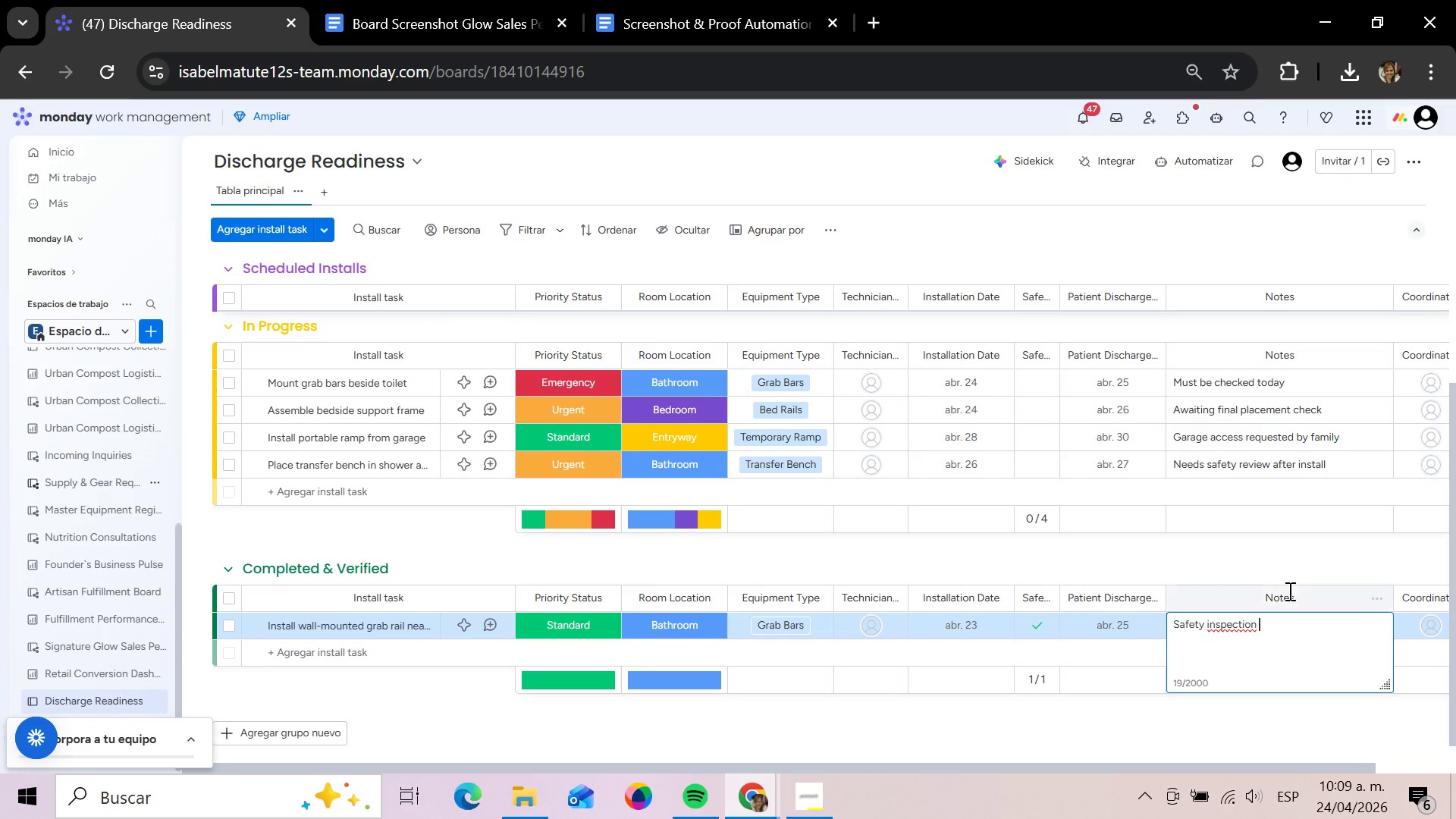 
key(Backspace)
 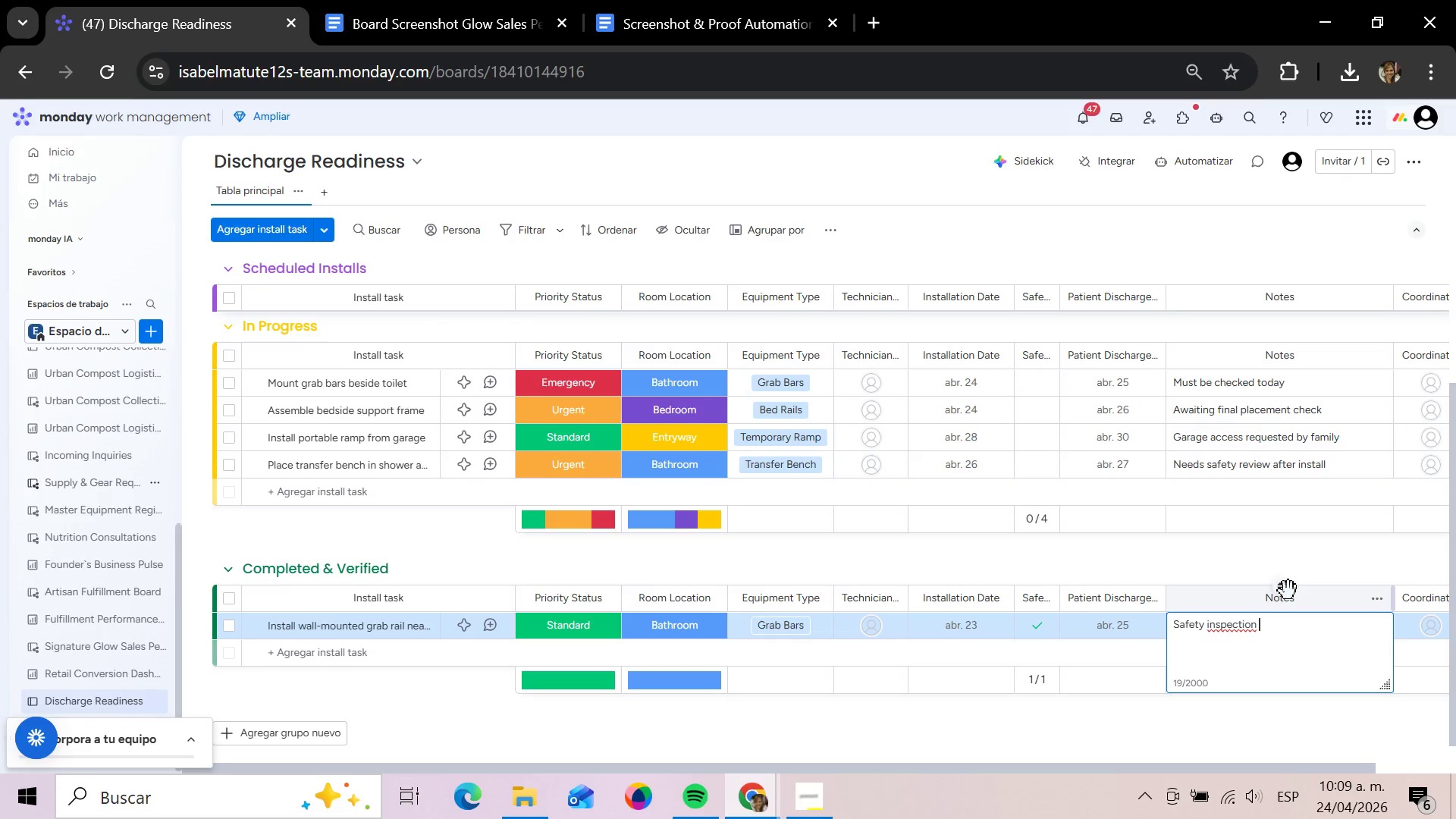 
type(completed)
 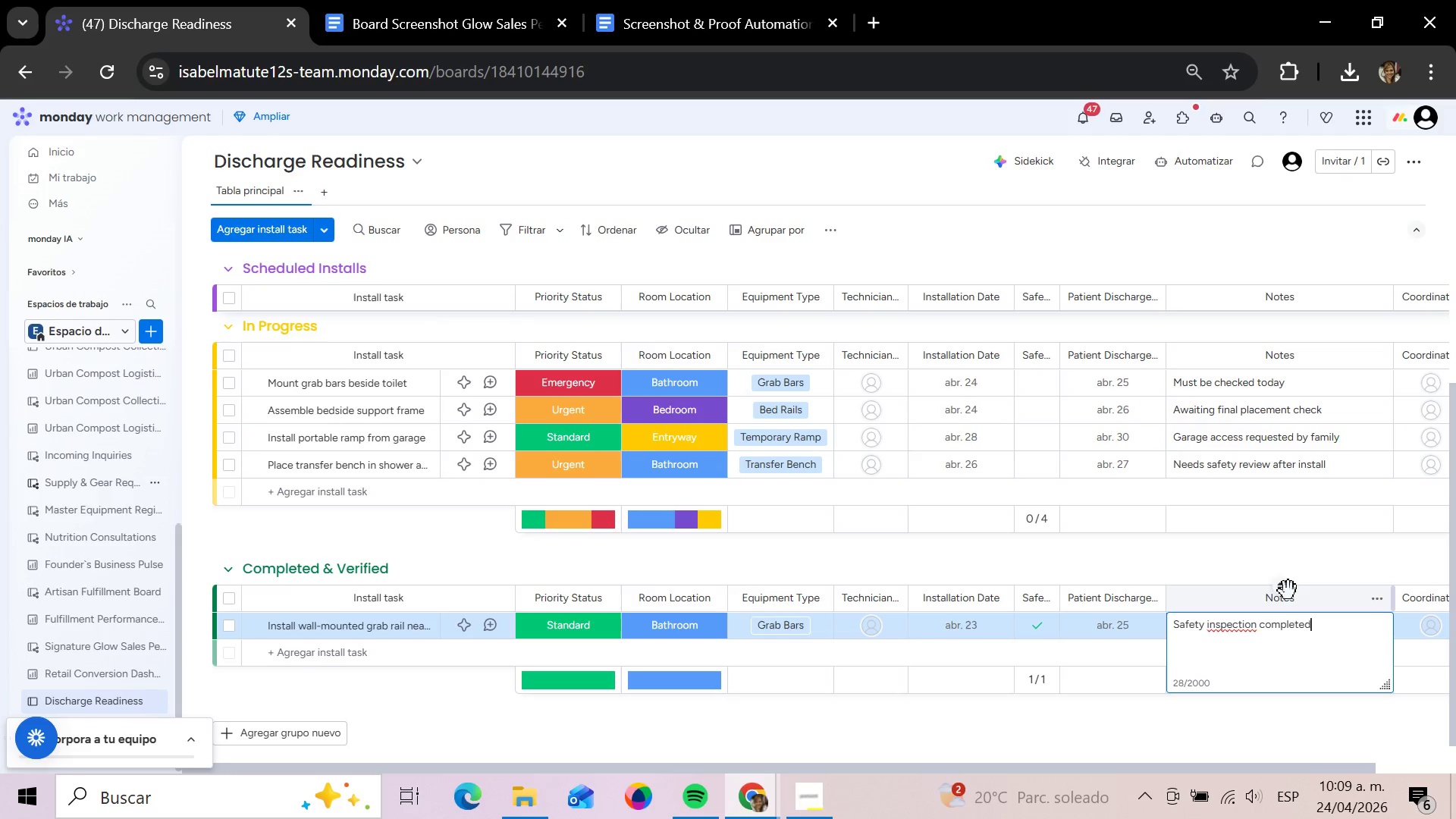 
key(Enter)
 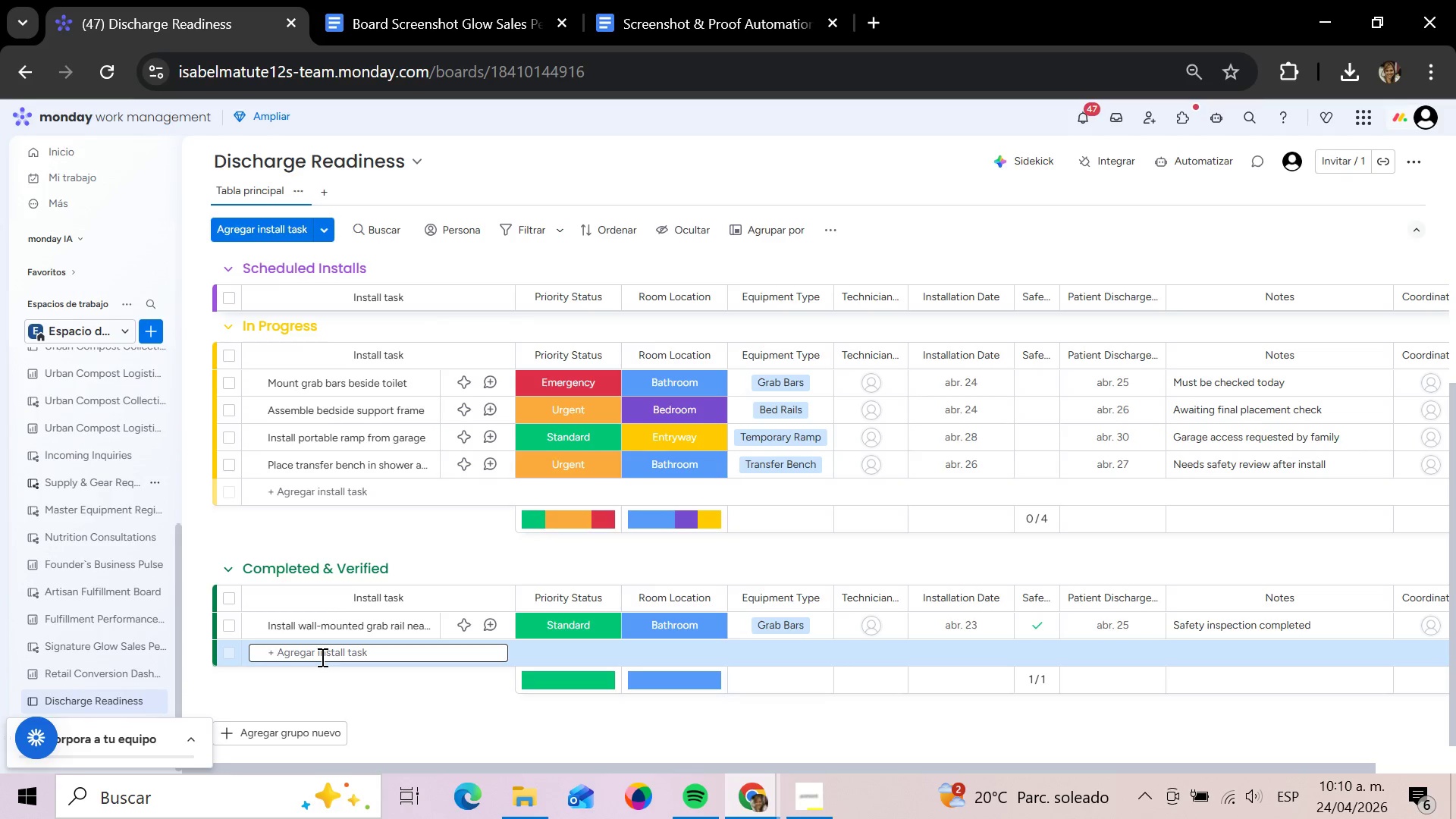 
wait(49.16)
 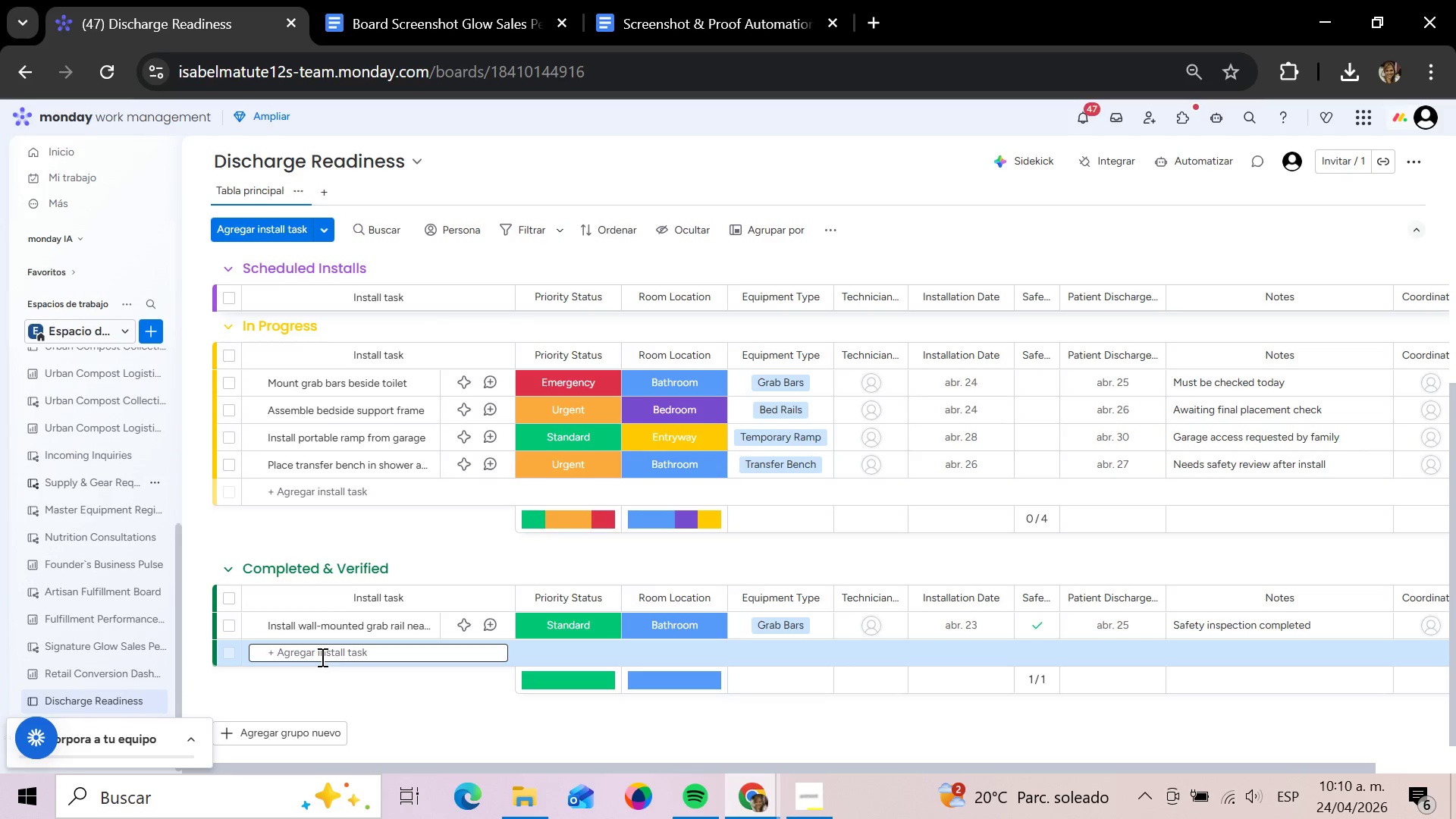 
key(Tab)
 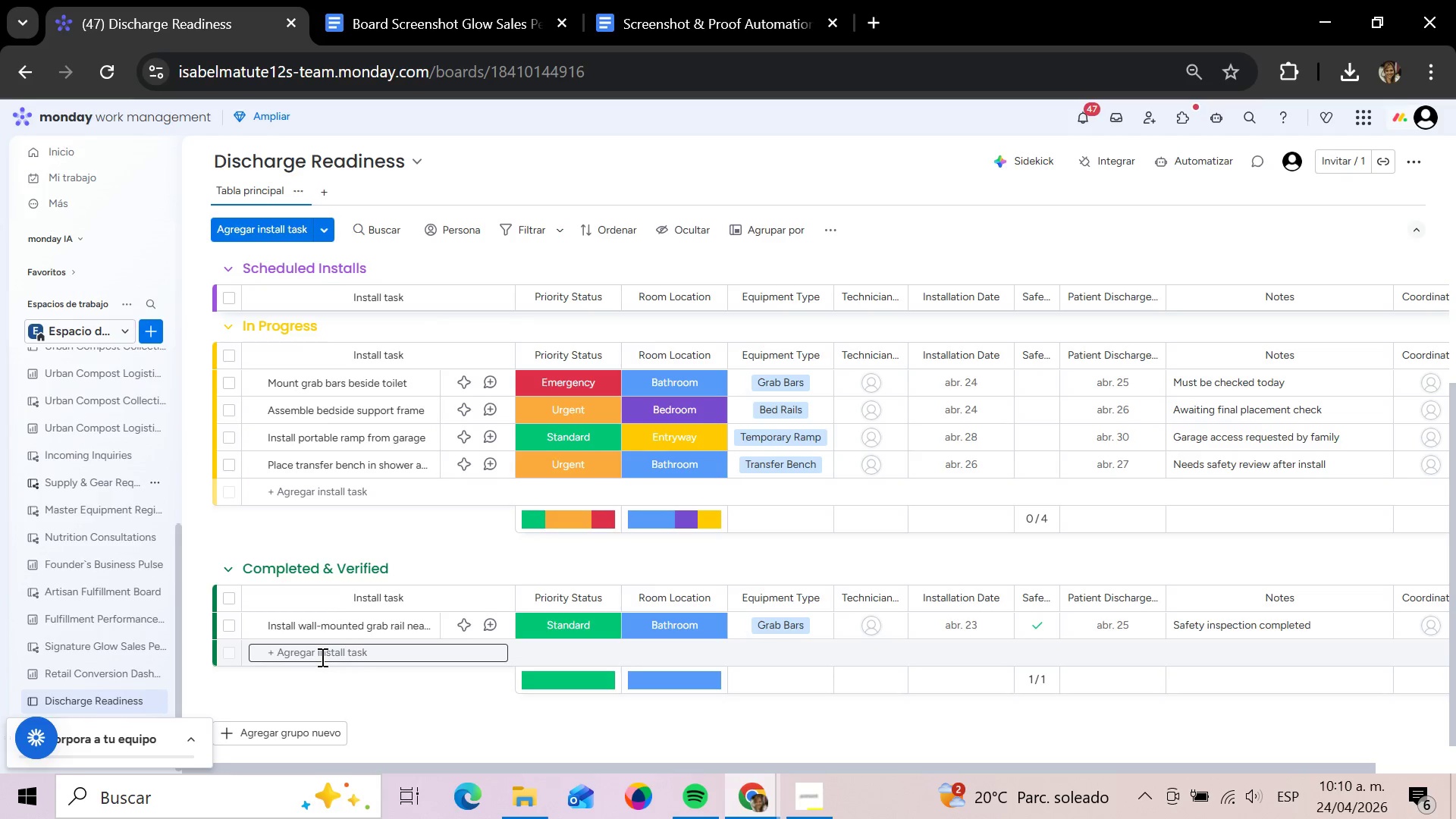 
key(CapsLock)
 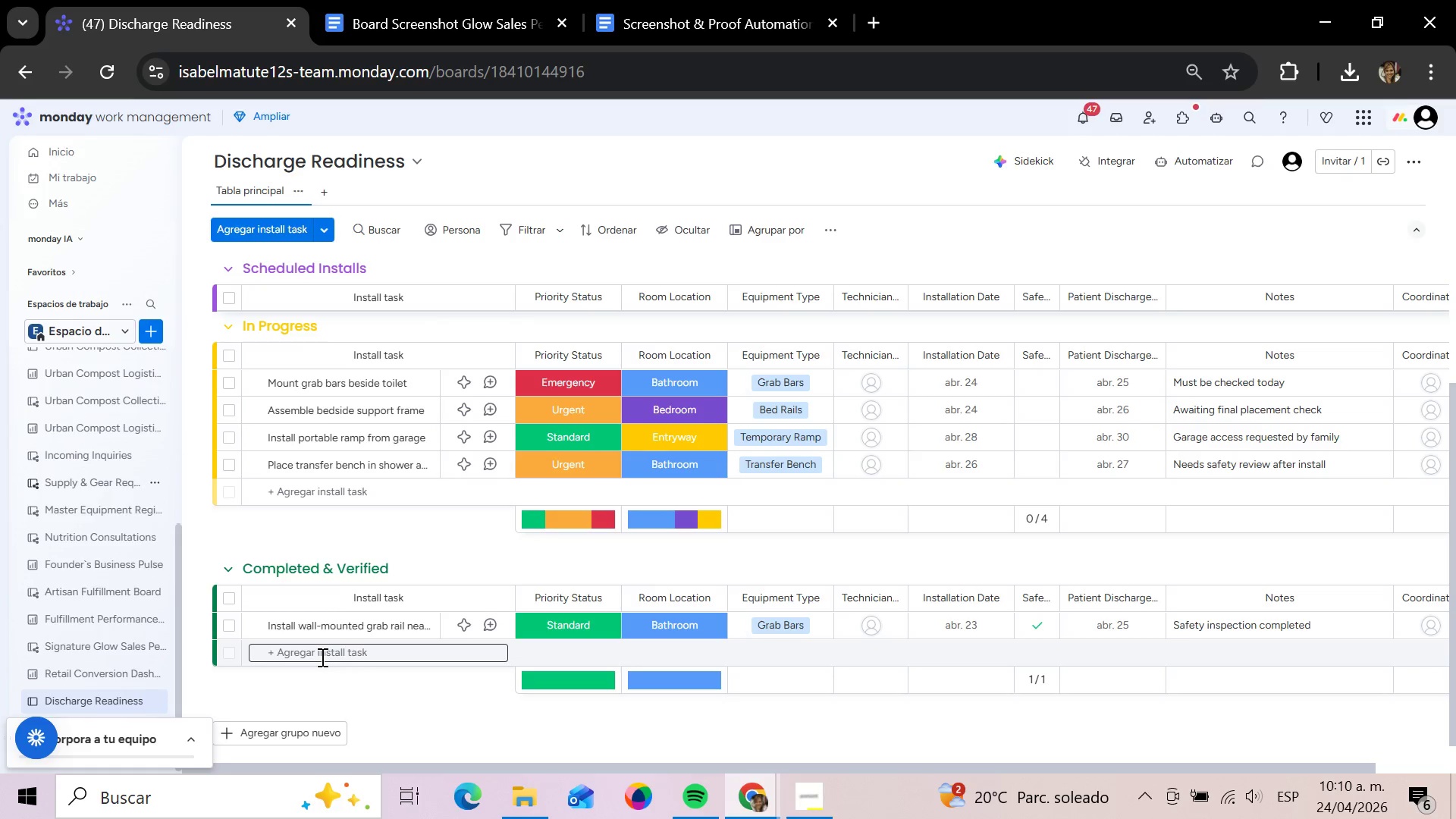 
key(I)
 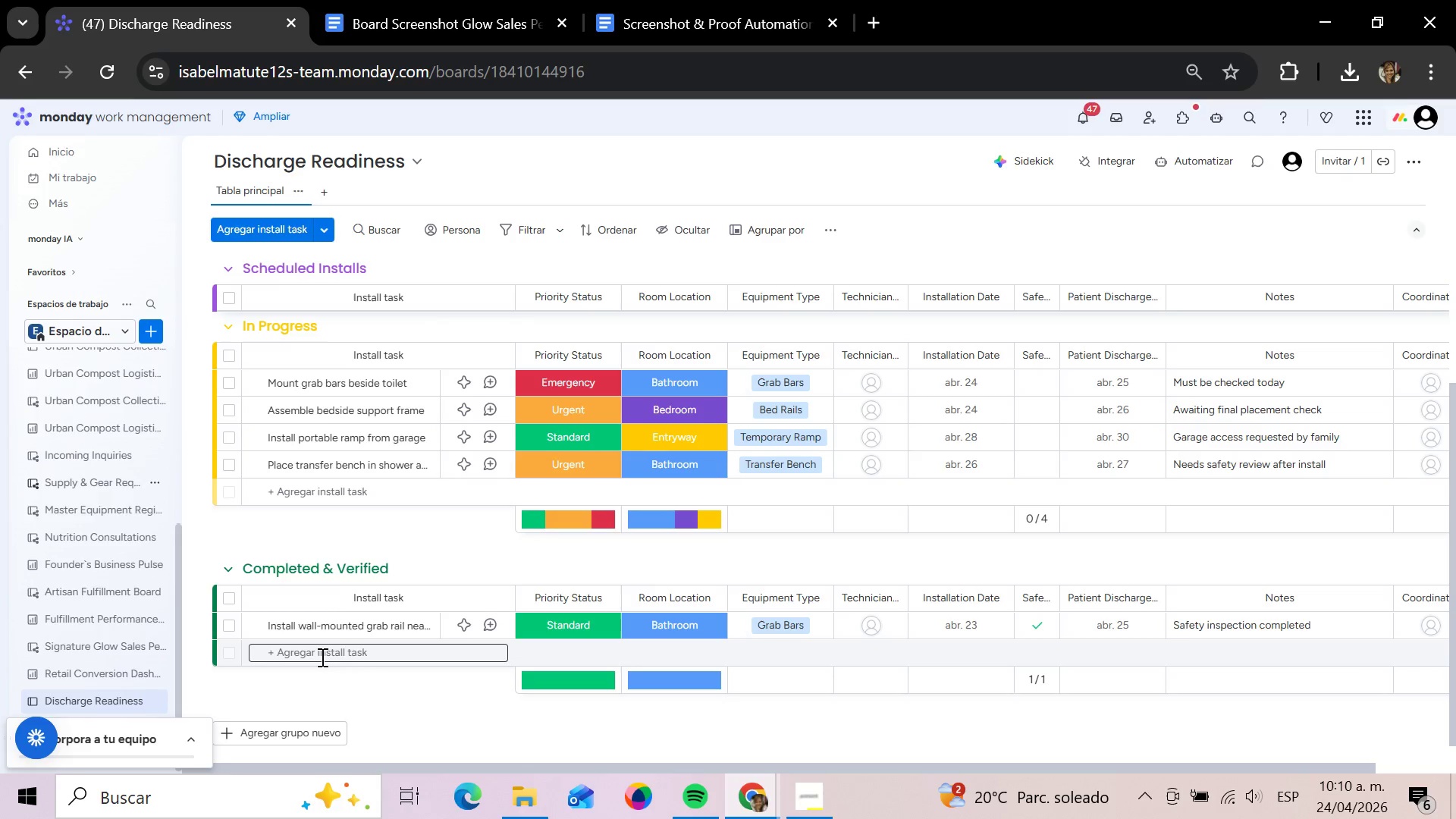 
key(CapsLock)
 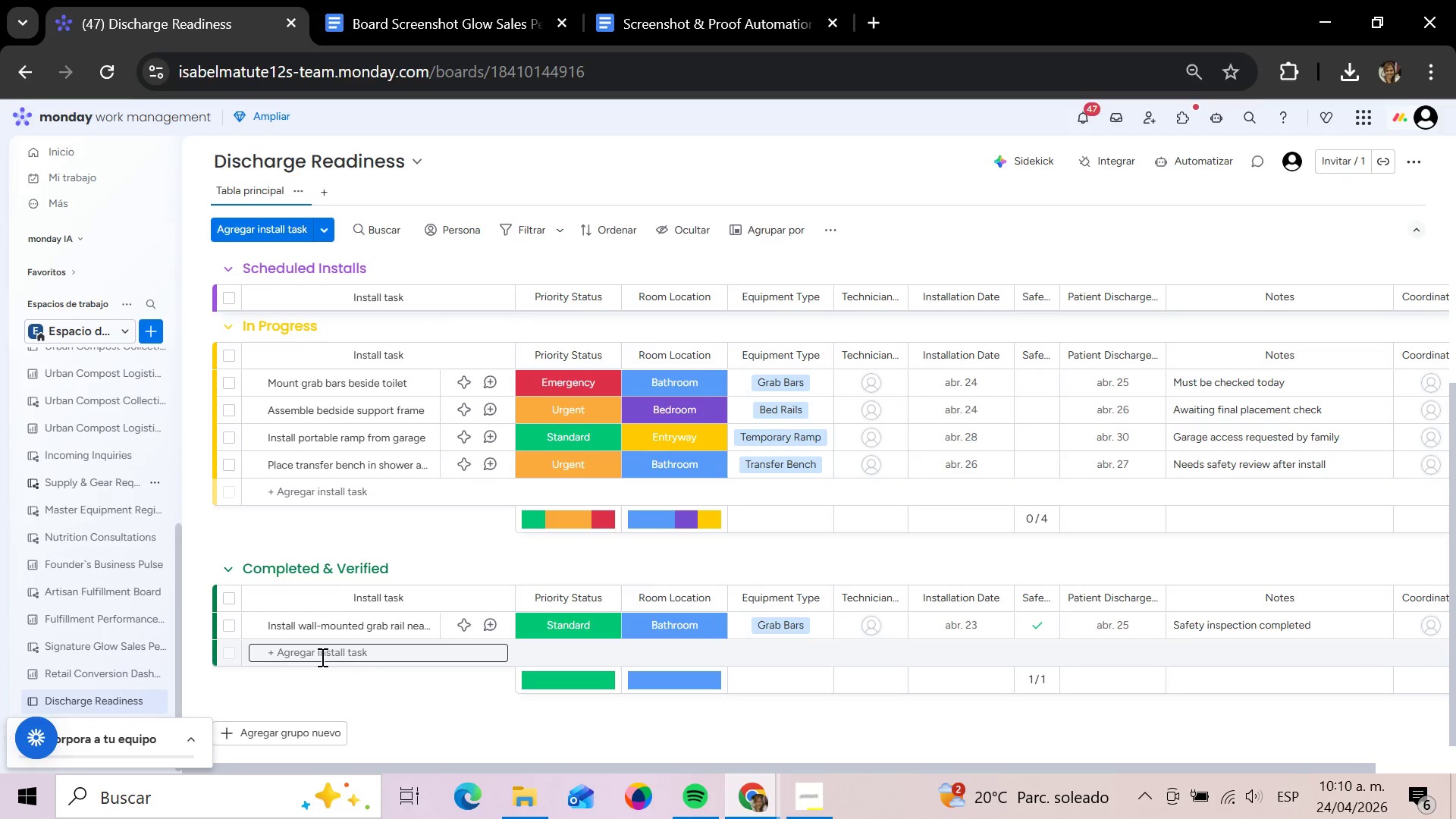 
key(N)
 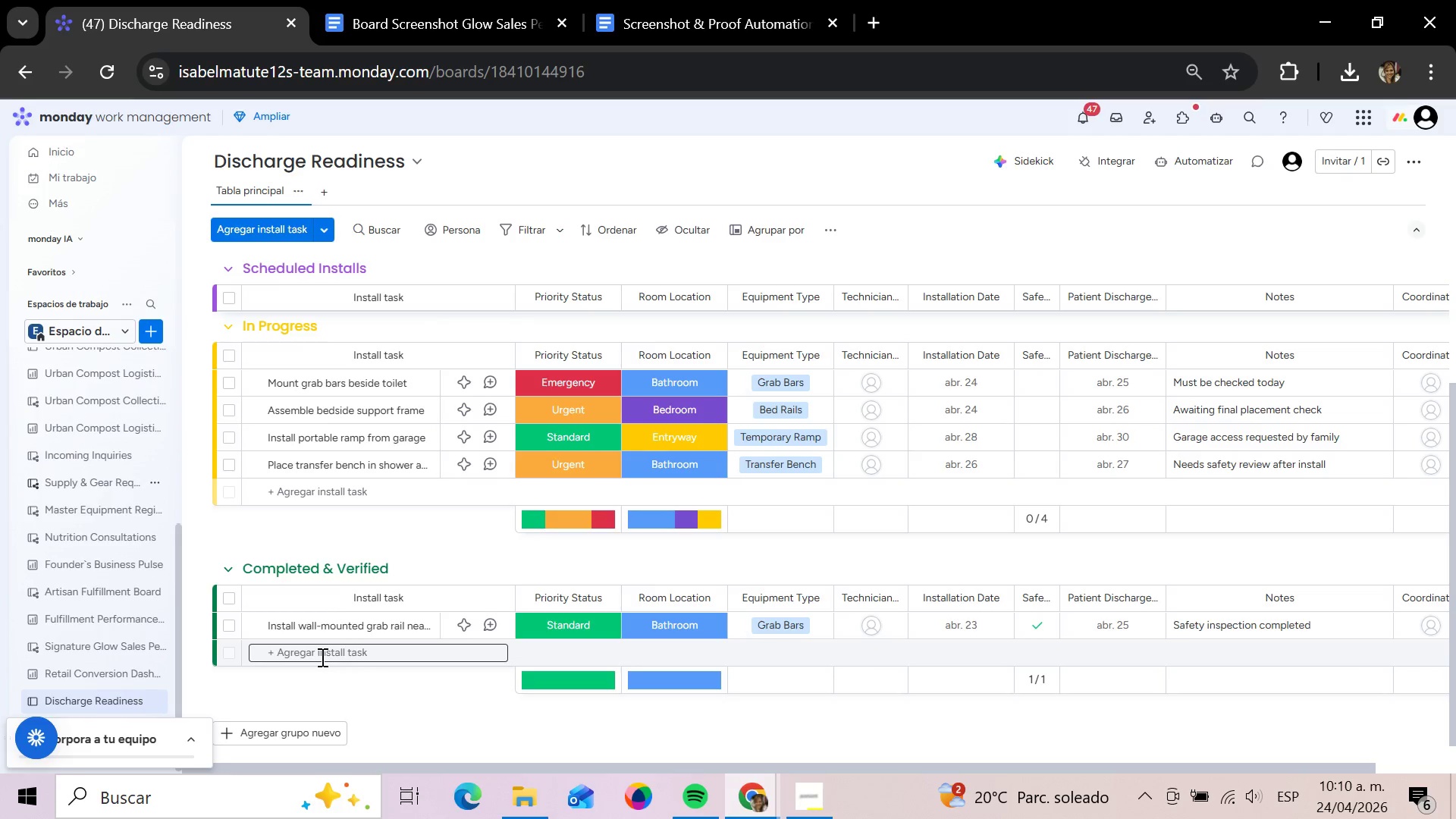 
left_click([321, 657])
 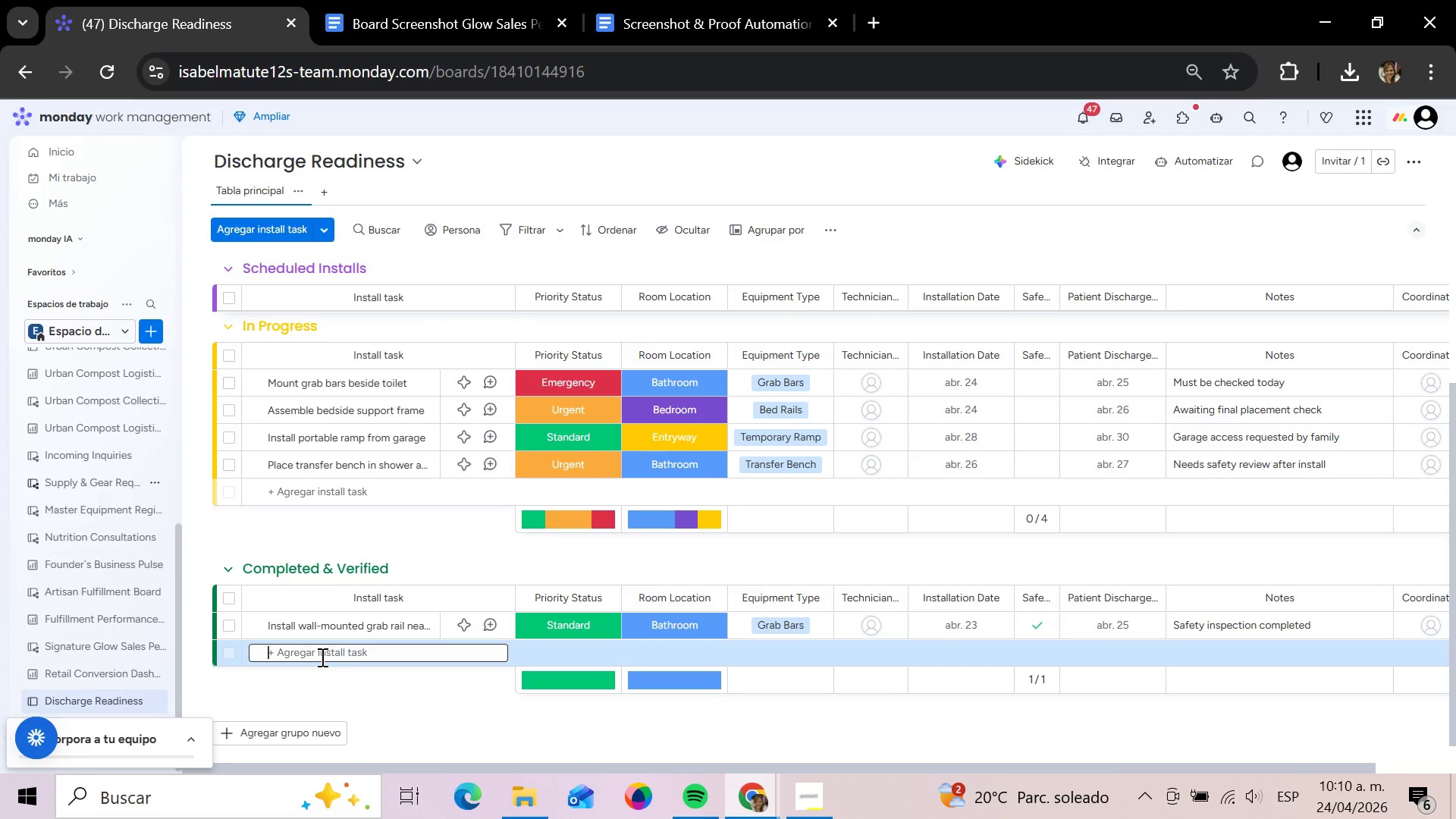 
type(i)
key(Backspace)
type(Install B)
key(Backspace)
type(bedroom fall- pre)
key(Backspace)
key(Backspace)
key(Backspace)
key(Backspace)
key(Backspace)
type( - prevention bed rail)
 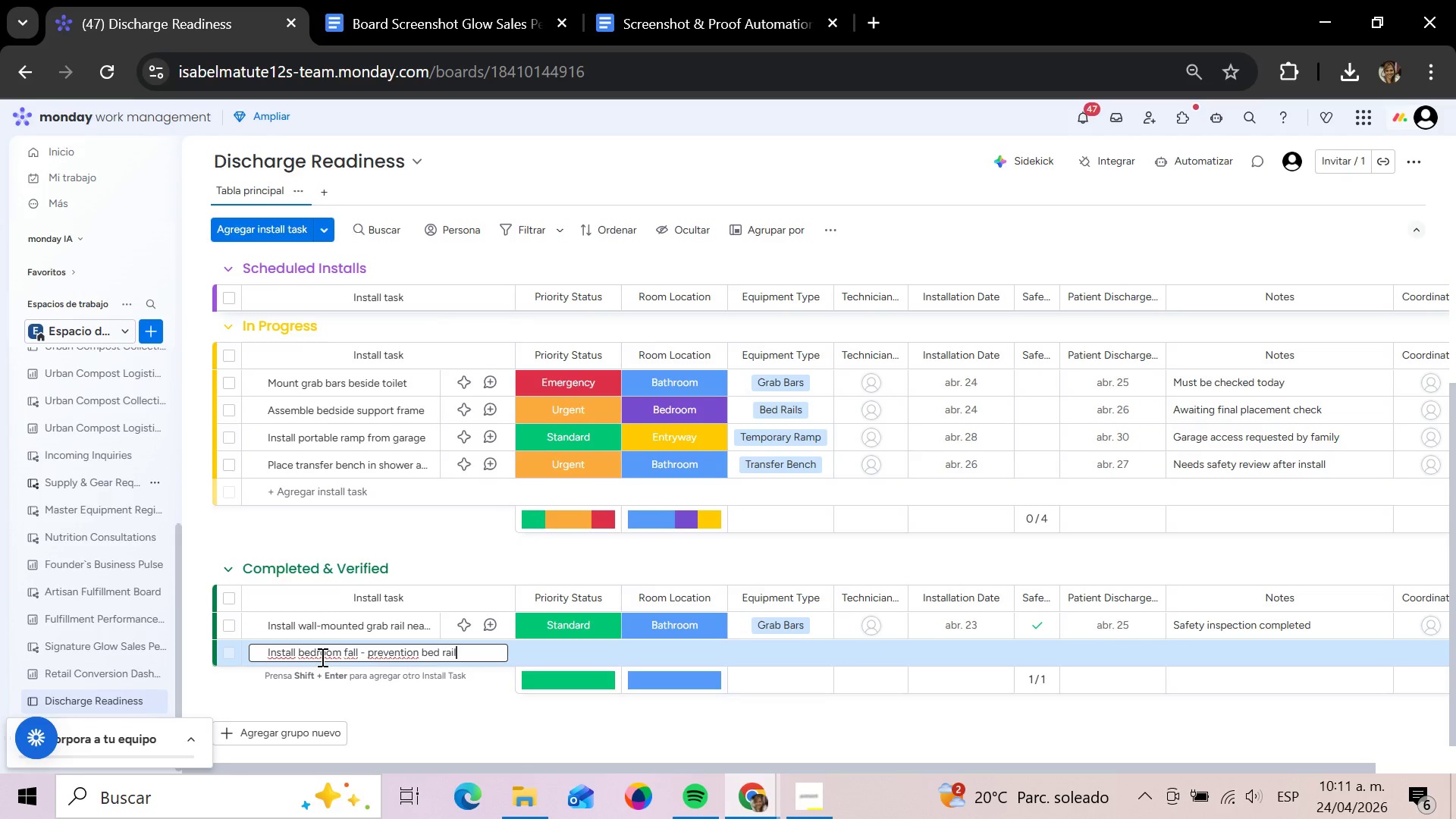 
key(Enter)
 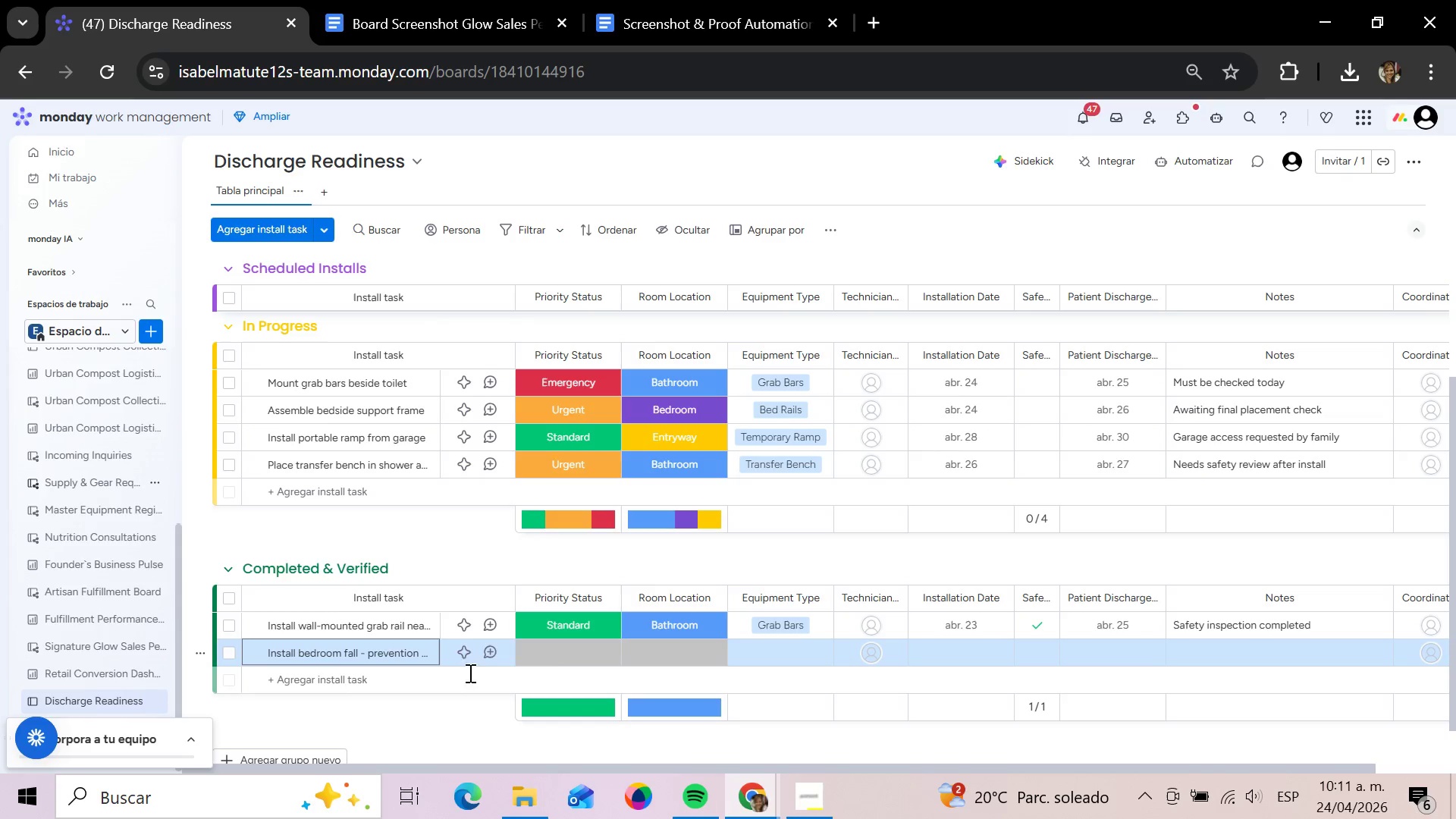 
left_click([551, 670])
 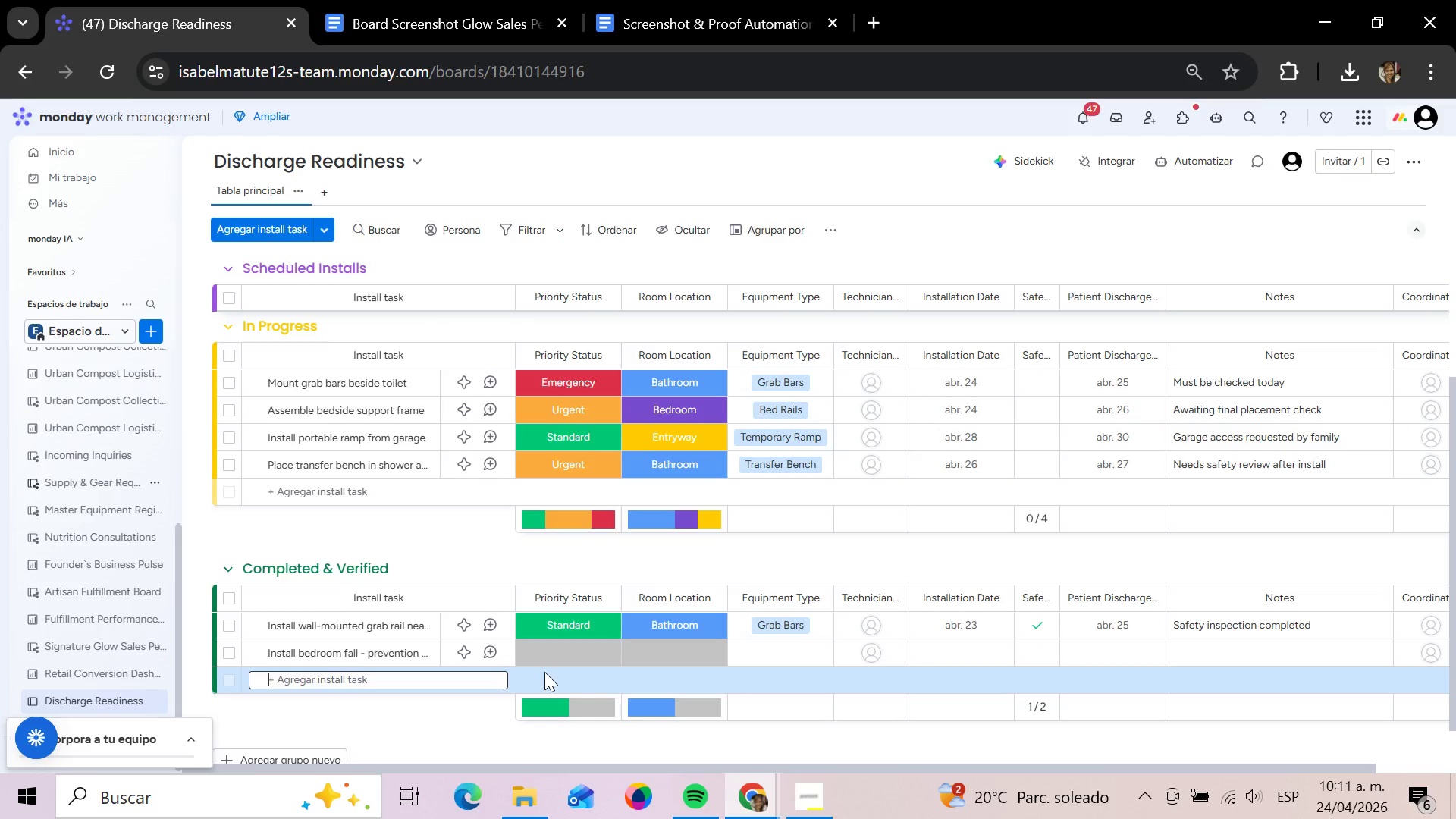 
left_click([579, 642])
 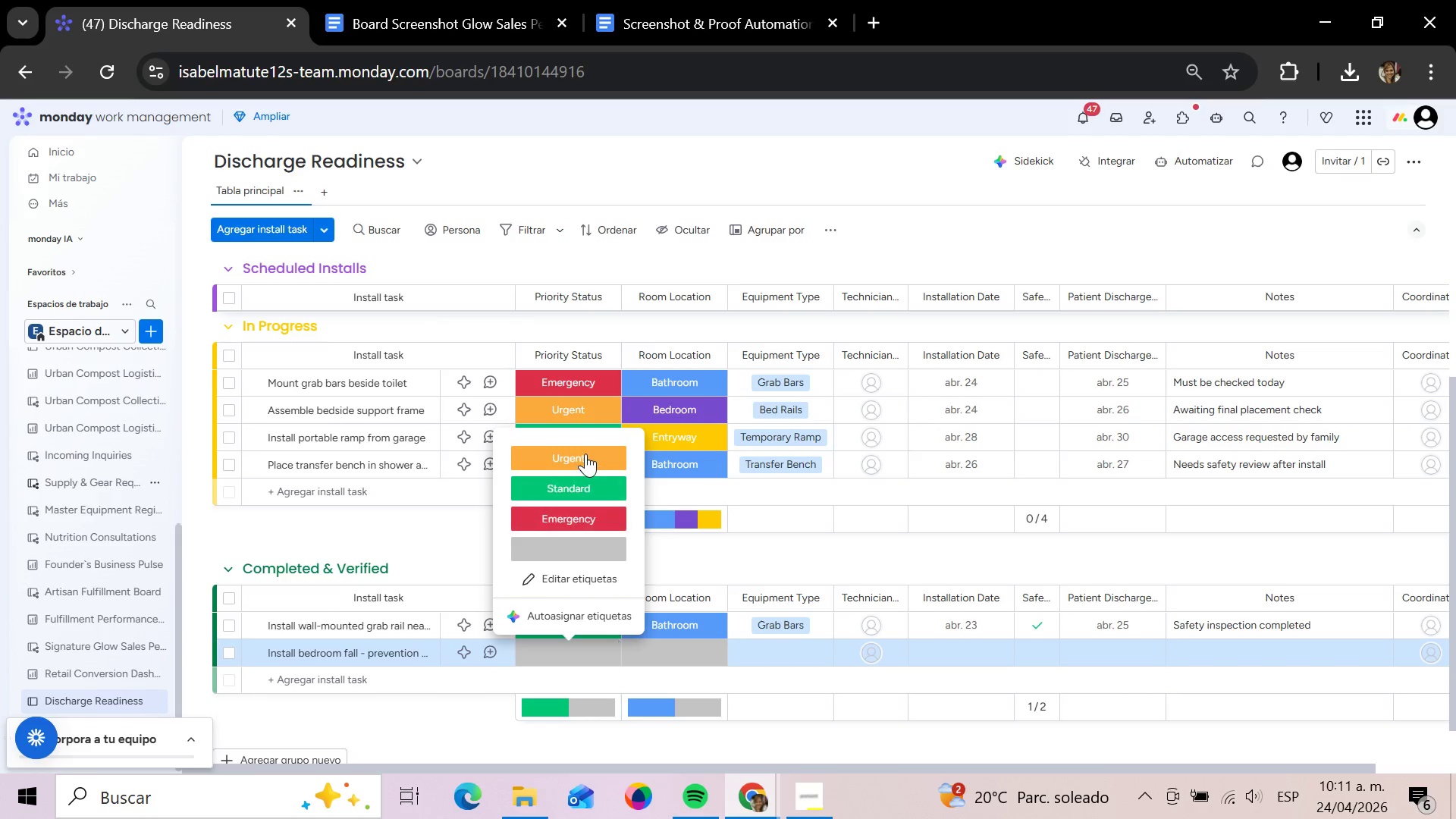 
left_click([585, 453])
 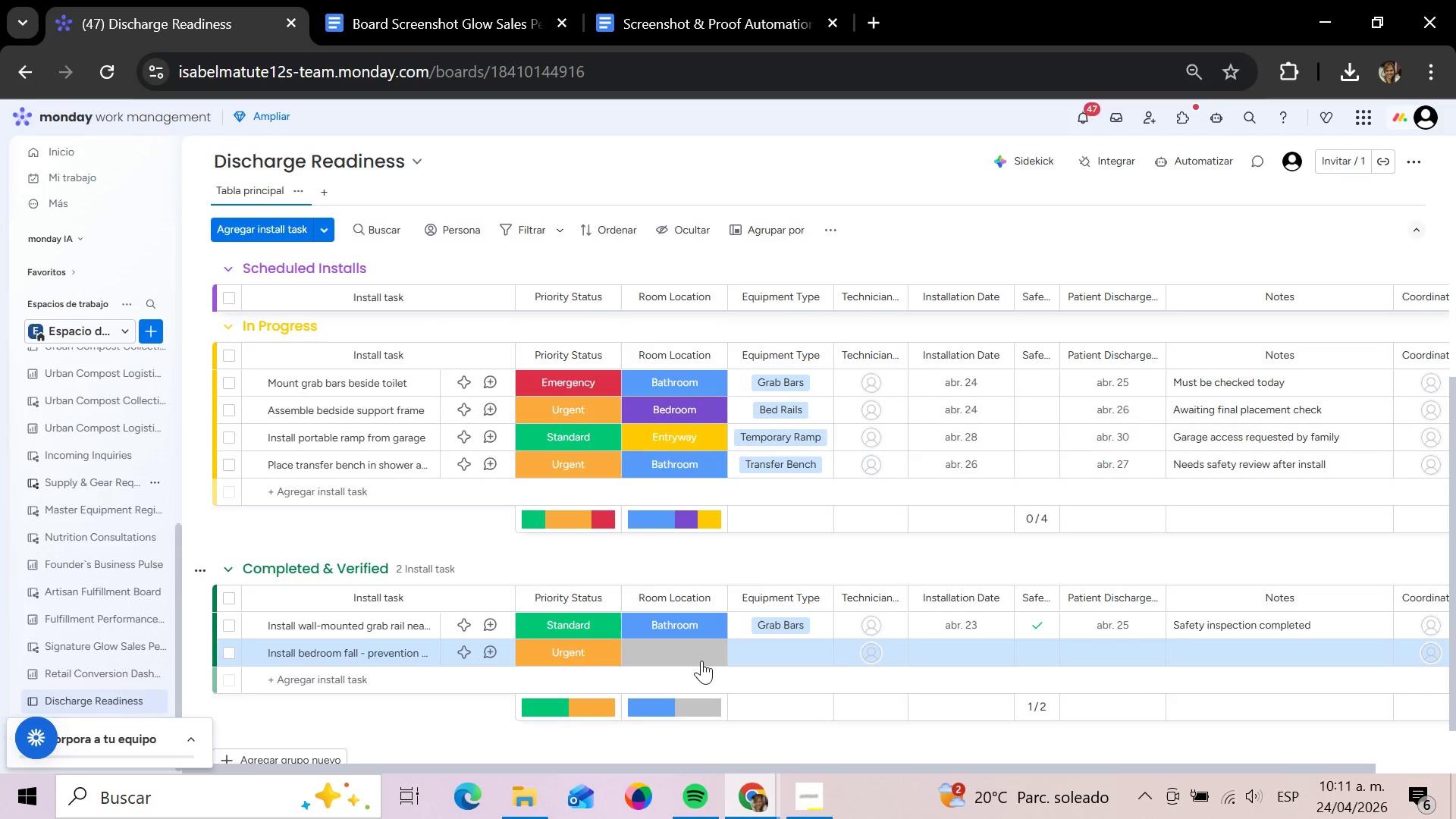 
left_click([701, 665])
 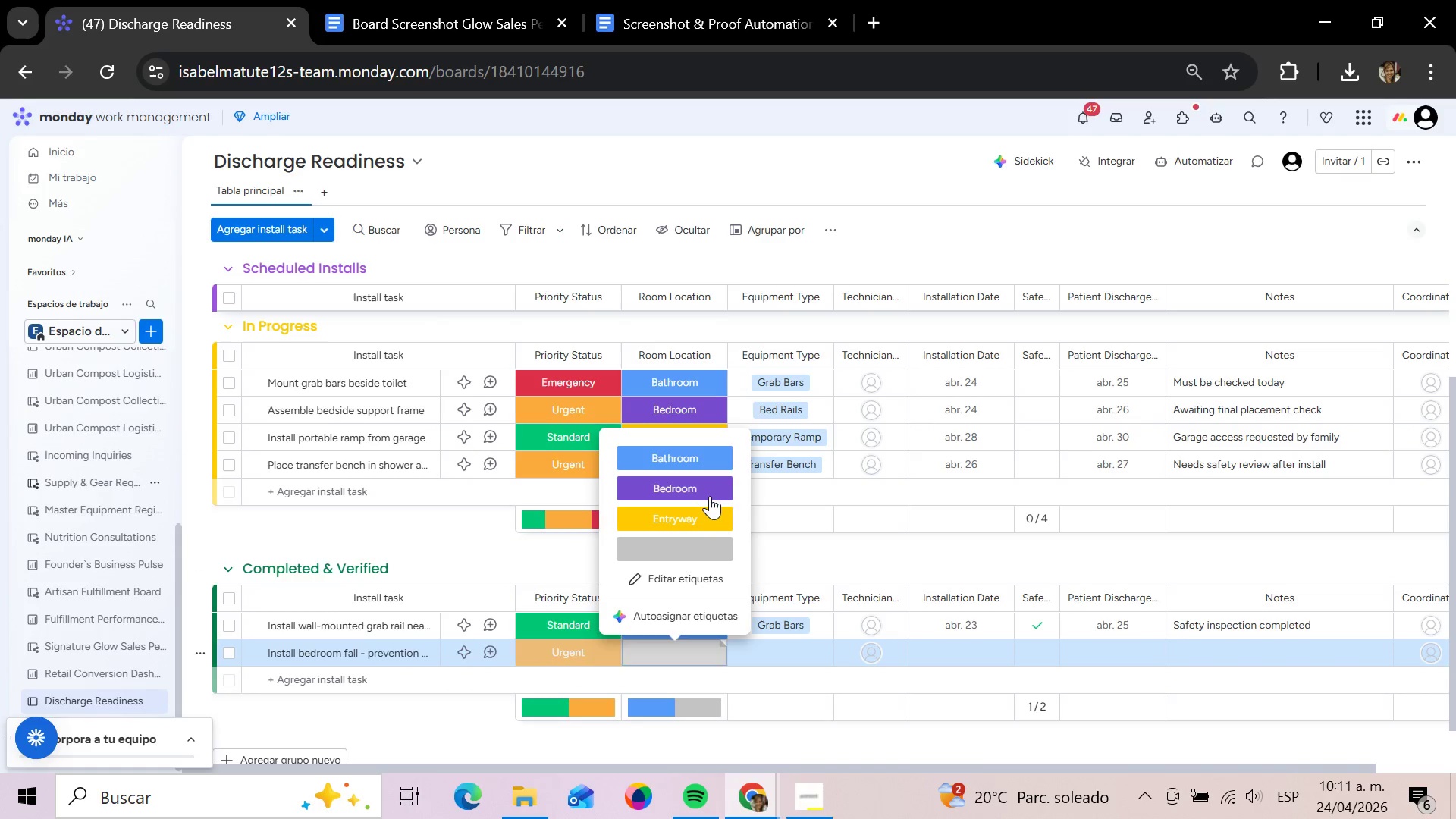 
left_click([710, 495])
 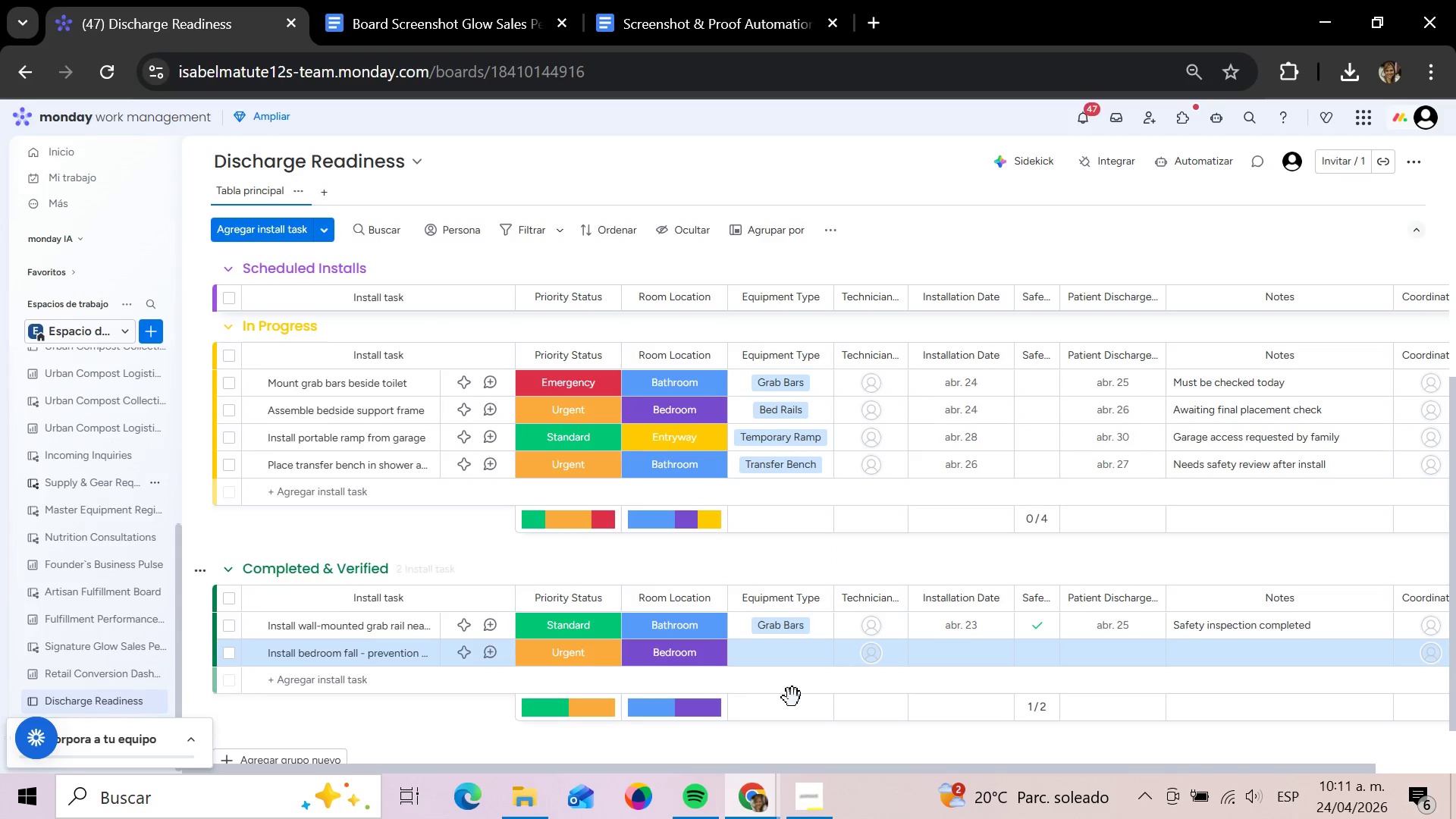 
left_click([777, 648])
 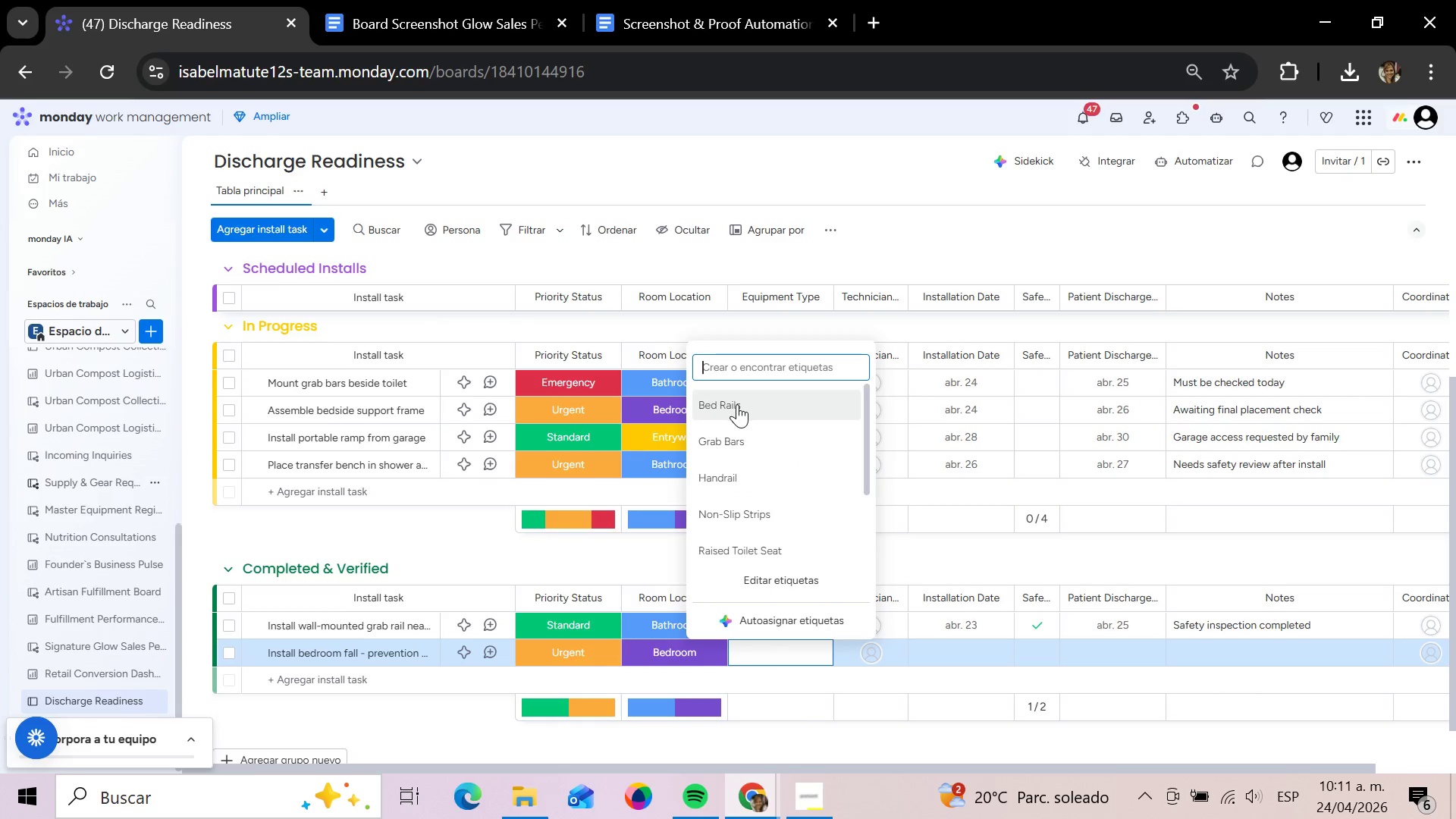 
left_click([736, 395])
 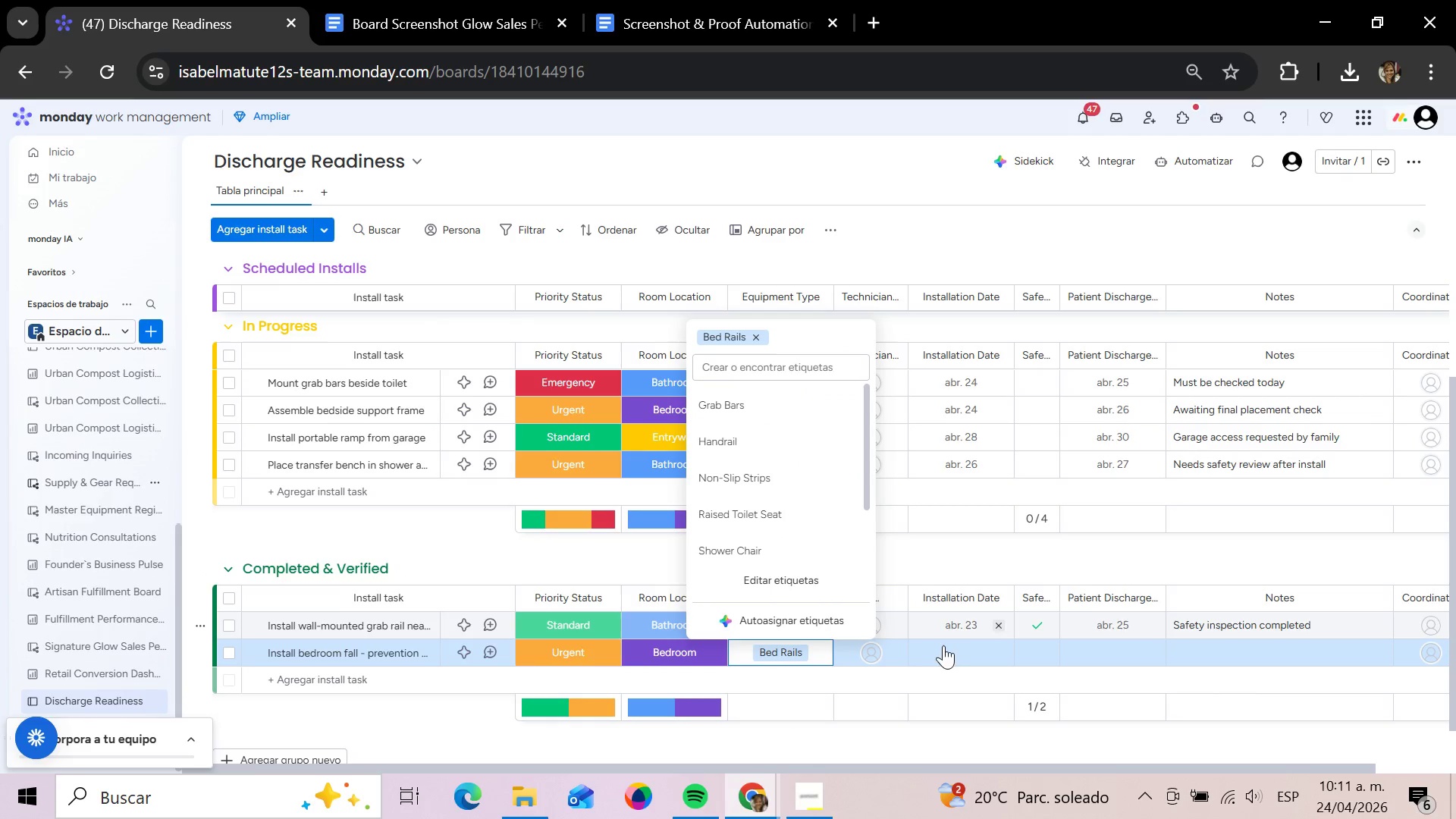 
left_click_drag(start_coordinate=[957, 645], to_coordinate=[961, 645])
 